 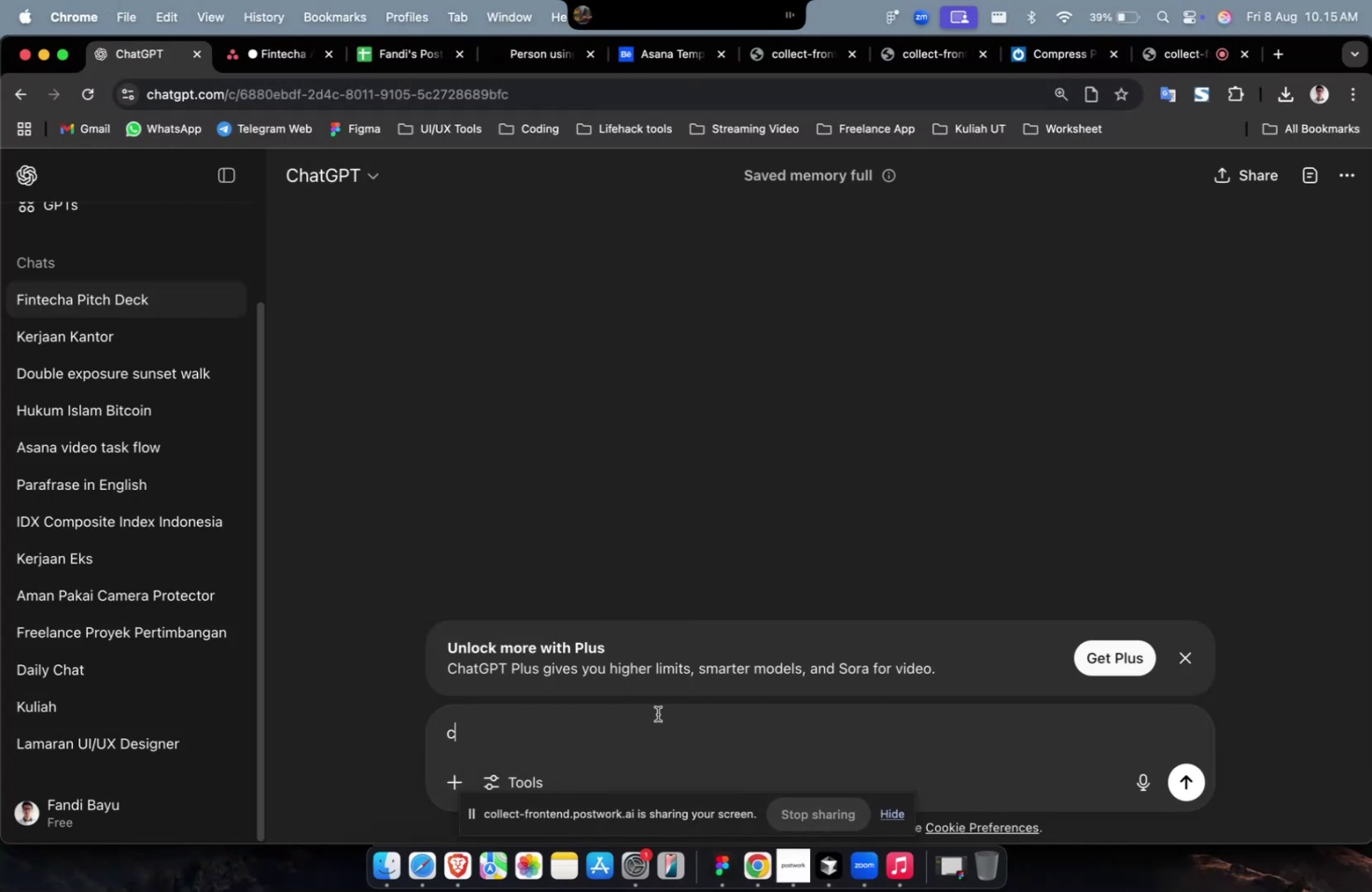 
key(Backspace)
type(buatkan 3 main task lagi dan d)
key(Backspace)
key(Backspace)
key(Backspace)
key(Backspace)
key(Backspace)
 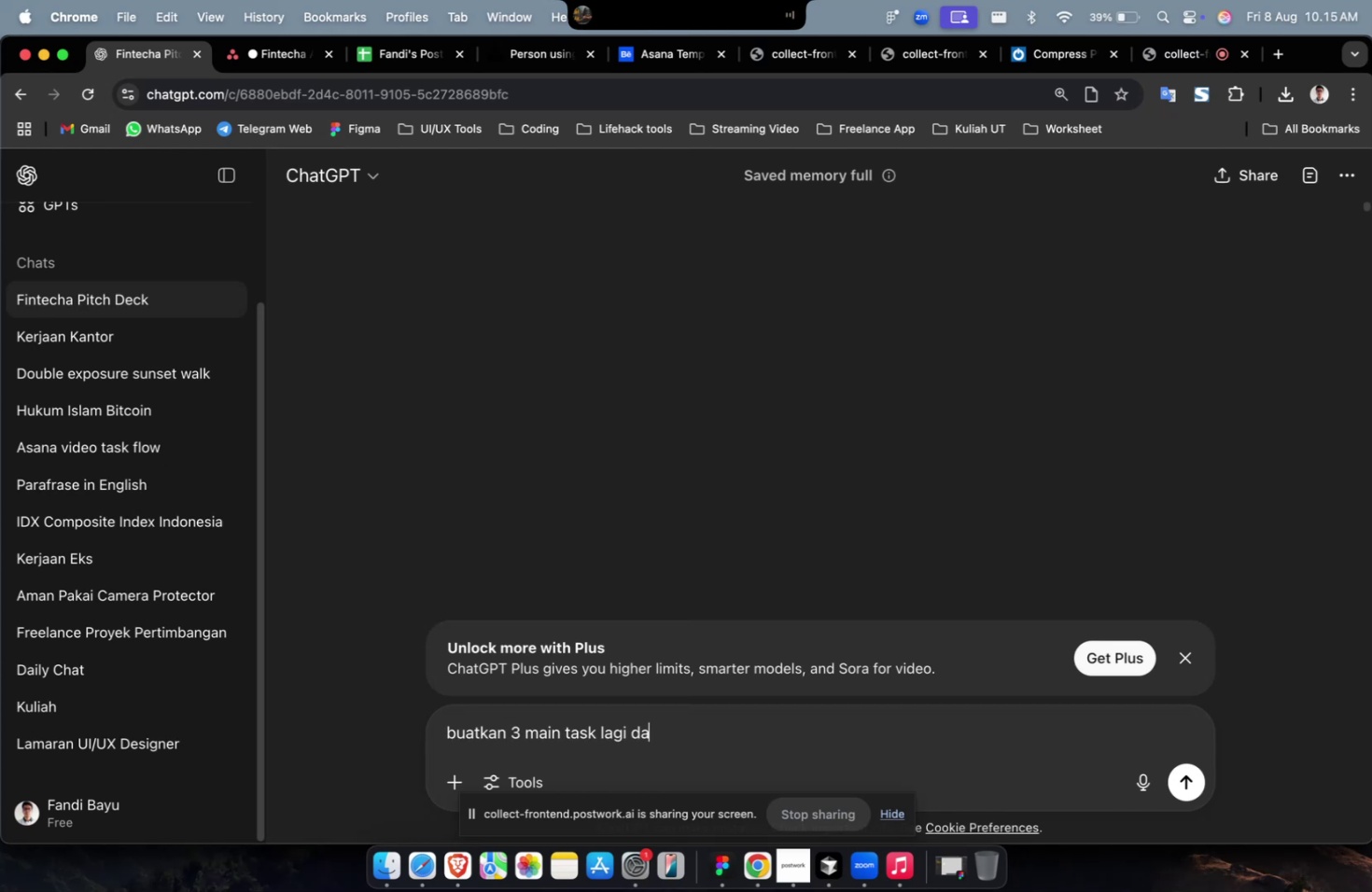 
key(Backspace)
key(Backspace)
key(Backspace)
key(Backspace)
key(Backspace)
type(untuj )
key(Backspace)
type(k fintecha development)
 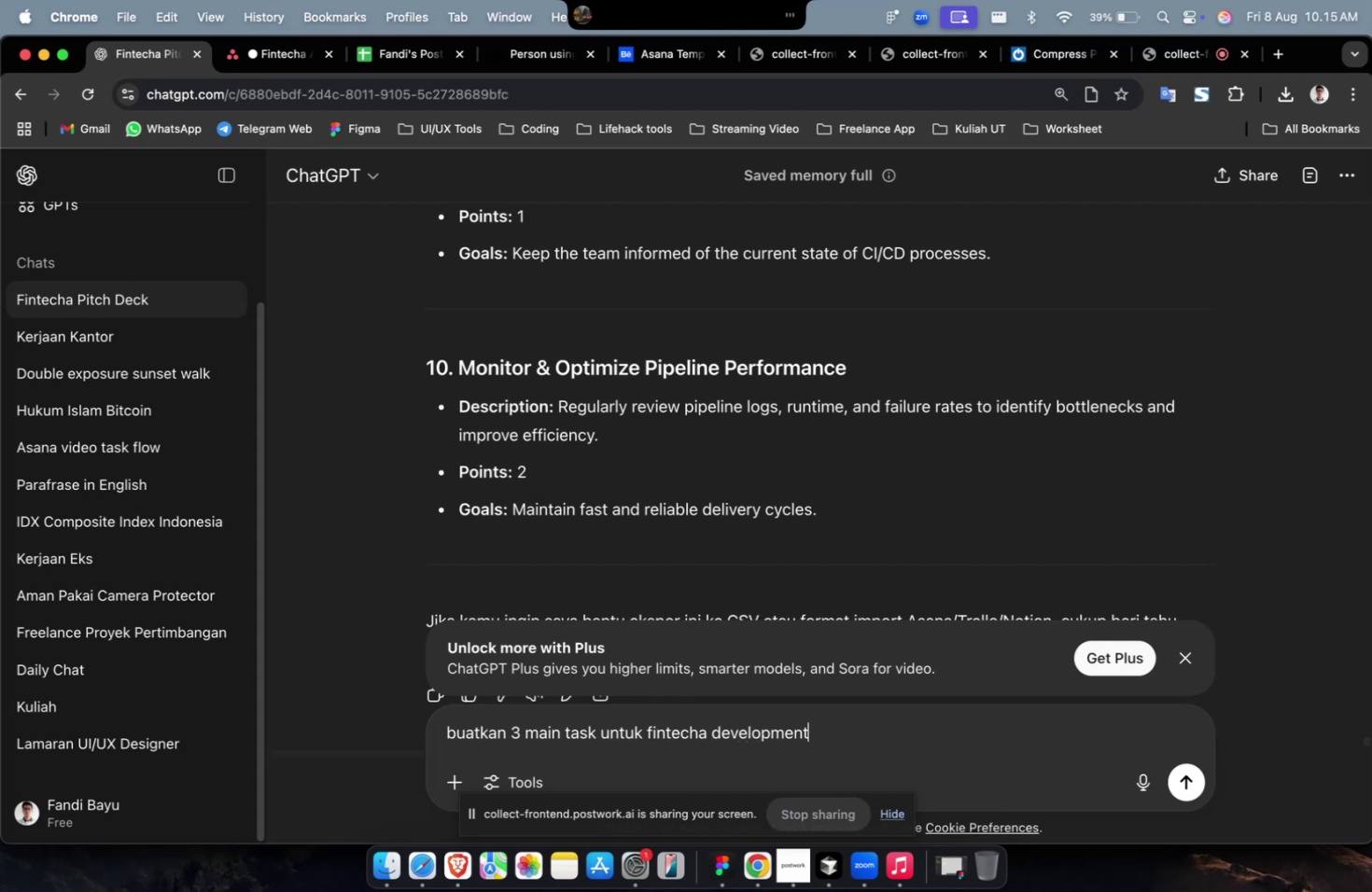 
key(Enter)
 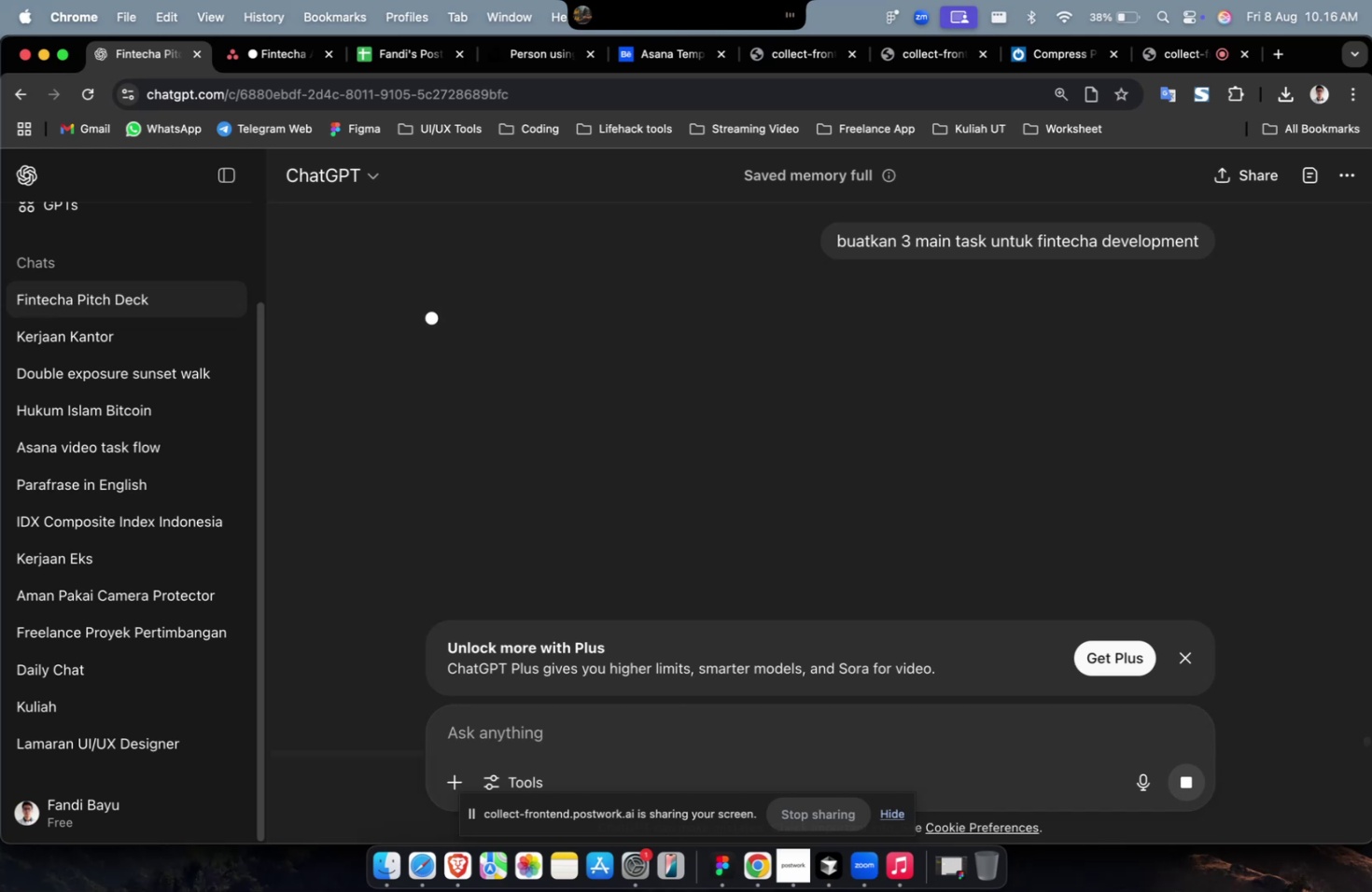 
wait(33.66)
 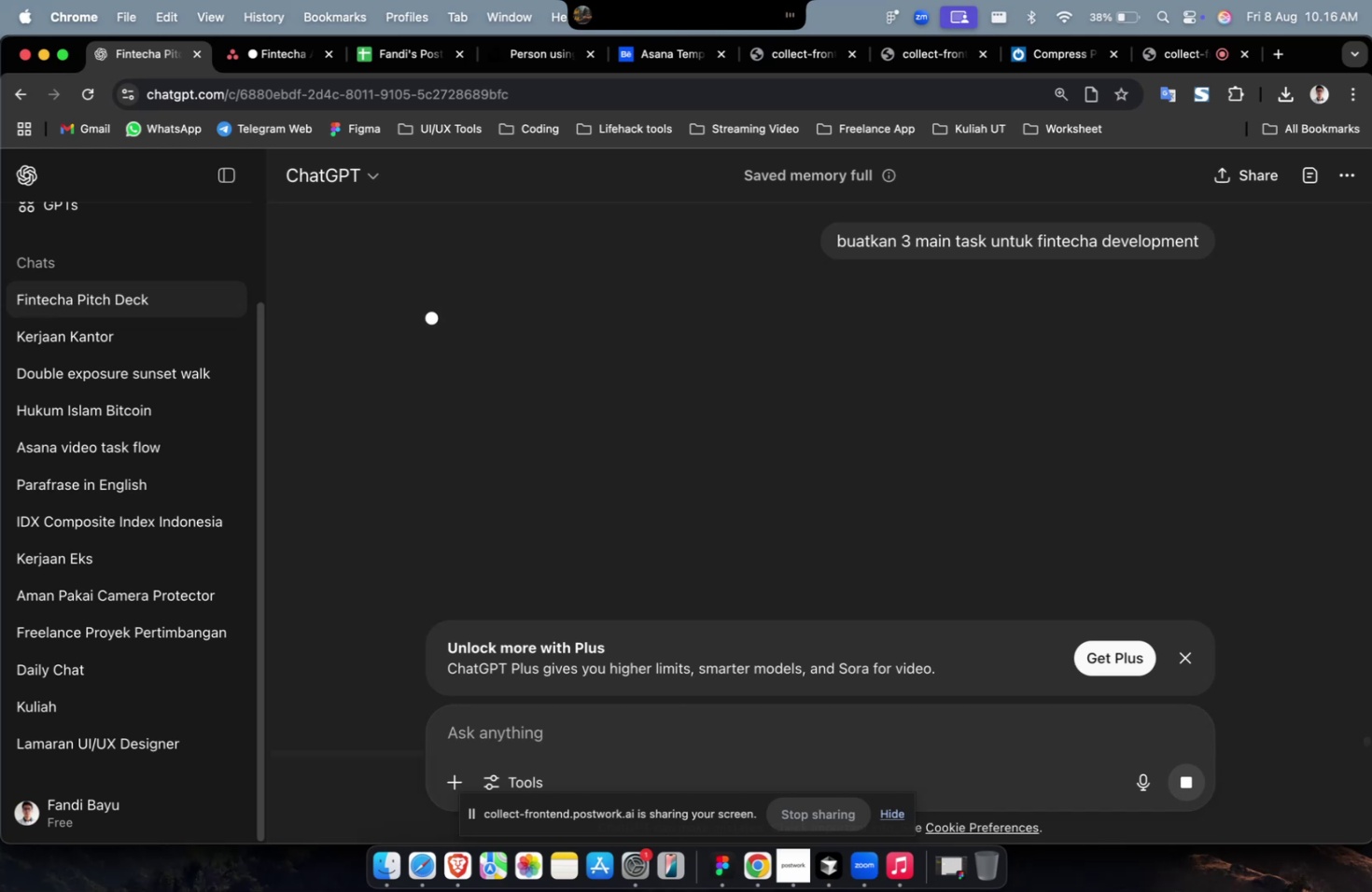 
scroll: coordinate [1111, 595], scroll_direction: down, amount: 22.0
 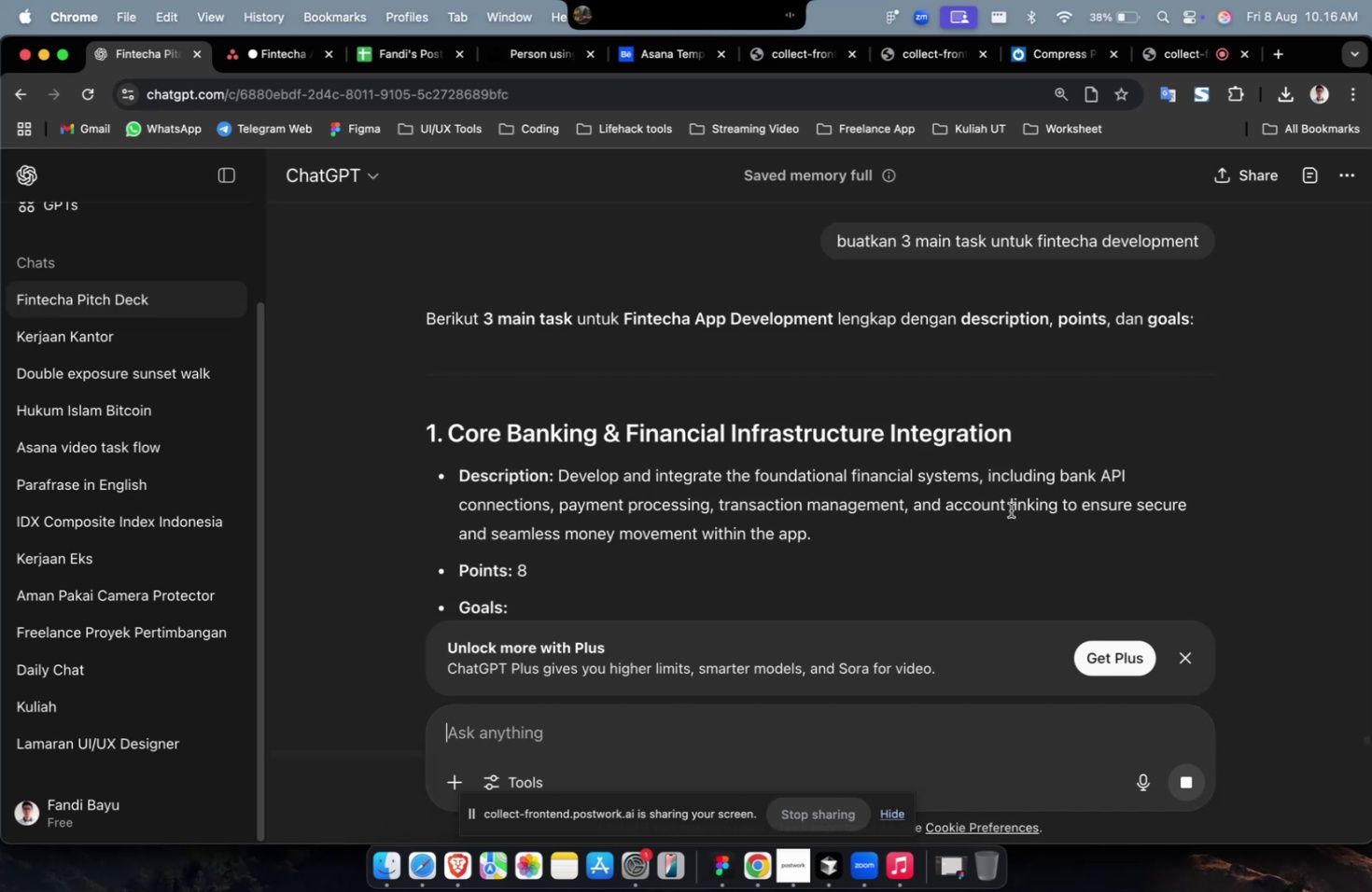 
left_click([1007, 508])
 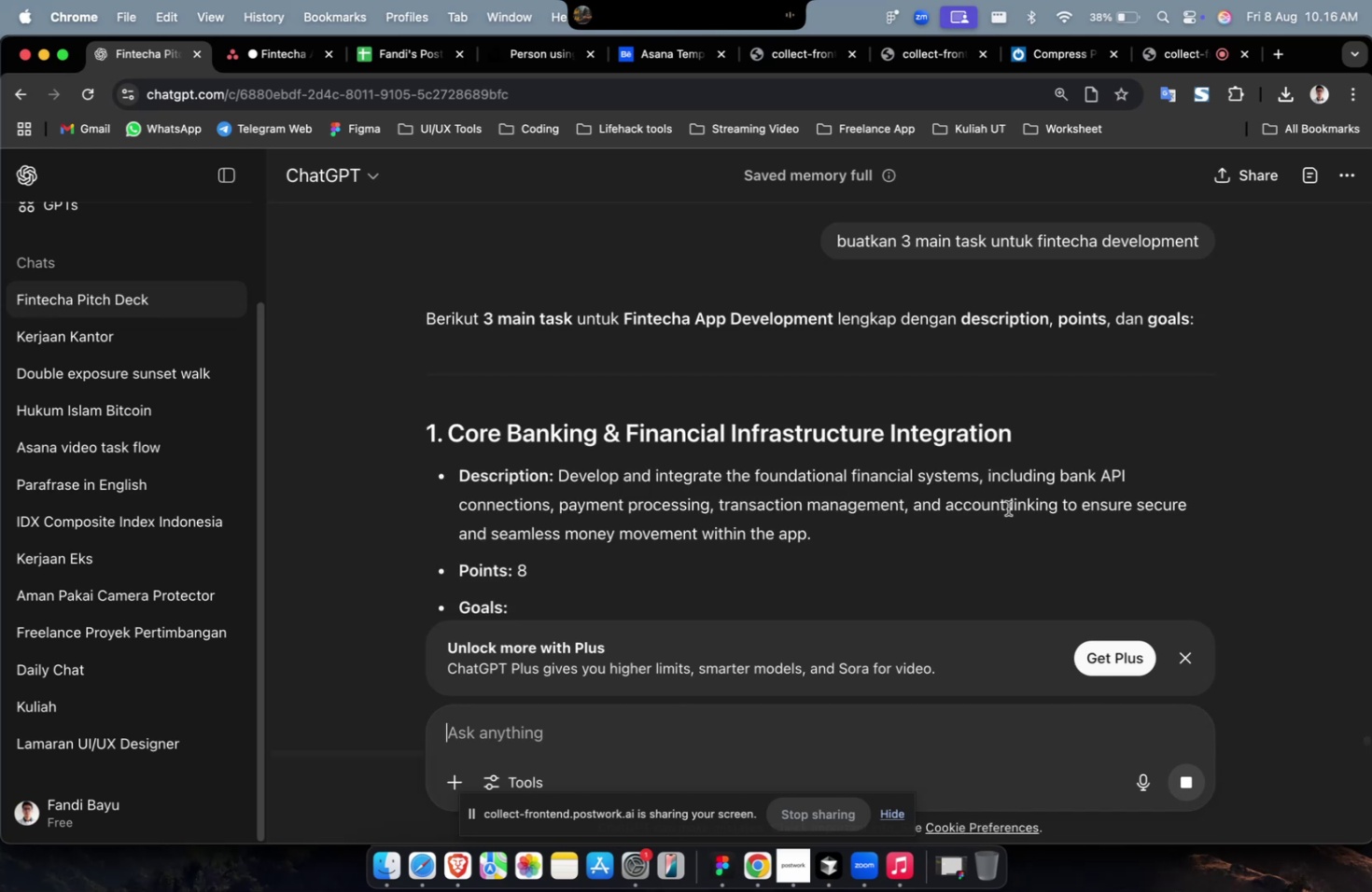 
scroll: coordinate [1007, 508], scroll_direction: down, amount: 19.0
 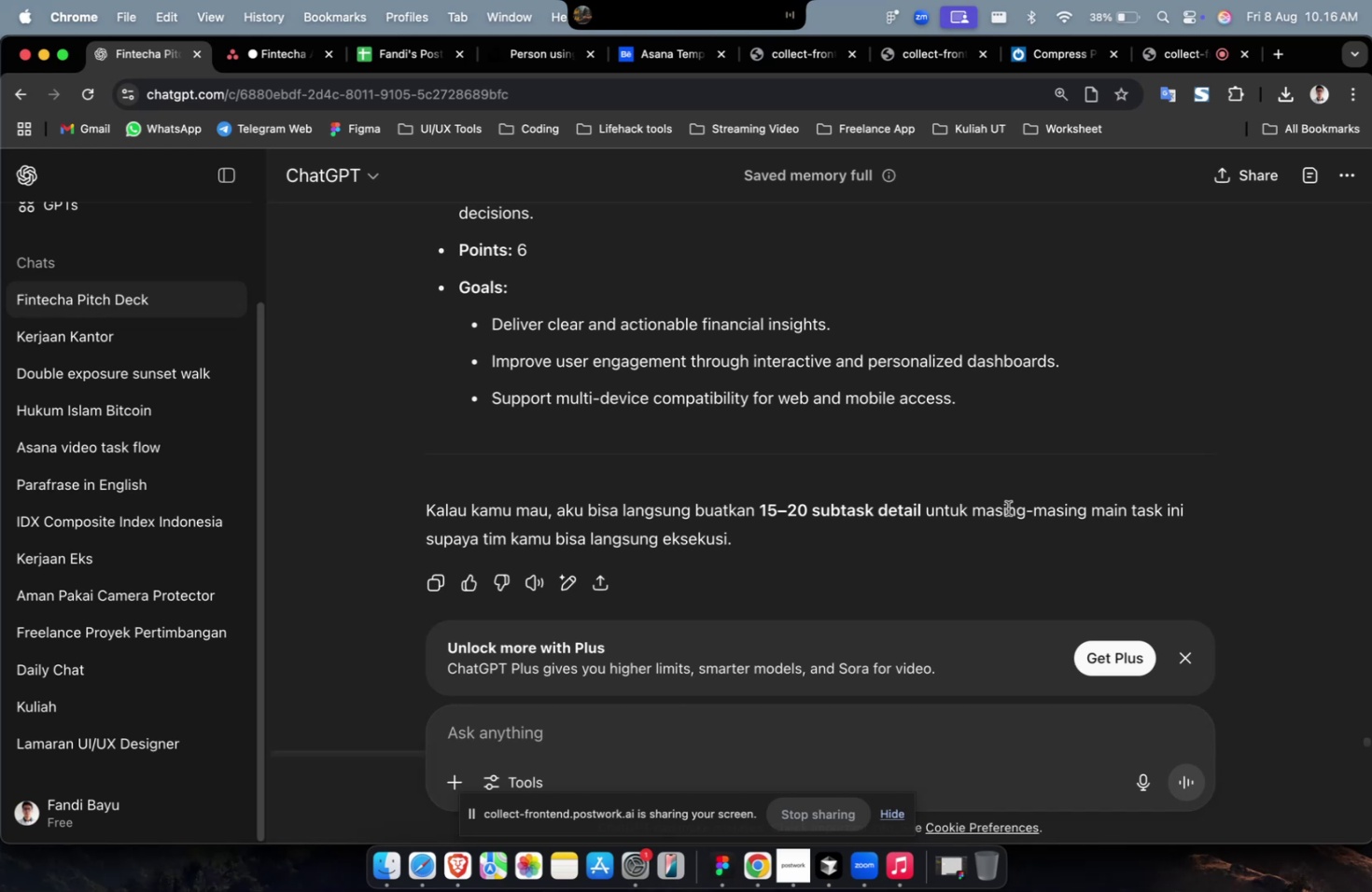 
wait(52.69)
 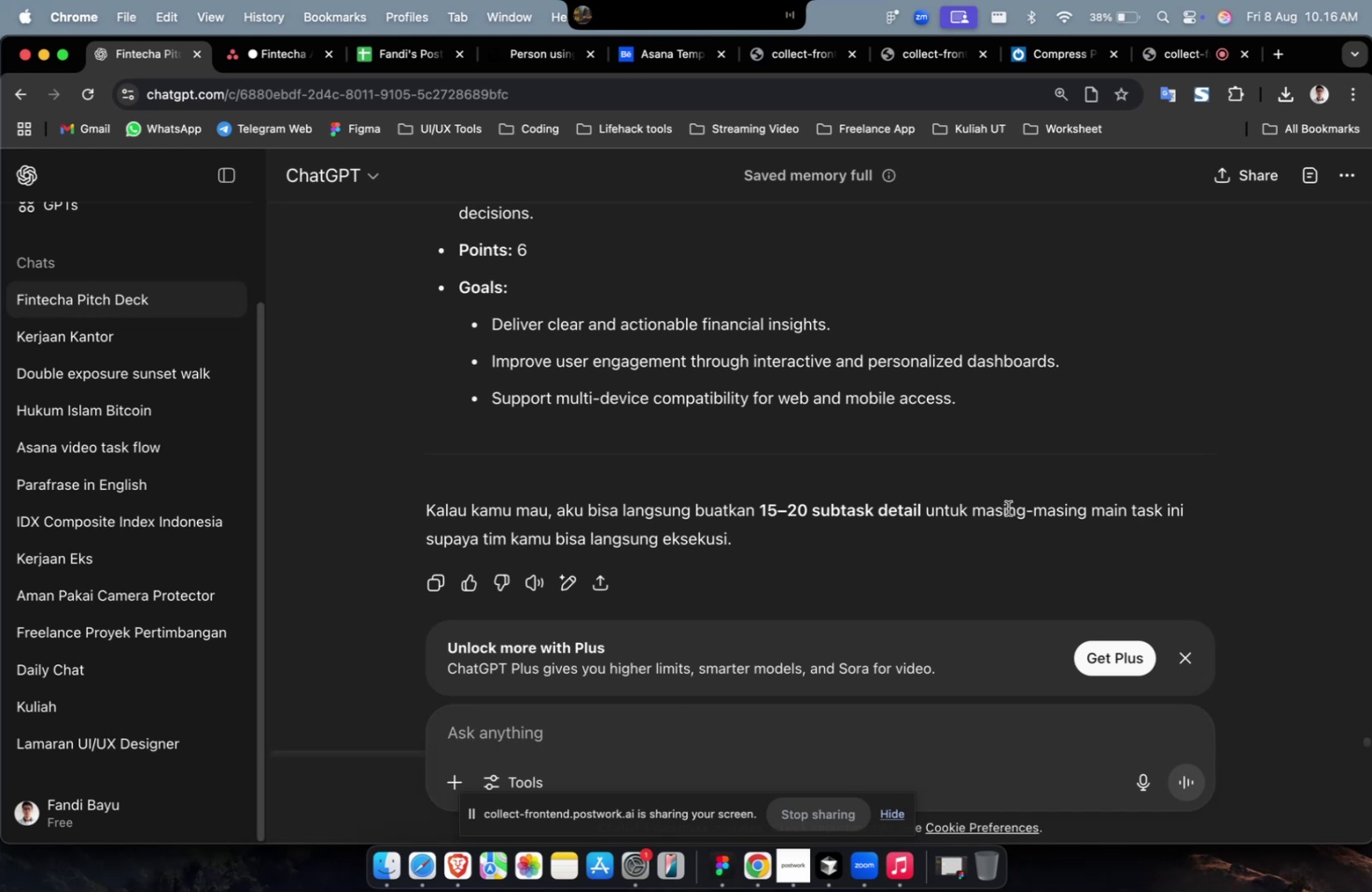 
scroll: coordinate [1001, 484], scroll_direction: up, amount: 21.0
 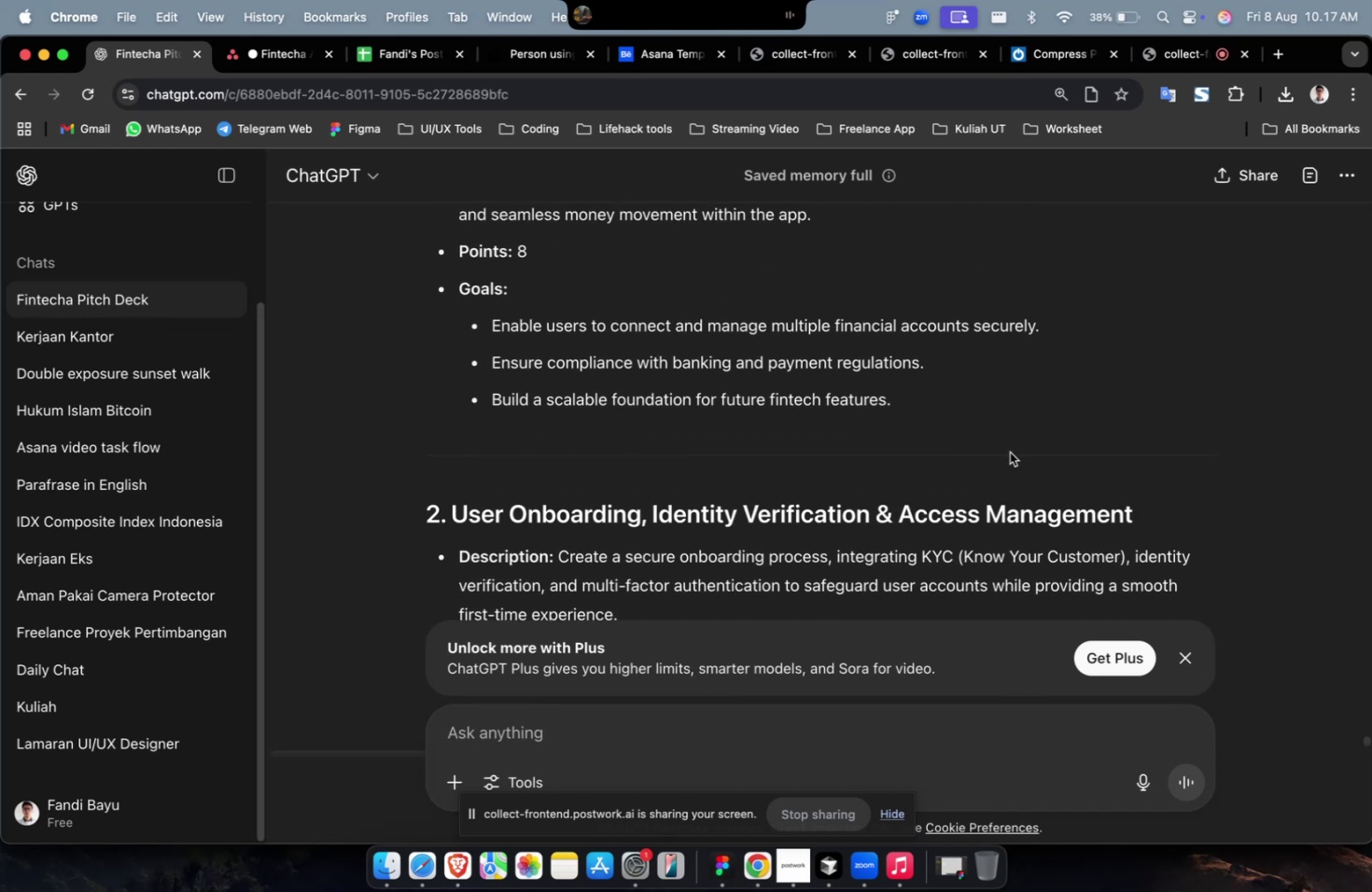 
wait(10.99)
 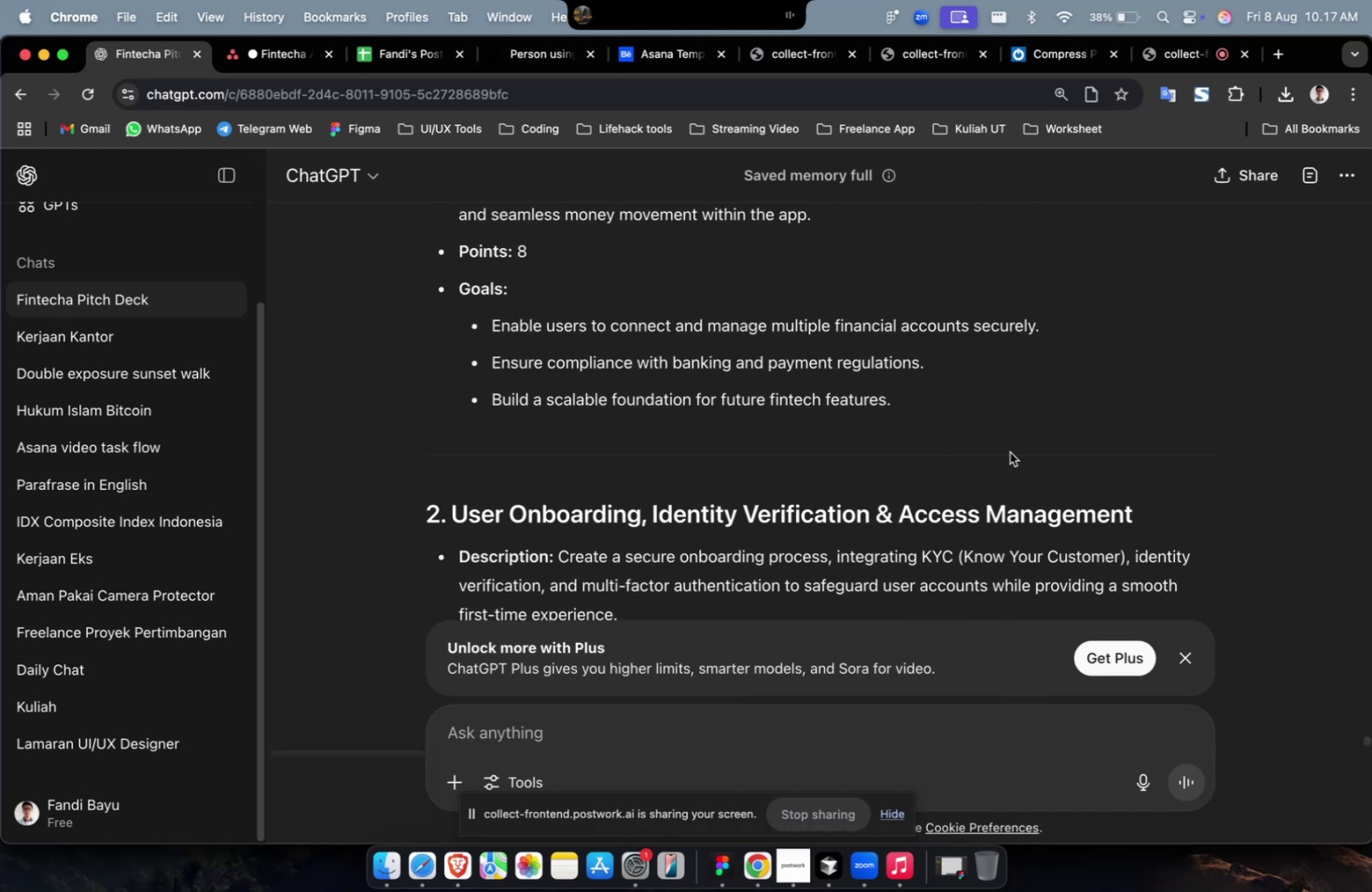 
scroll: coordinate [863, 475], scroll_direction: up, amount: 14.0
 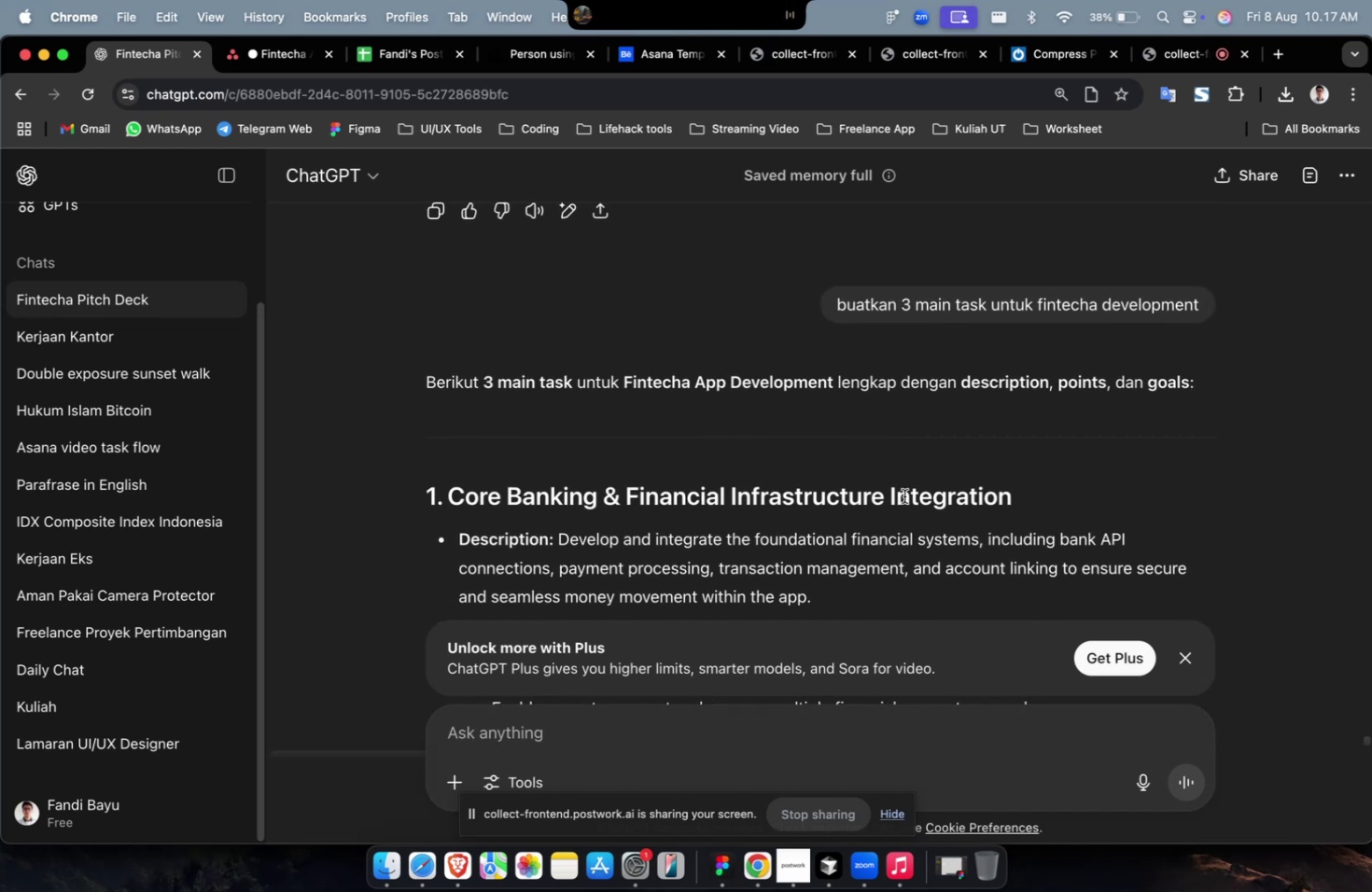 
wait(5.9)
 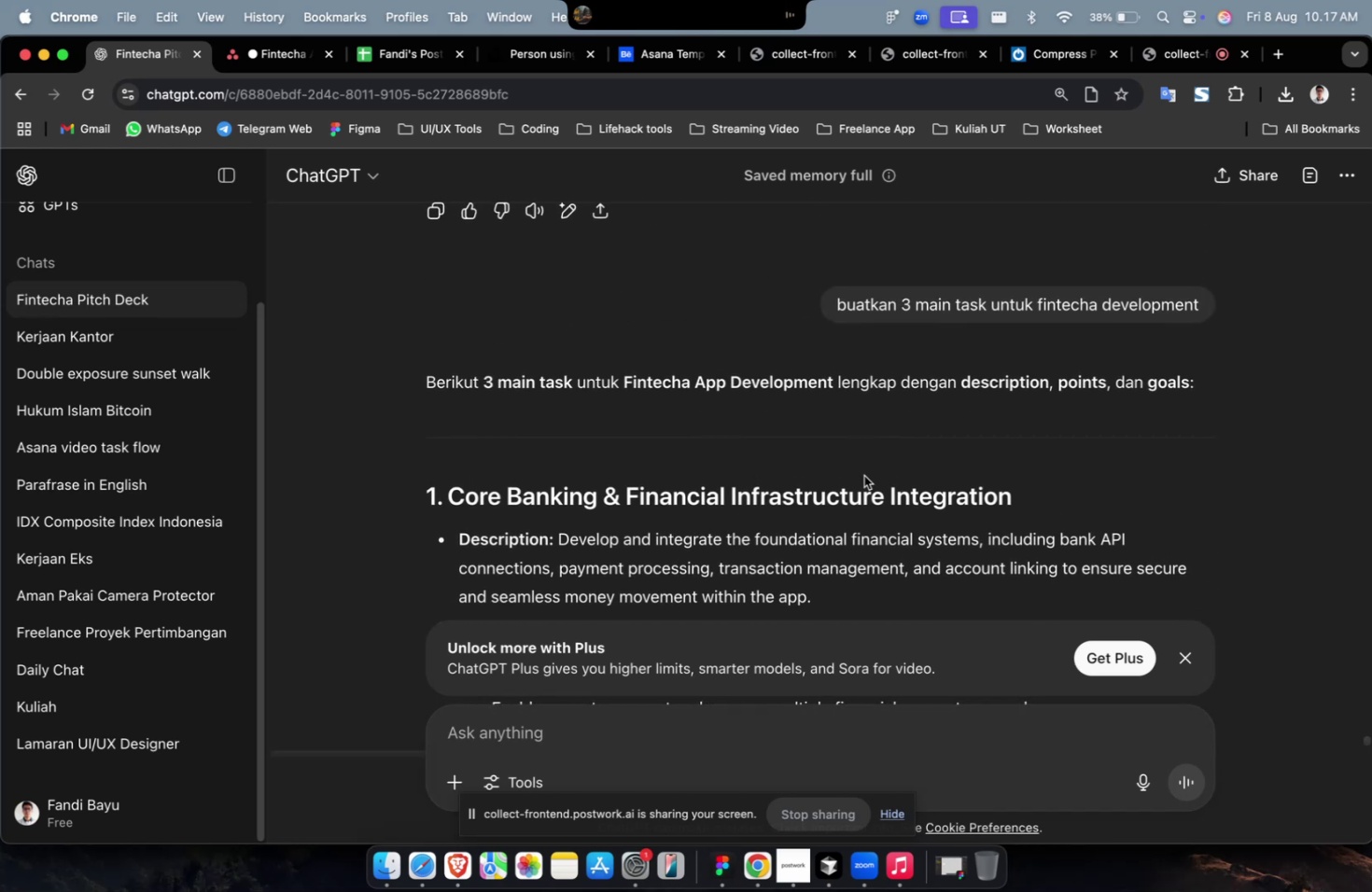 
scroll: coordinate [903, 495], scroll_direction: up, amount: 2.0
 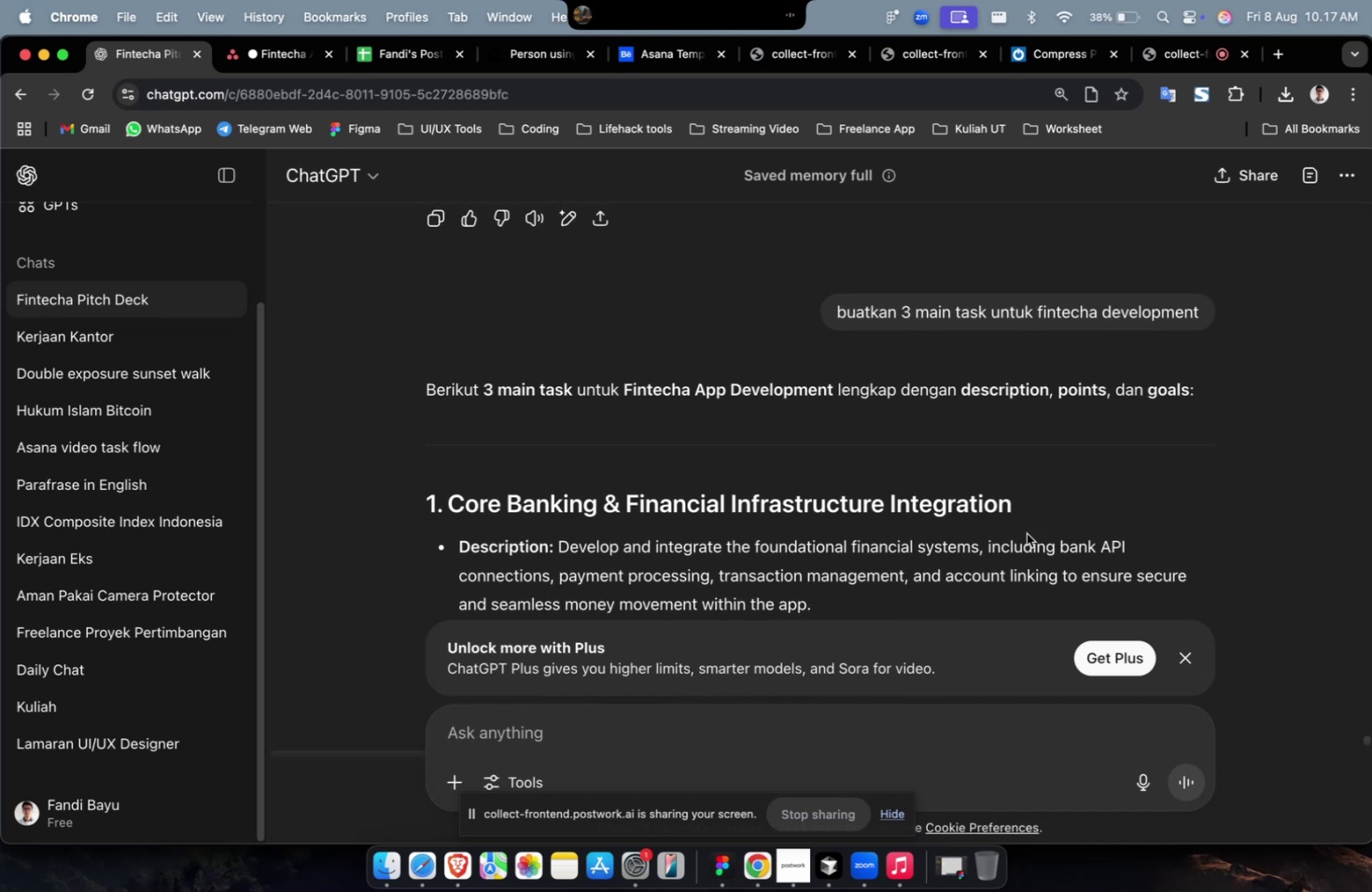 
left_click_drag(start_coordinate=[1045, 523], to_coordinate=[454, 534])
 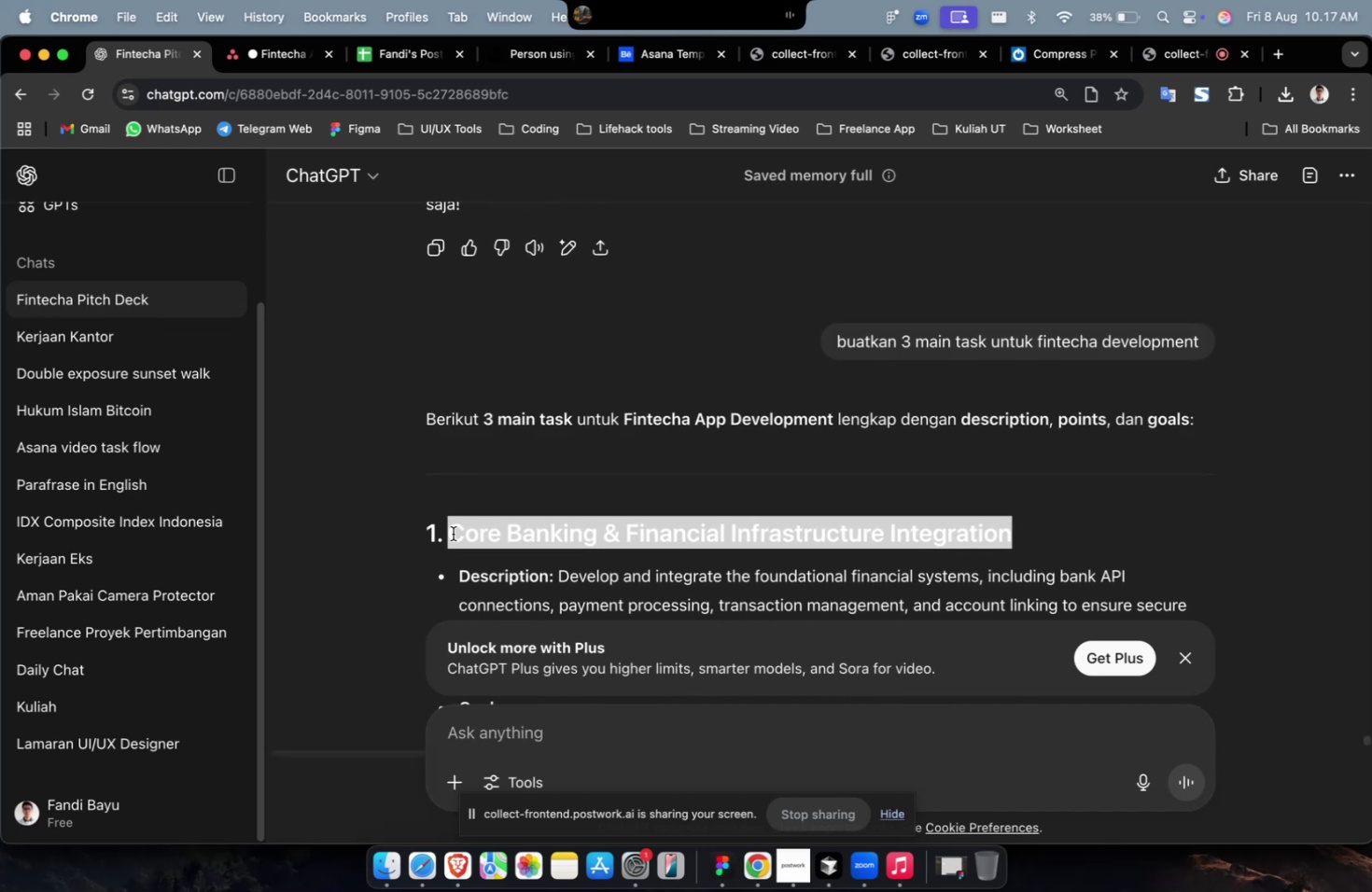 
hold_key(key=X, duration=0.53)
 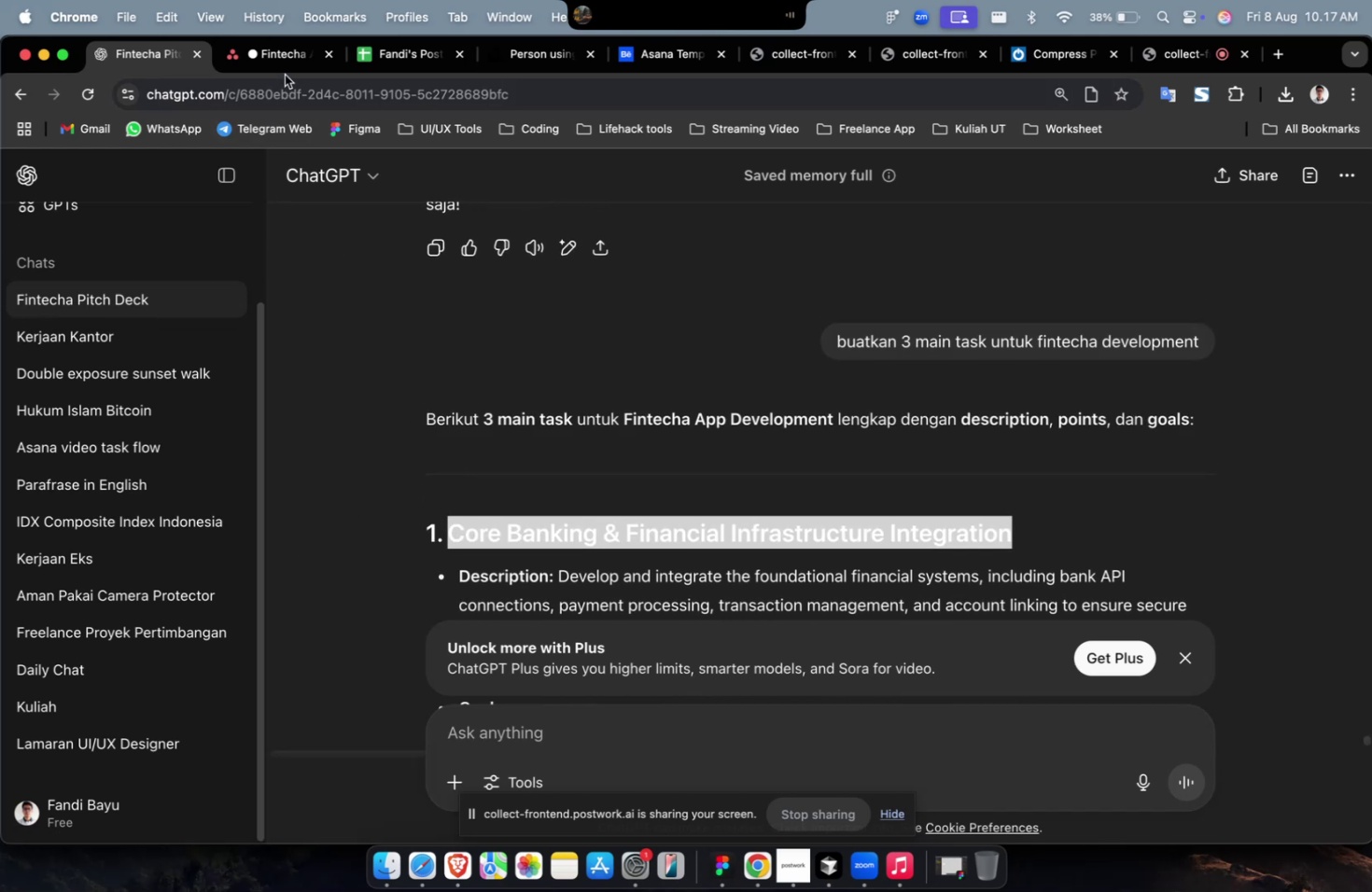 
type(dd)
 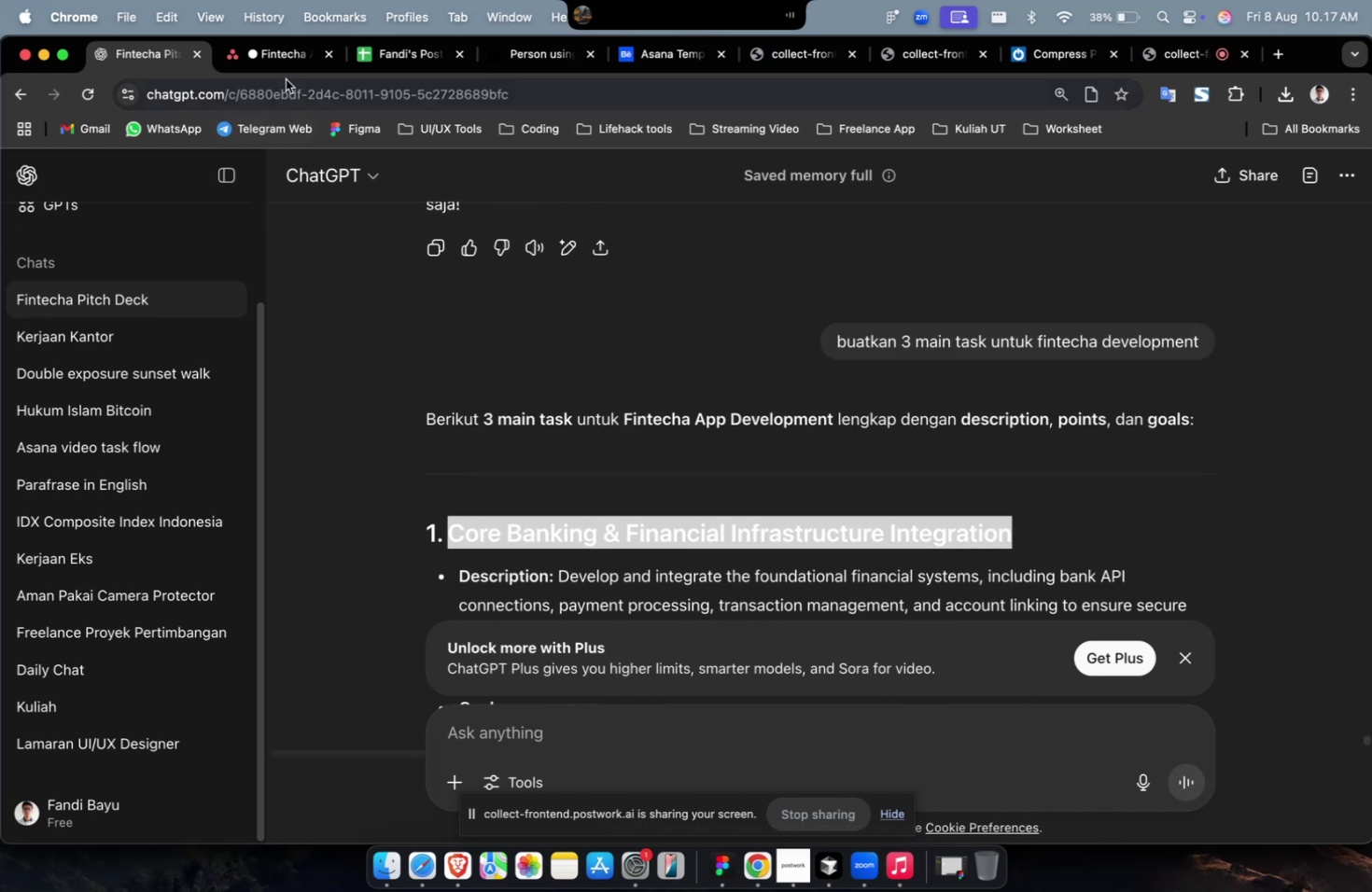 
left_click([285, 75])
 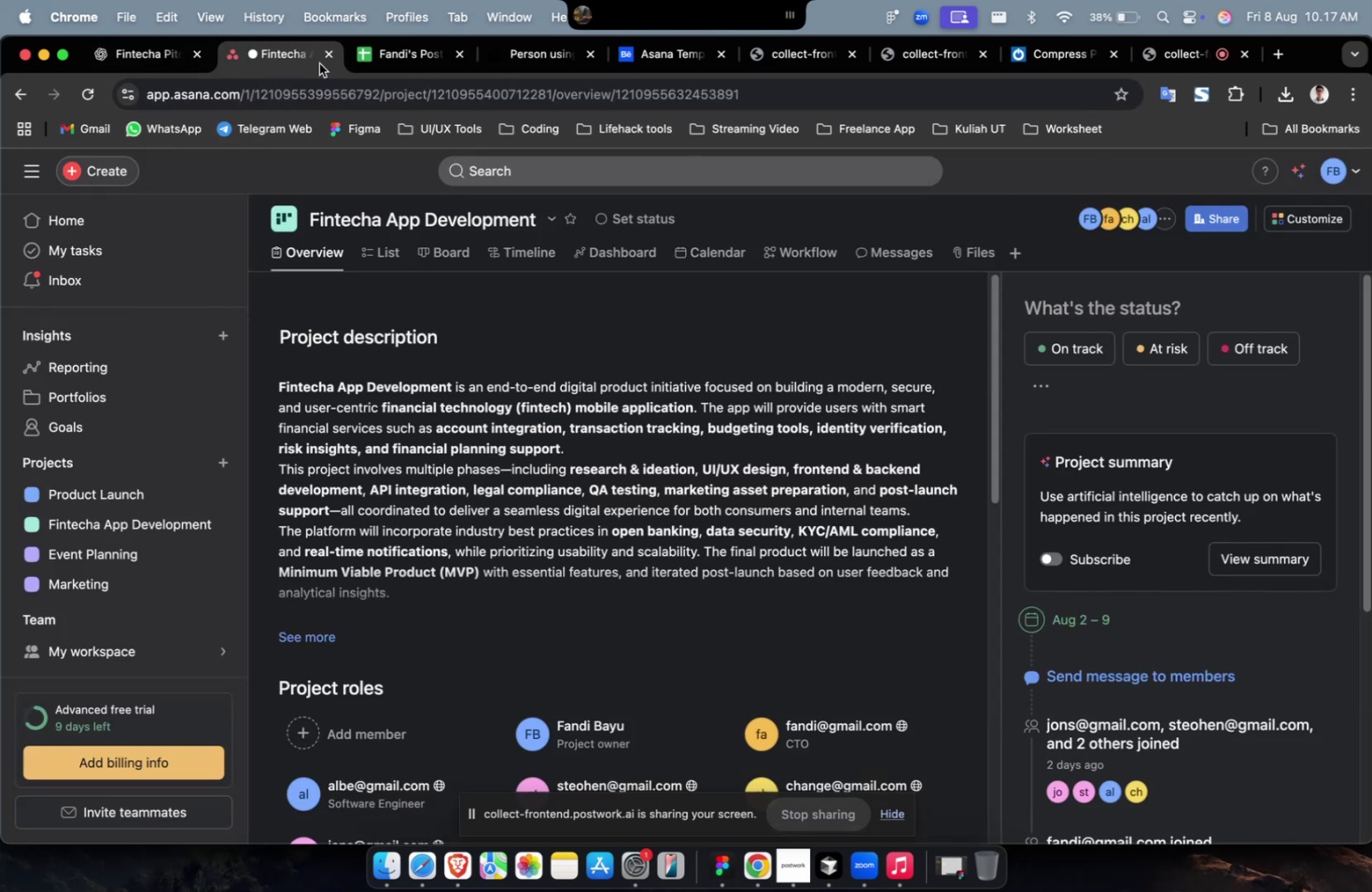 
scroll: coordinate [469, 384], scroll_direction: down, amount: 12.0
 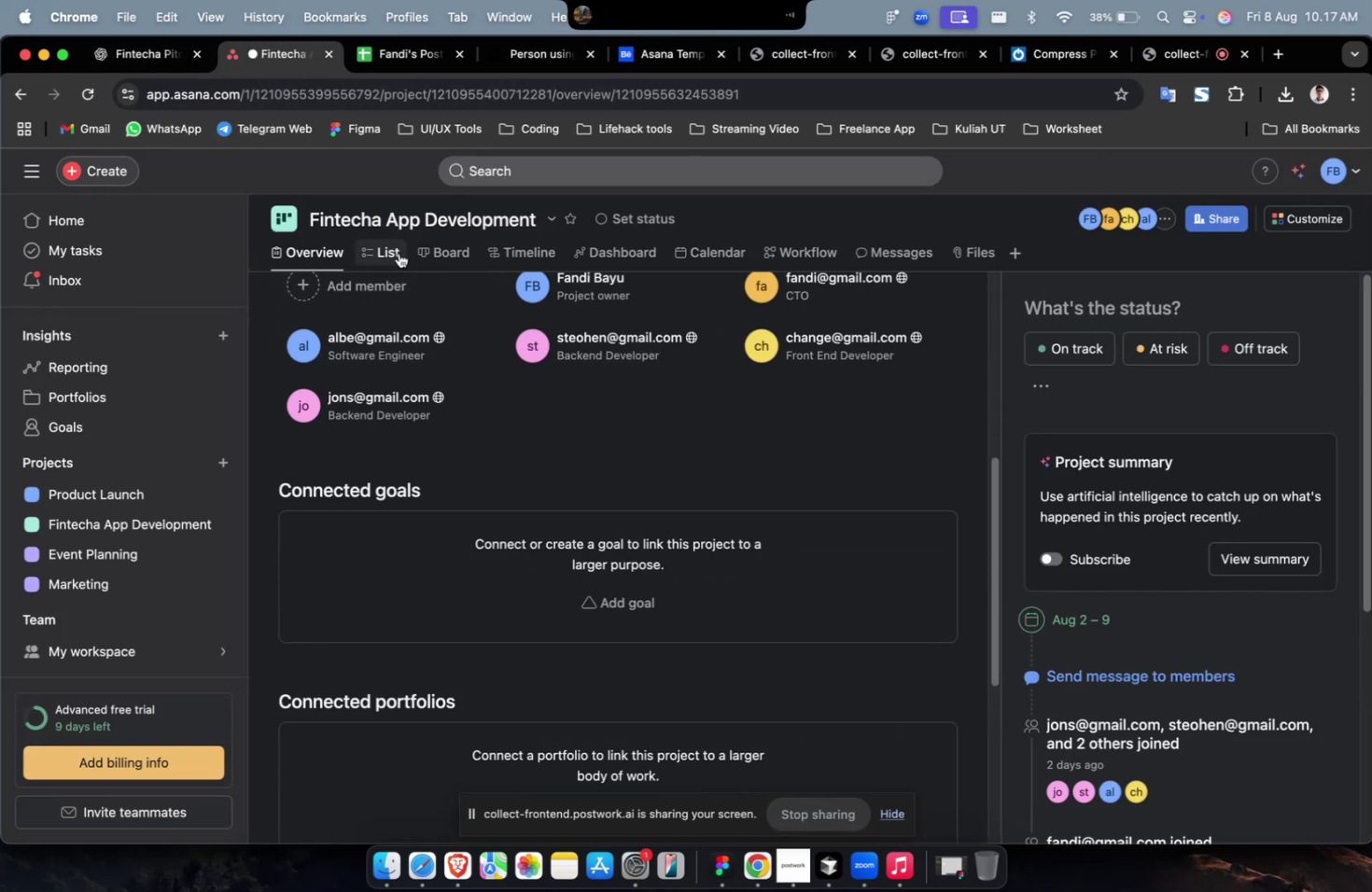 
left_click([395, 251])
 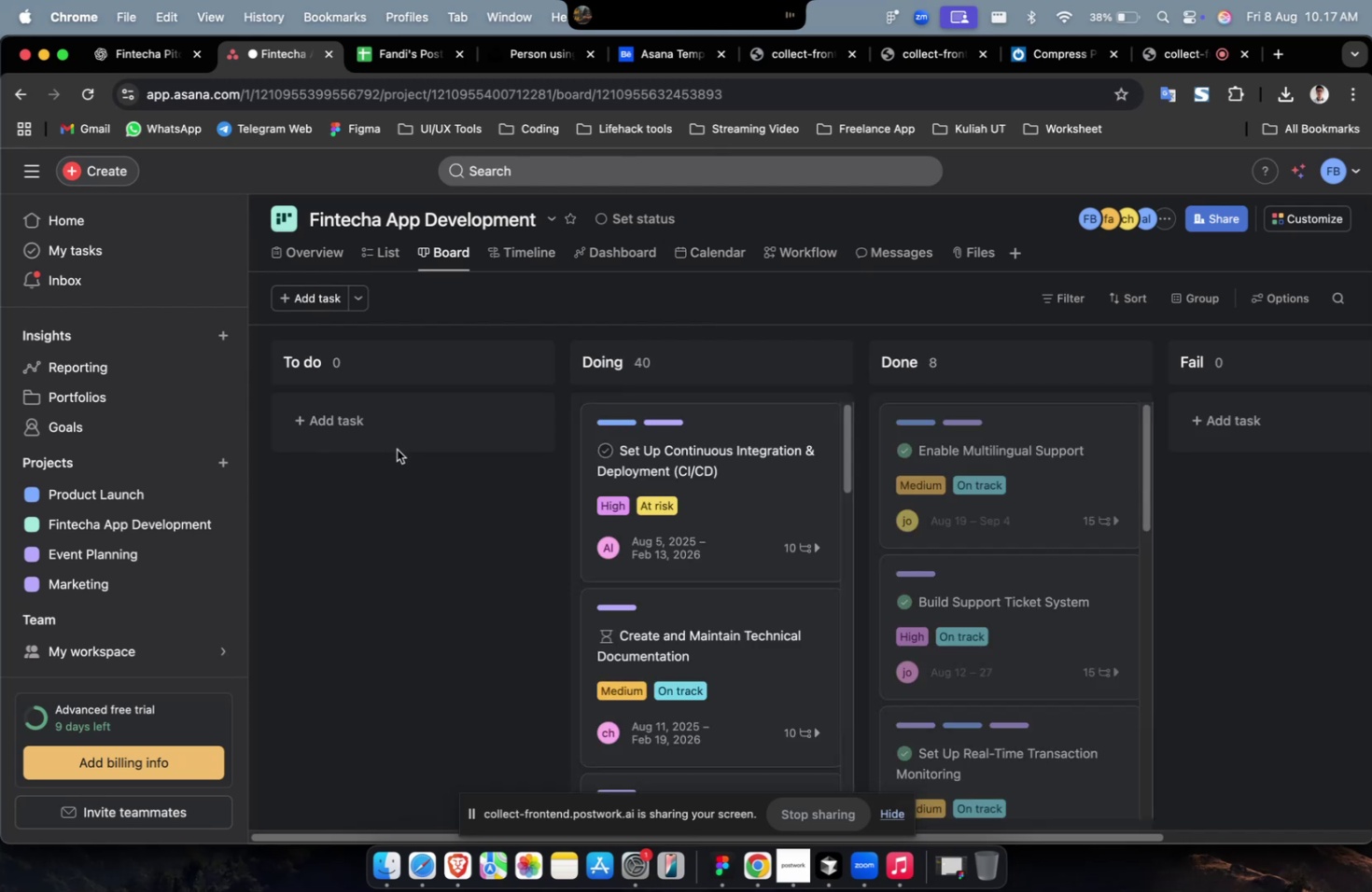 
left_click([374, 421])
 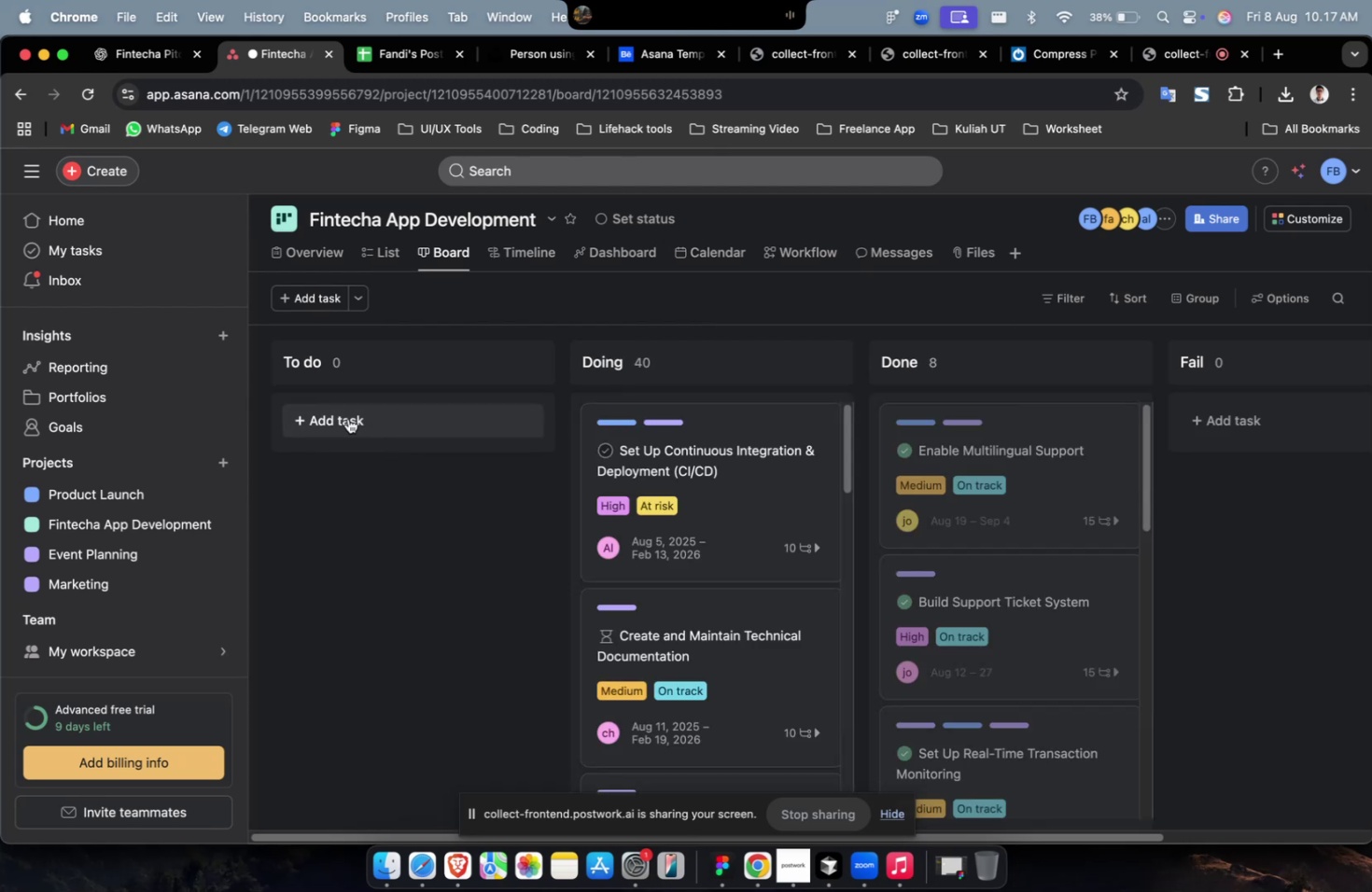 
left_click([344, 418])
 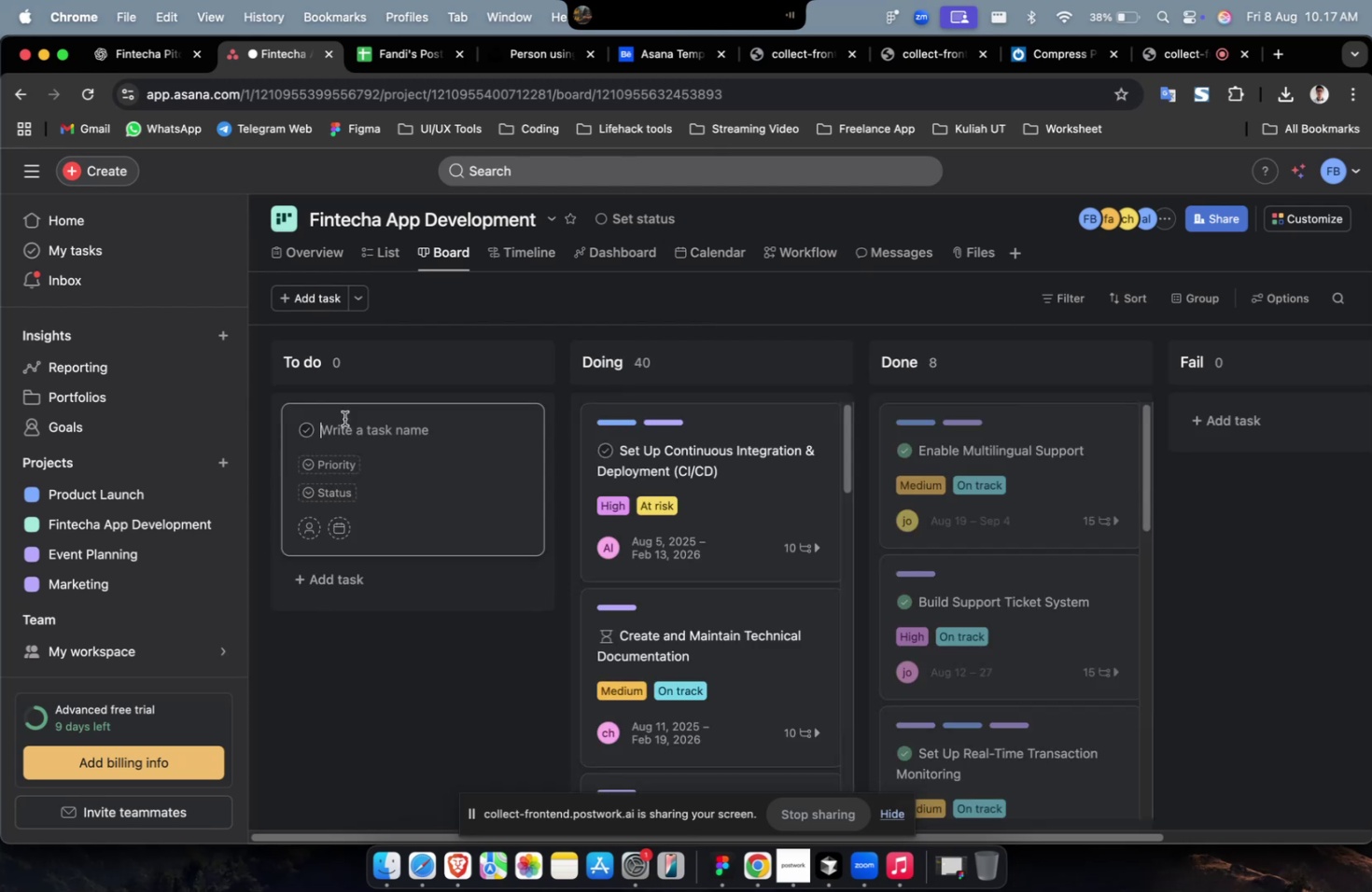 
hold_key(key=X, duration=0.35)
 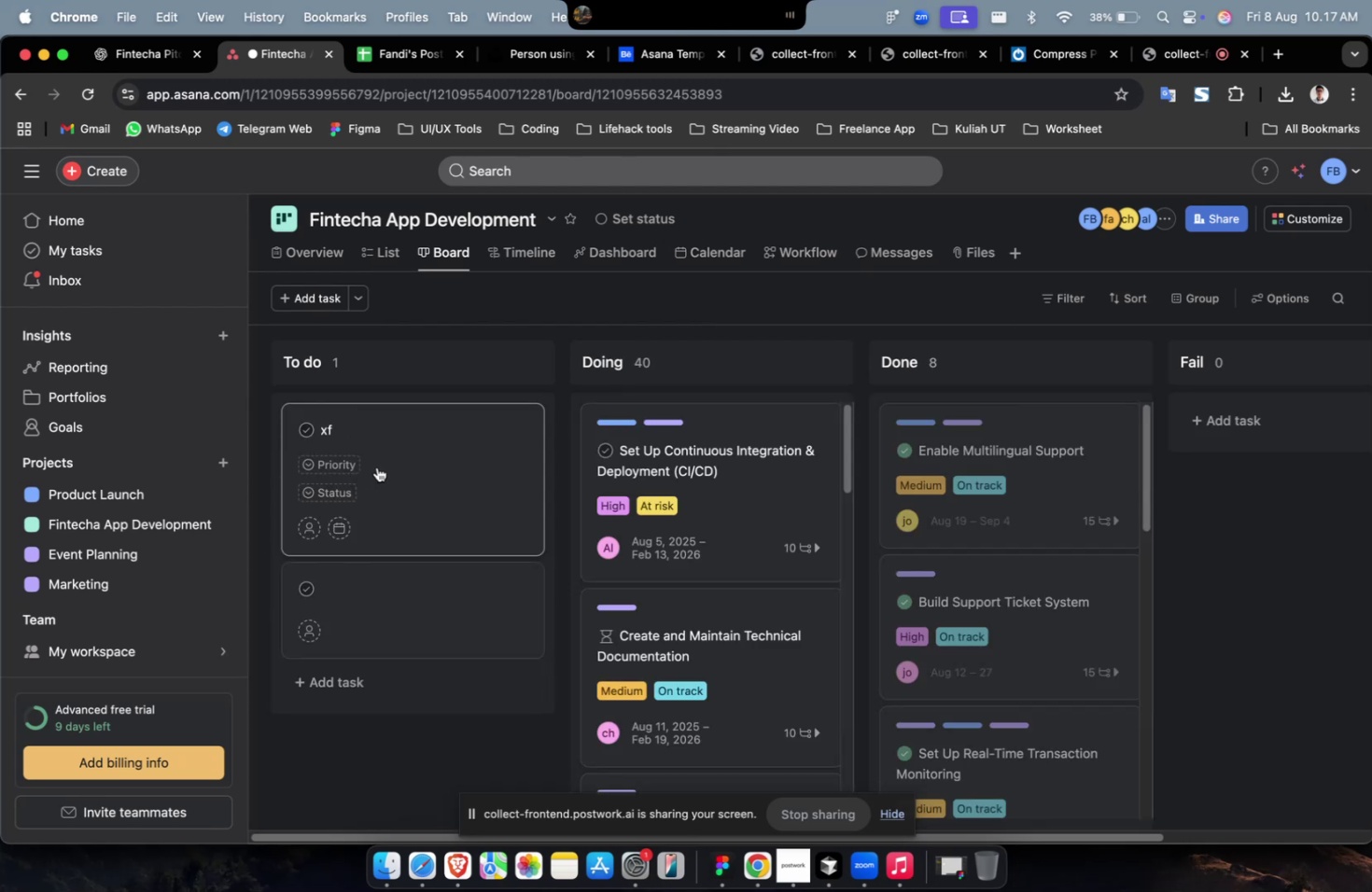 
key(F)
 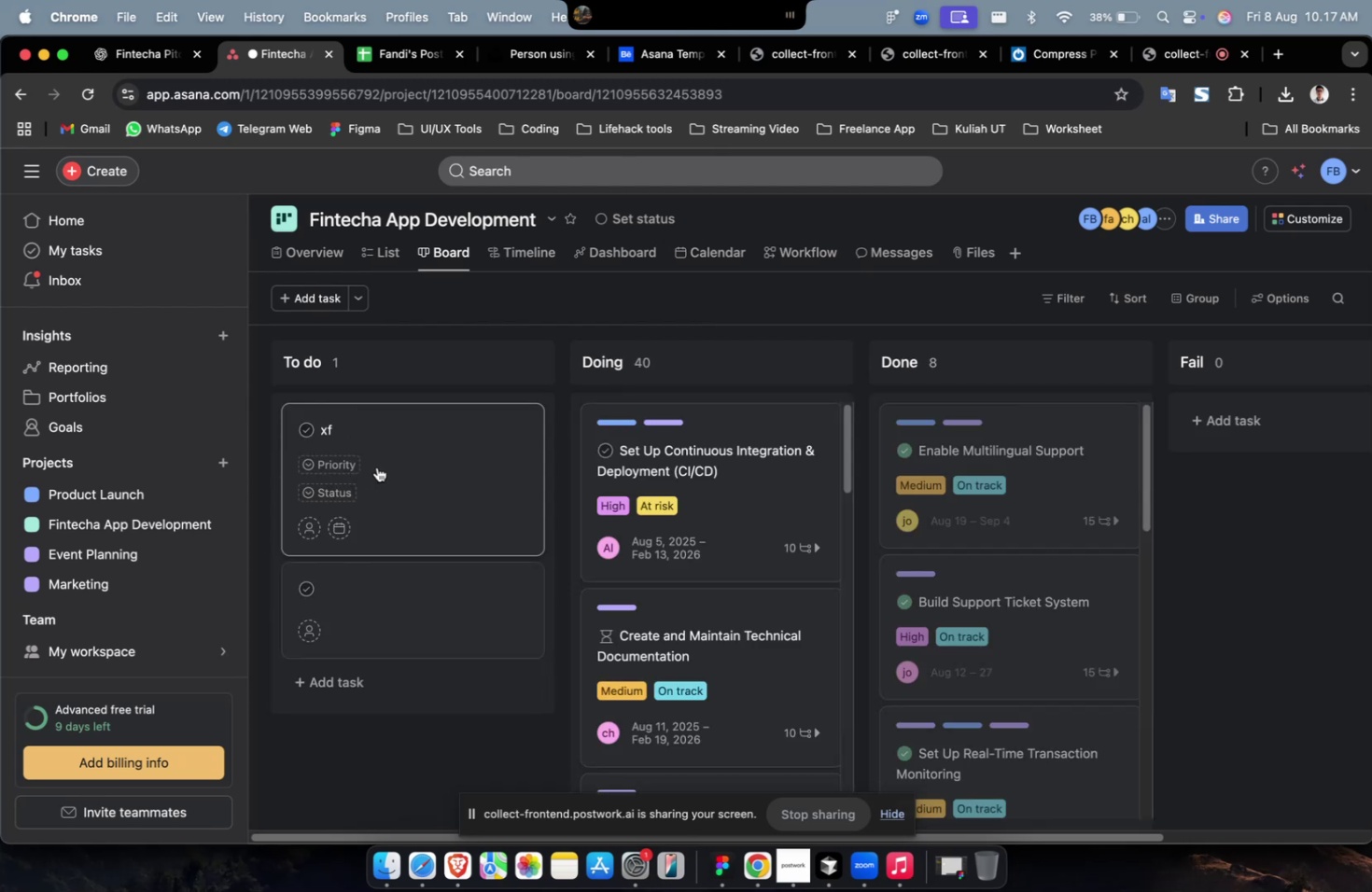 
key(Backspace)
 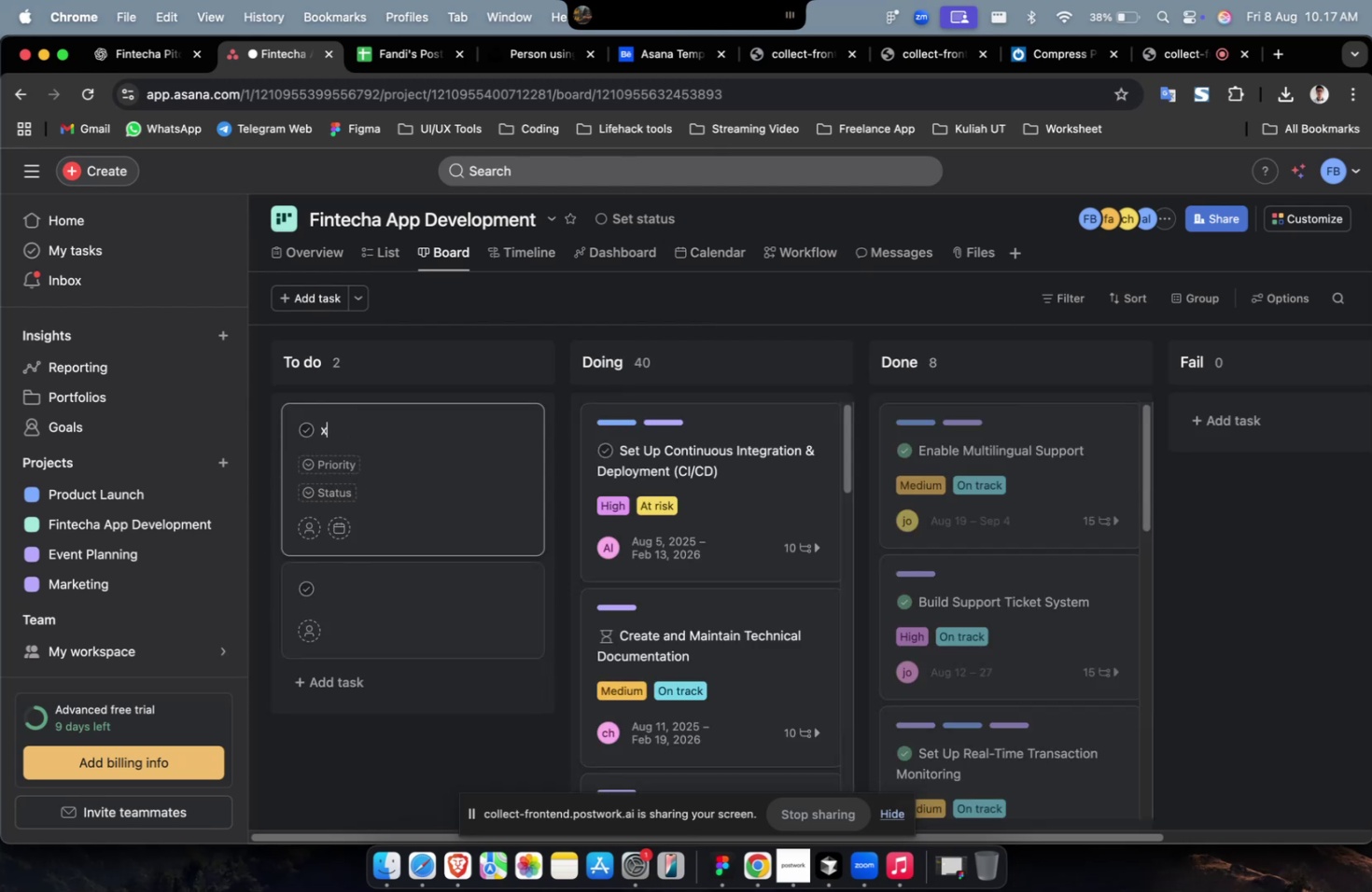 
key(Backspace)
 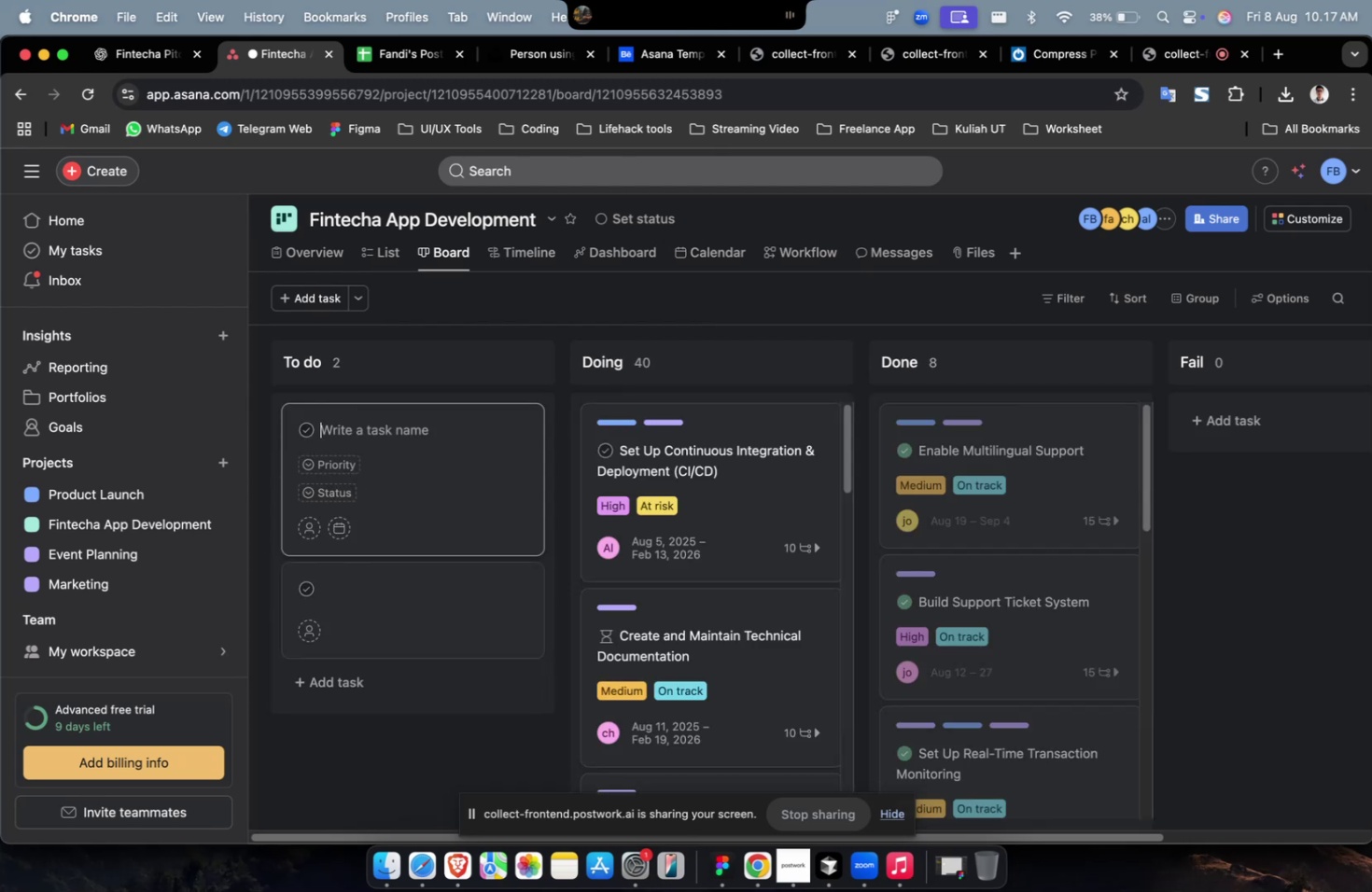 
key(Meta+V)
 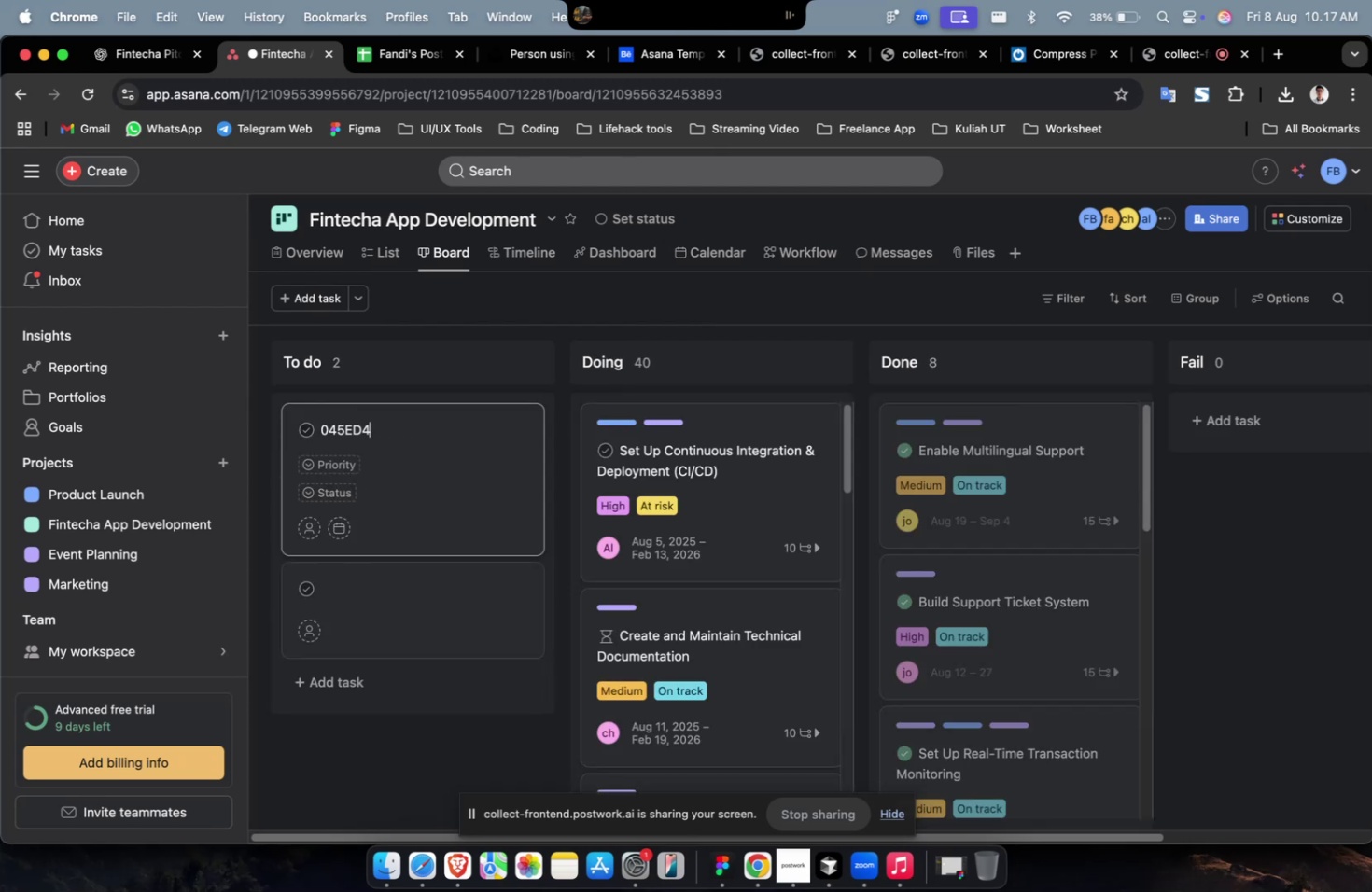 
key(Meta+A)
 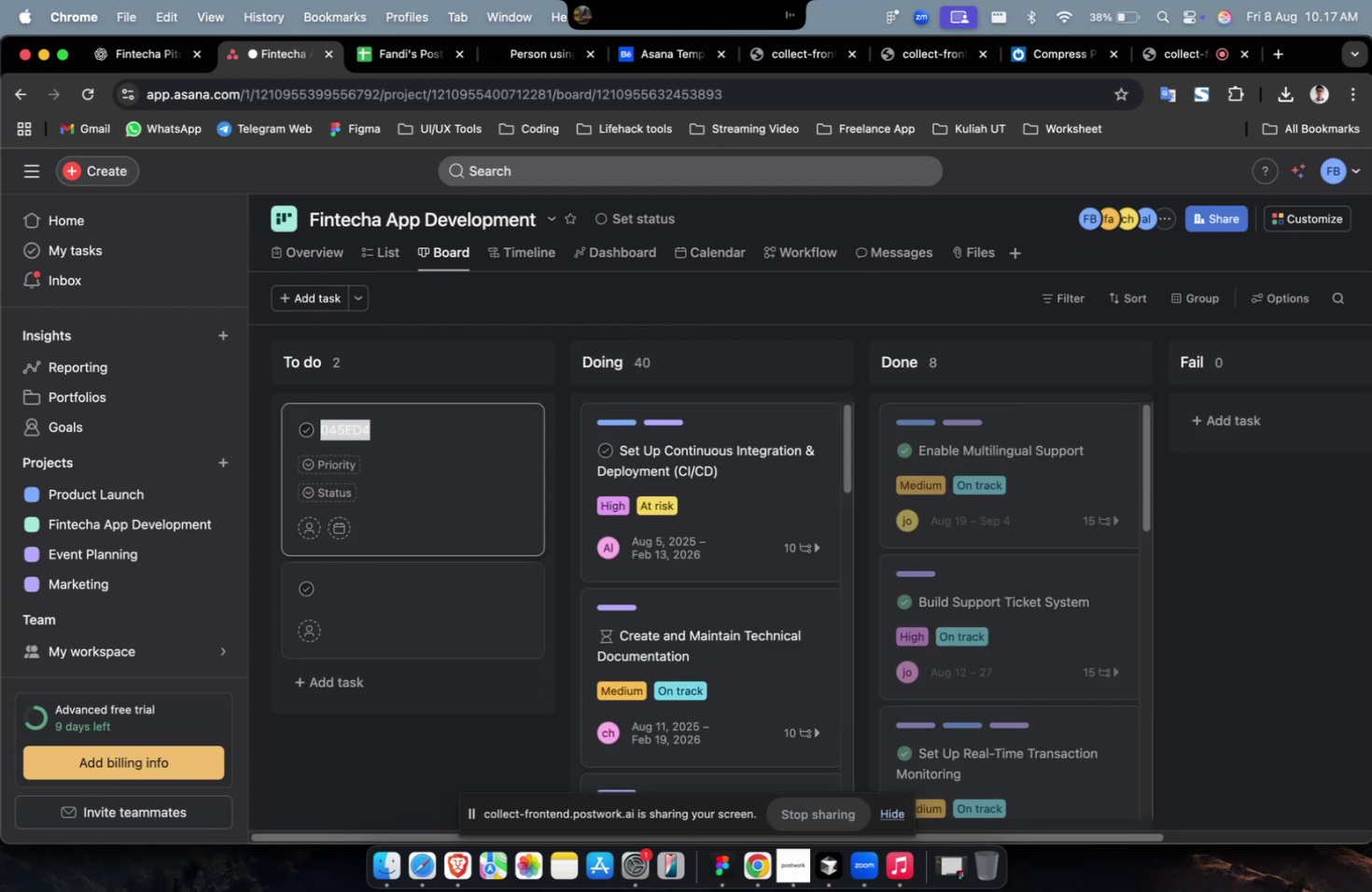 
key(Backspace)
 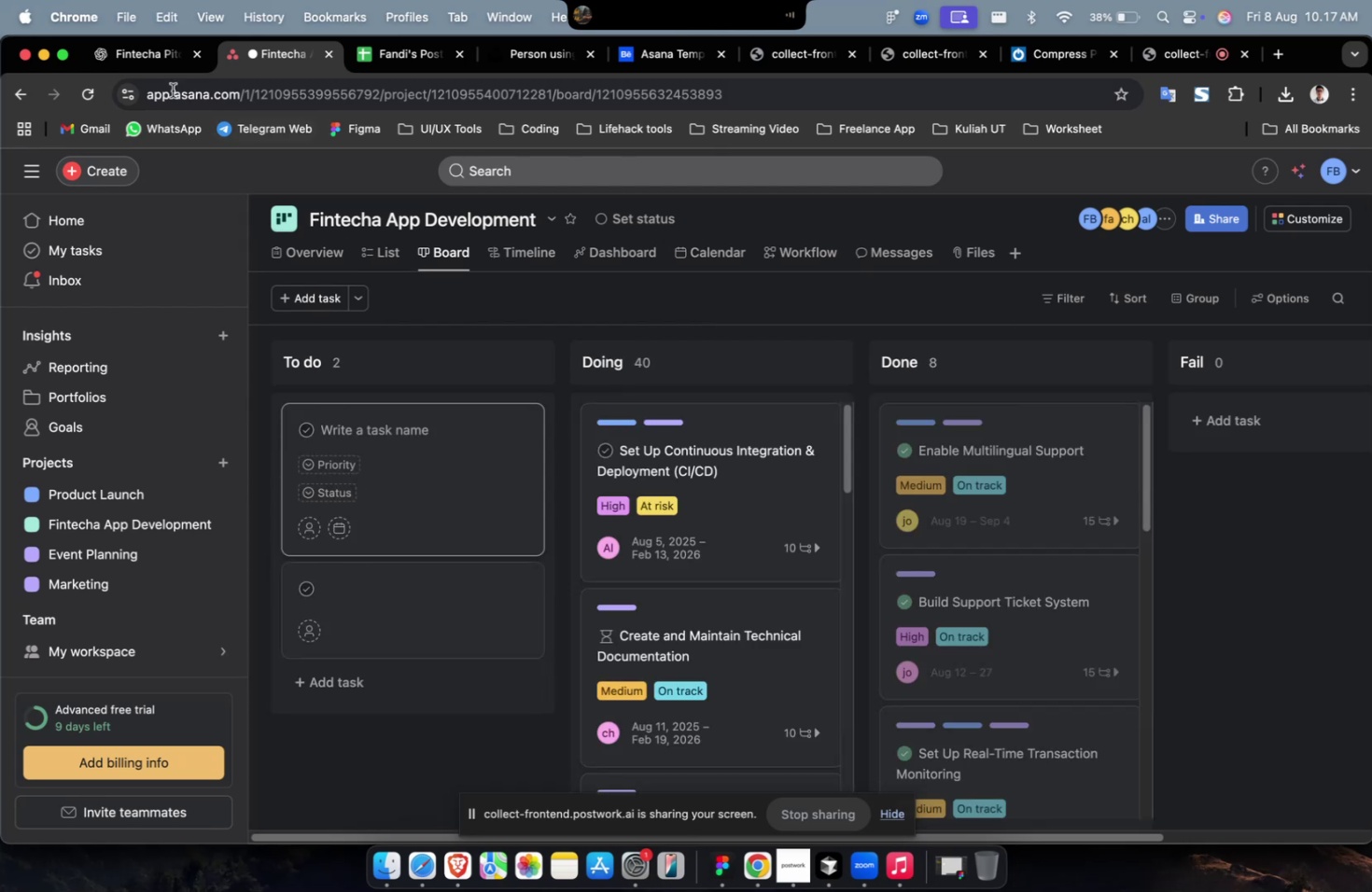 
left_click([159, 72])
 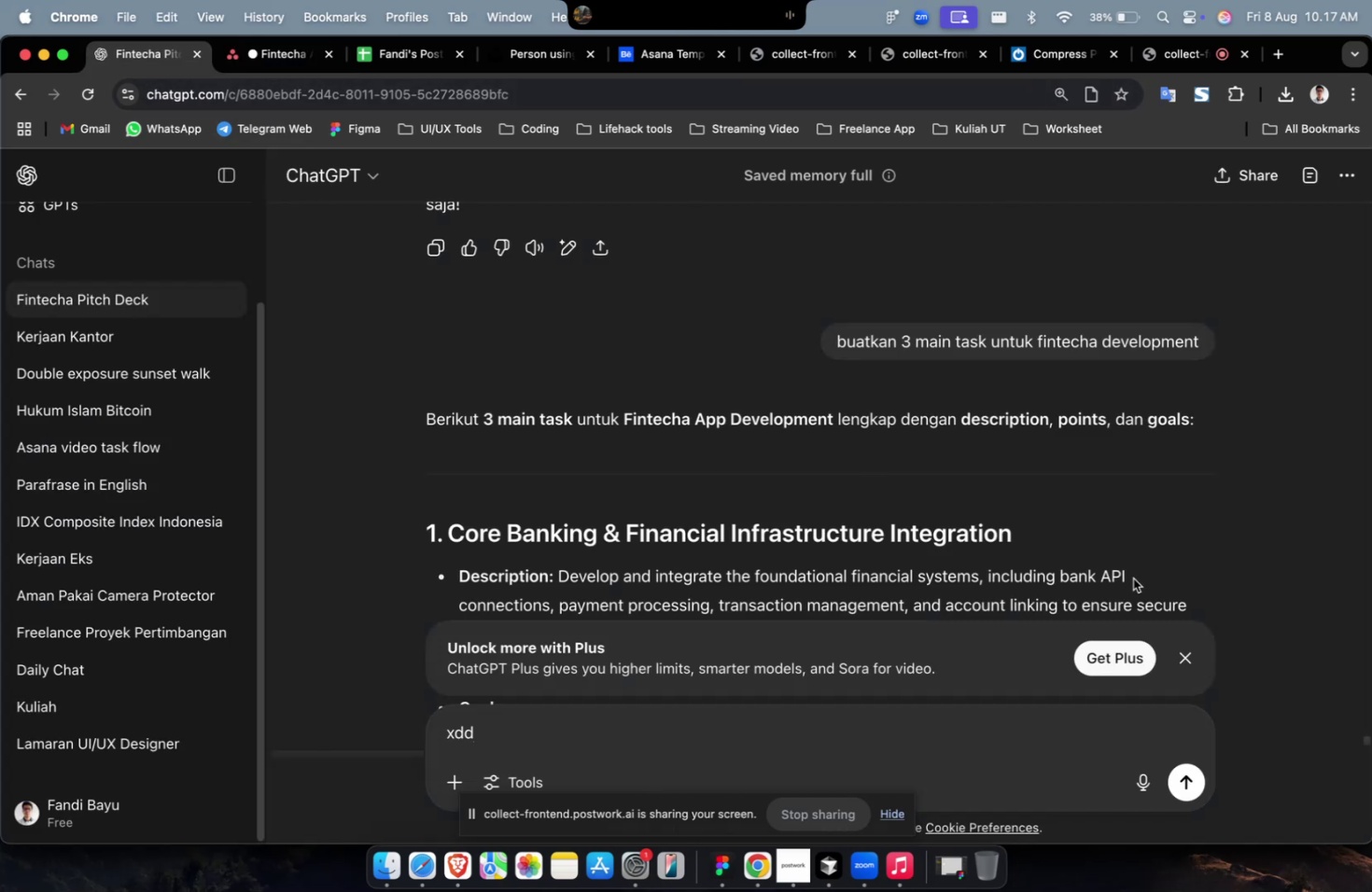 
left_click_drag(start_coordinate=[1046, 532], to_coordinate=[452, 542])
 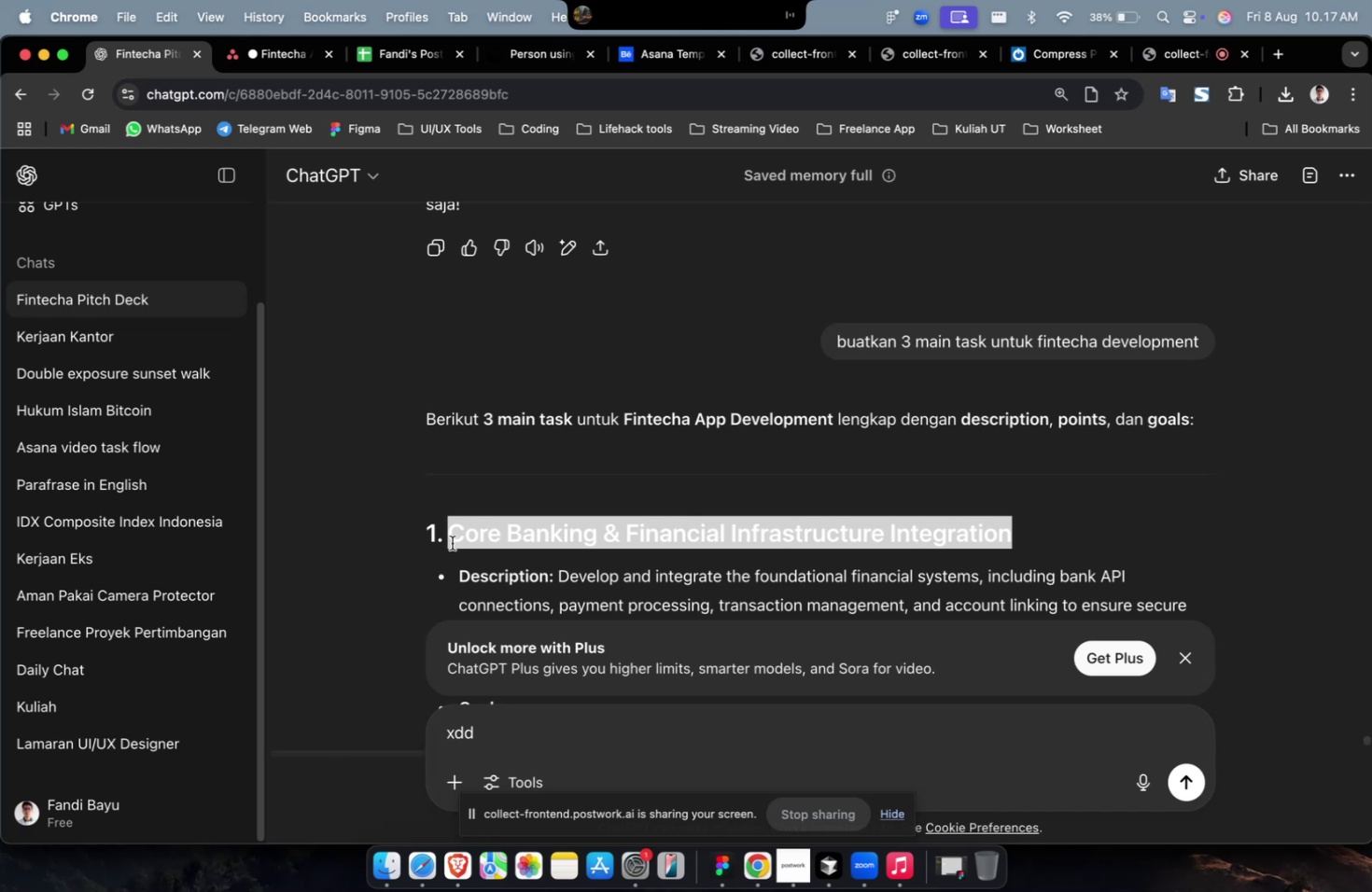 
key(Meta+C)
 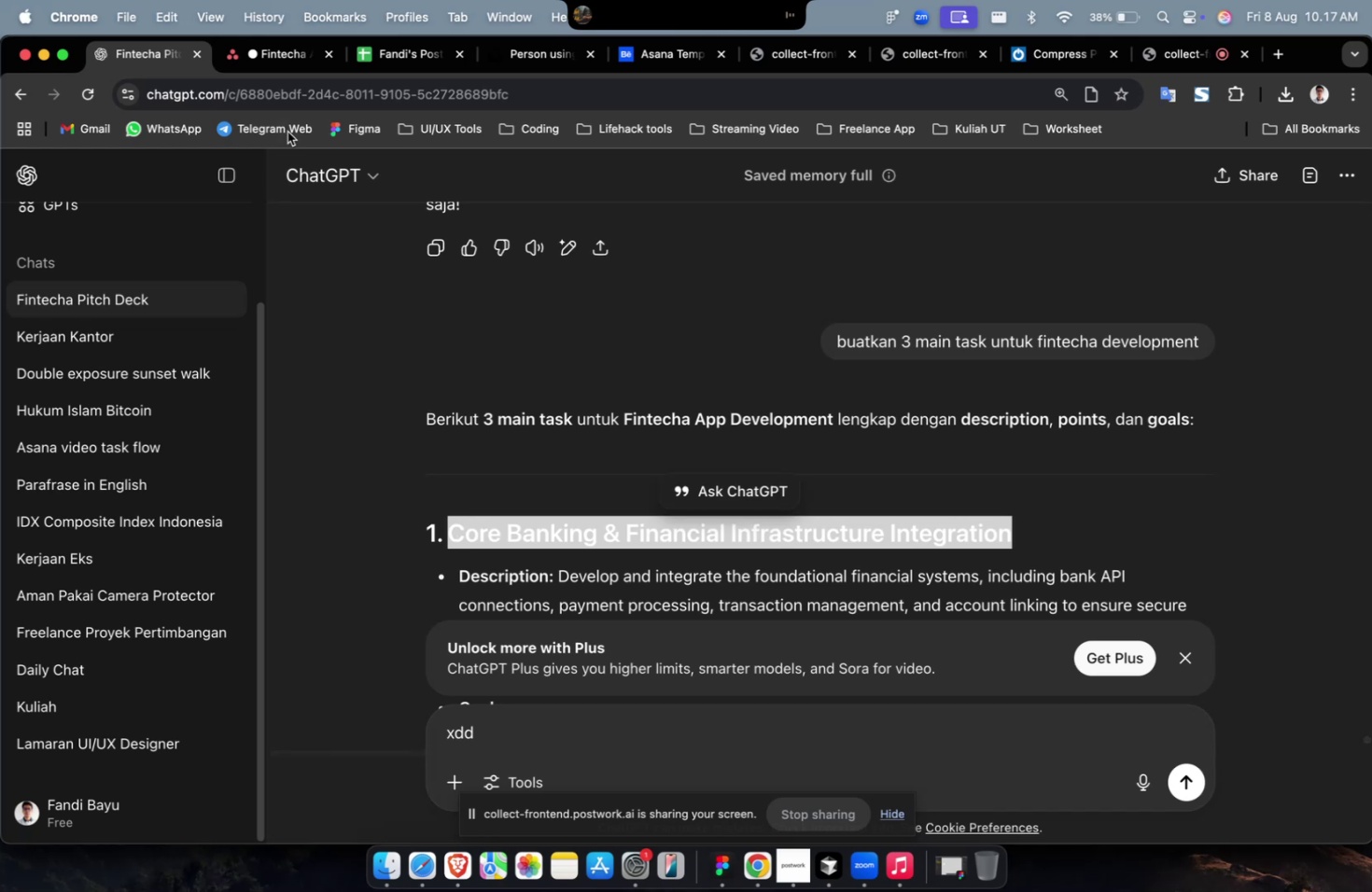 
key(Meta+C)
 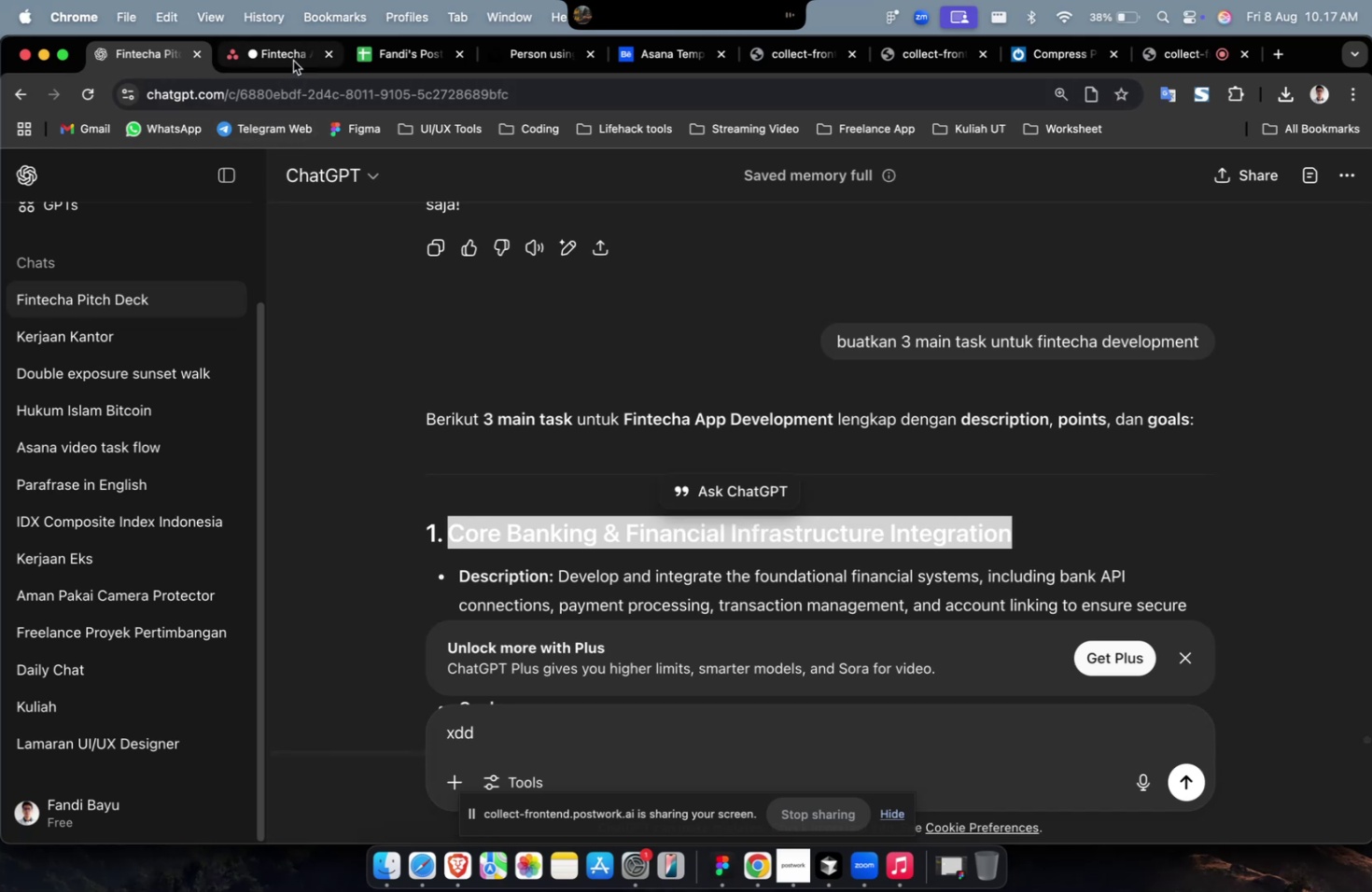 
key(Meta+V)
 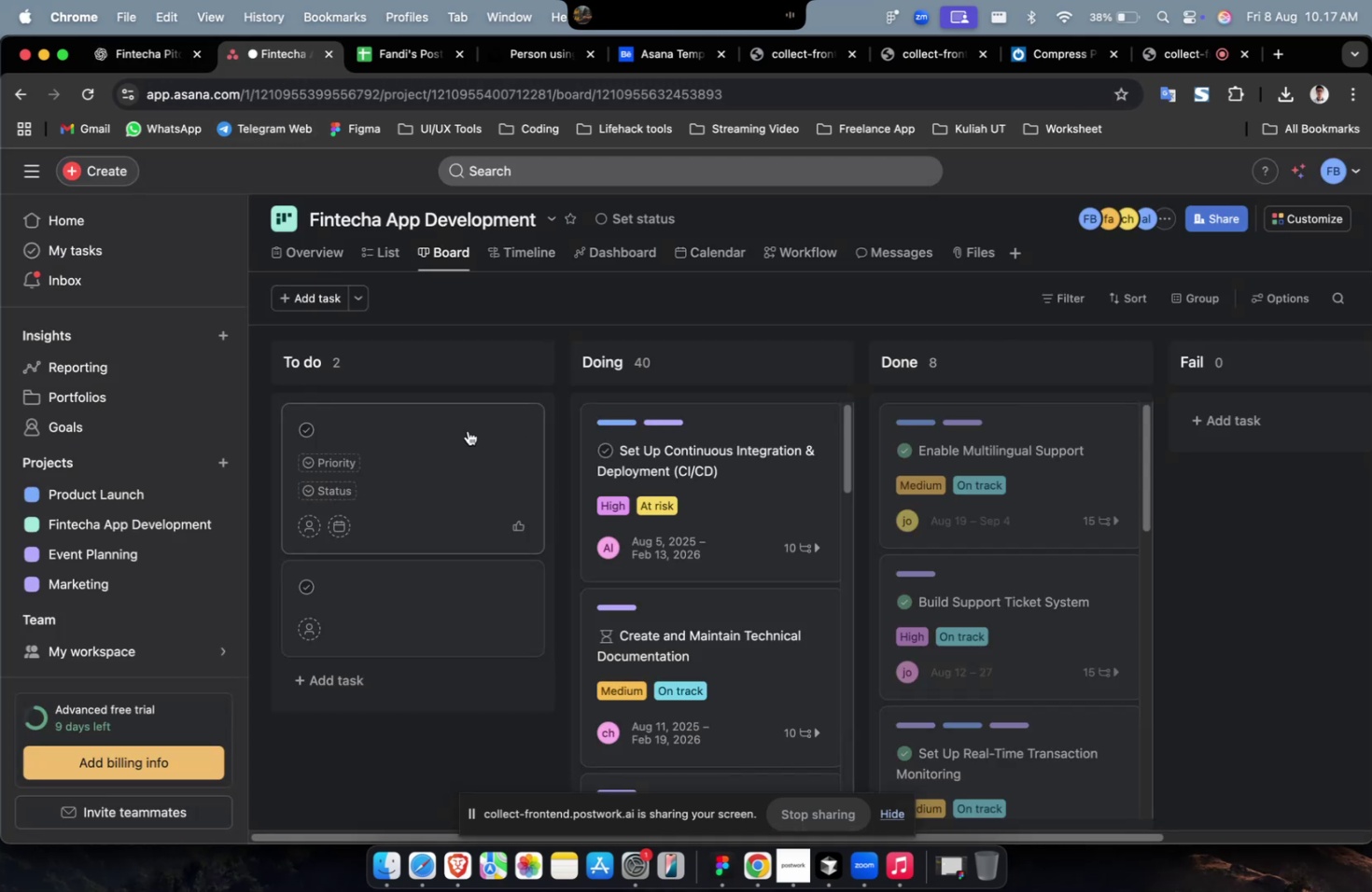 
key(Meta+CommandLeft)
 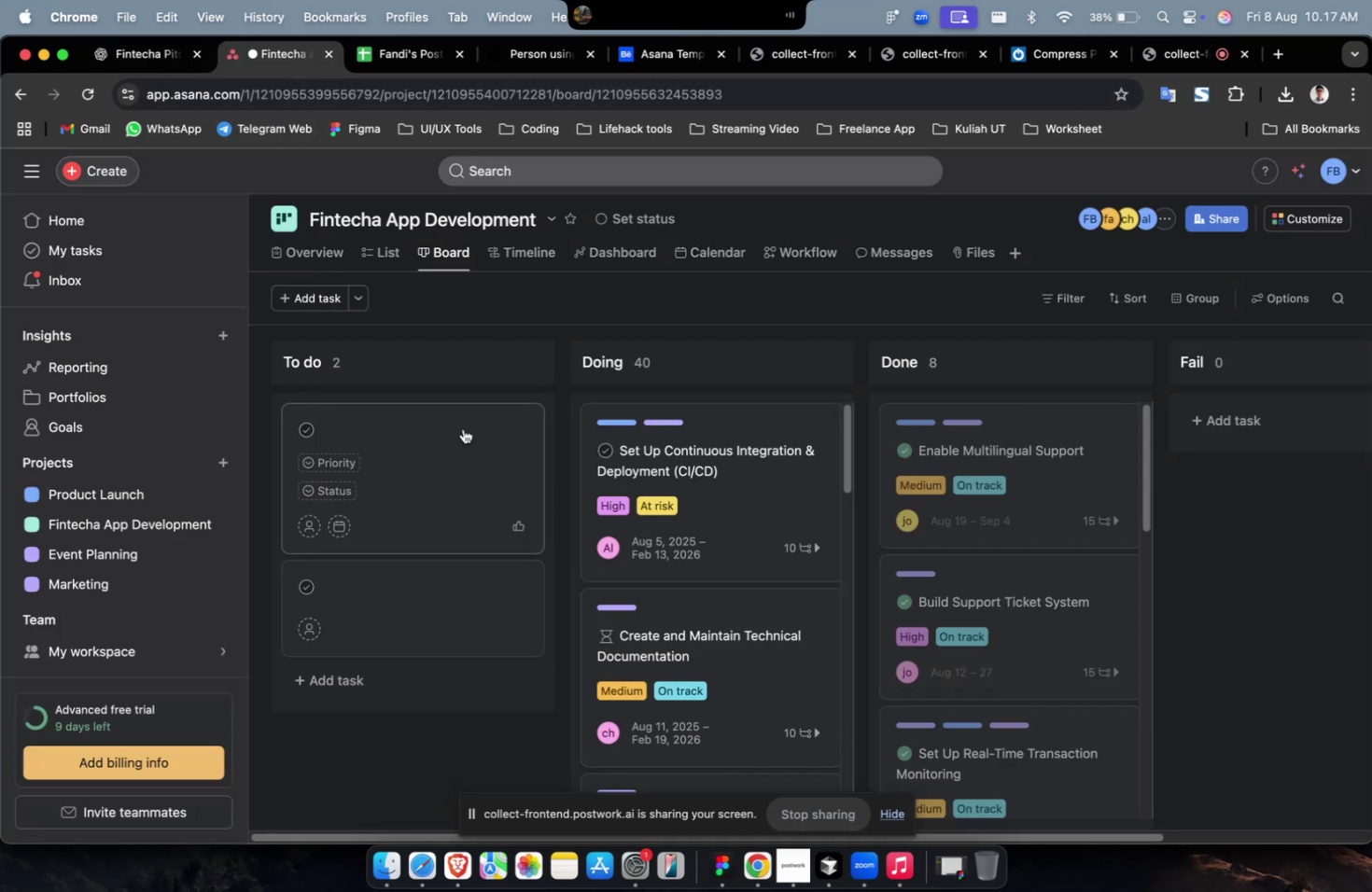 
key(Meta+CommandLeft)
 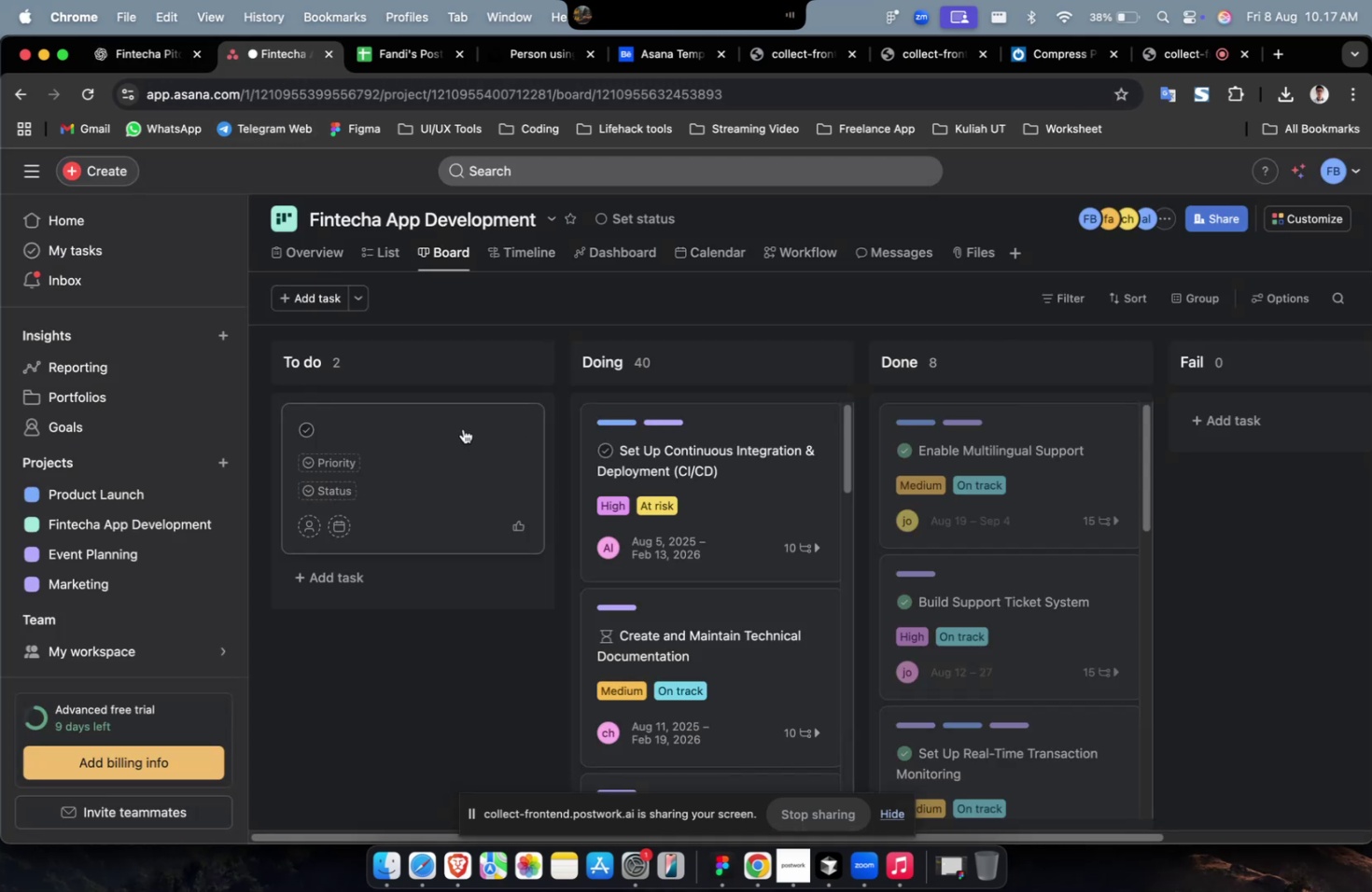 
left_click([463, 428])
 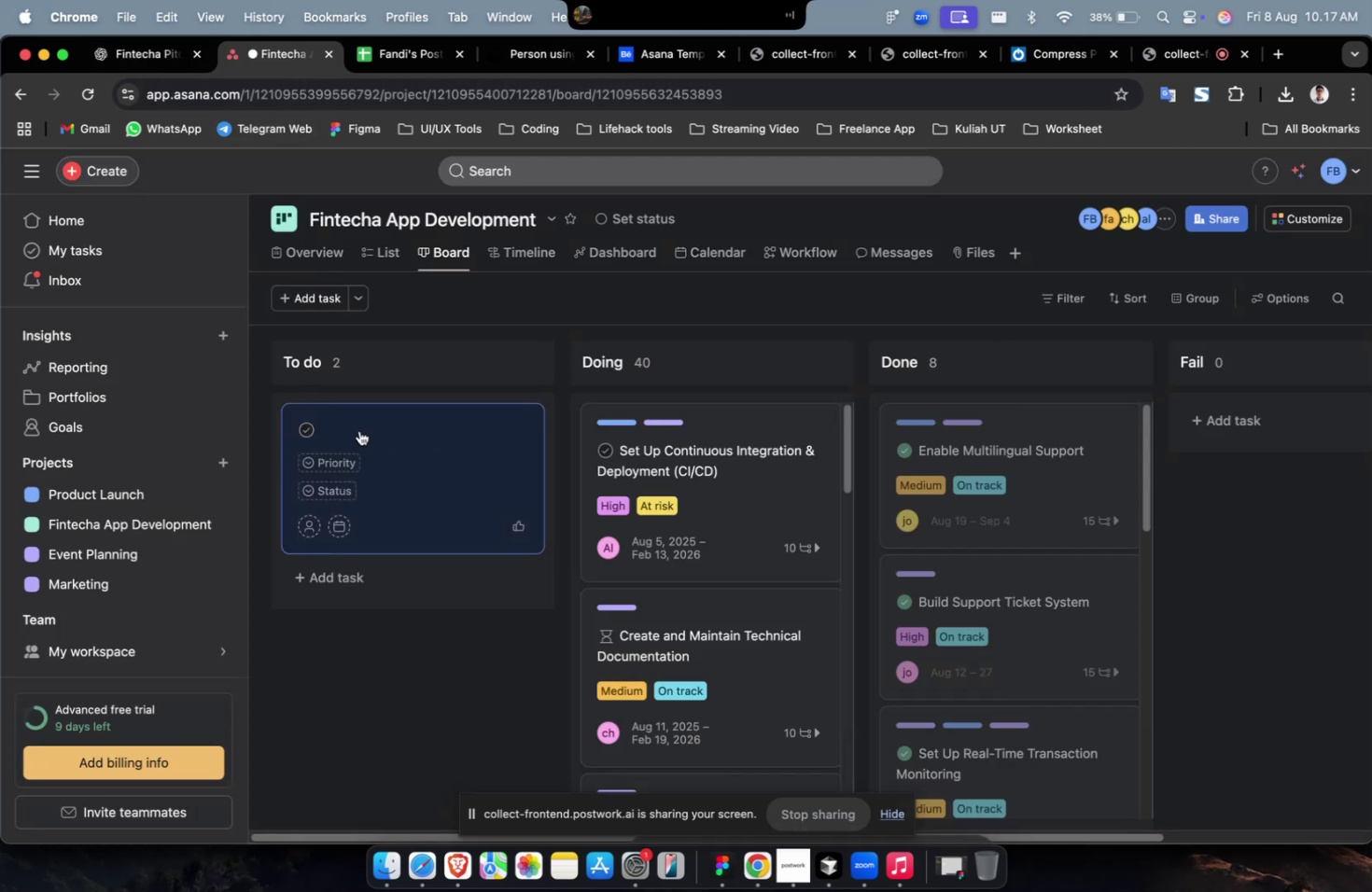 
double_click([359, 430])
 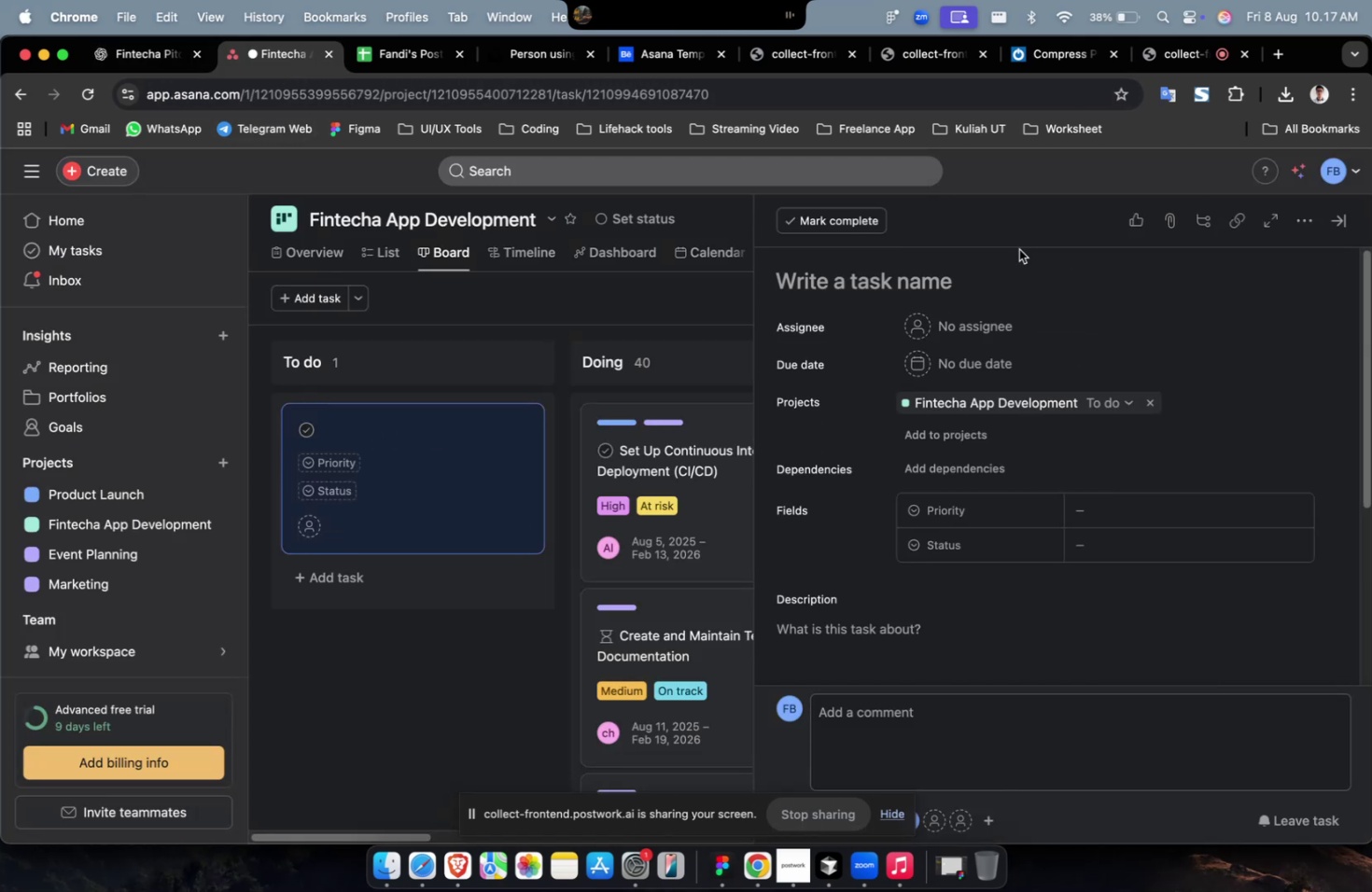 
double_click([995, 269])
 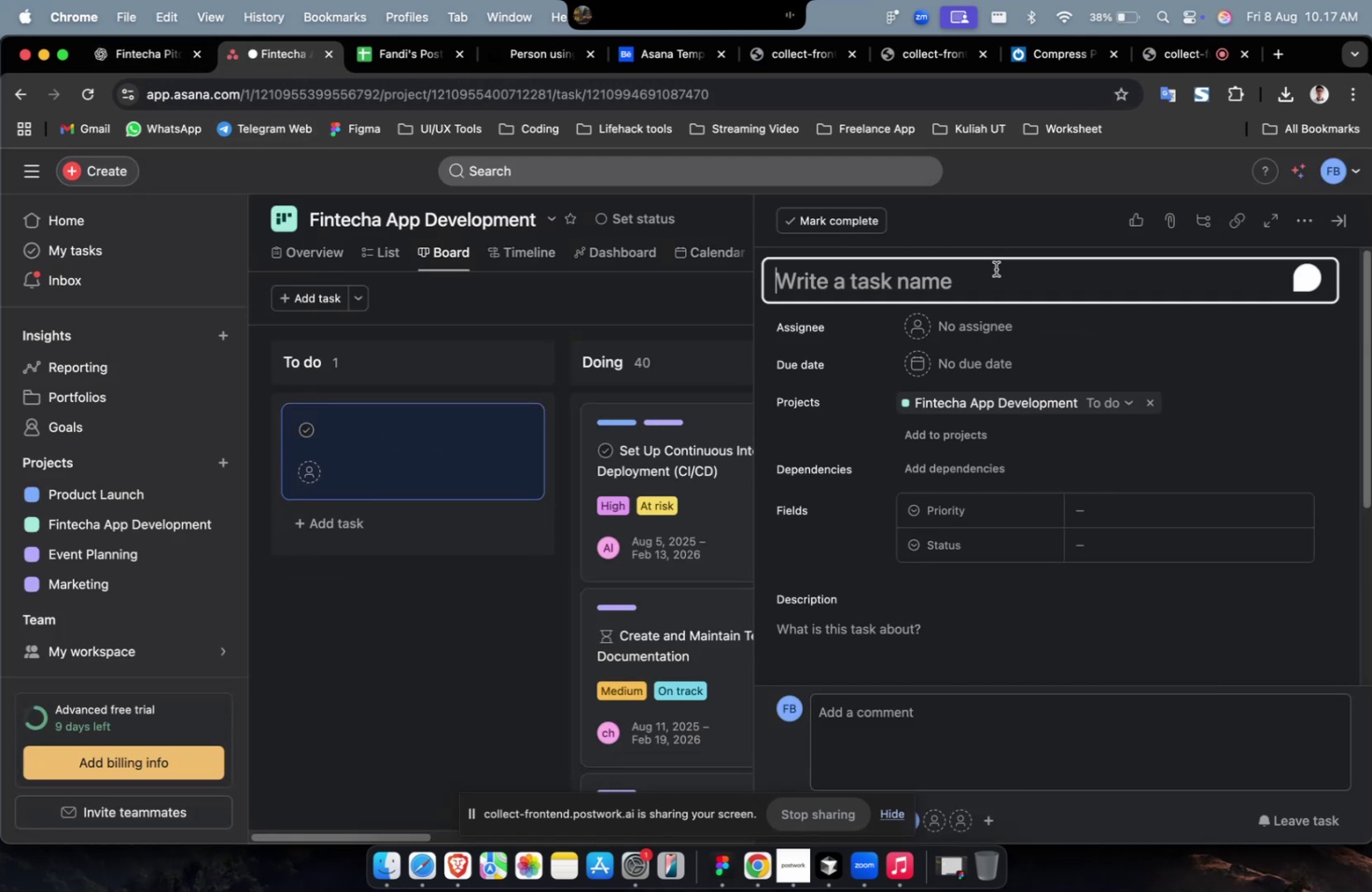 
key(Meta+CommandLeft)
 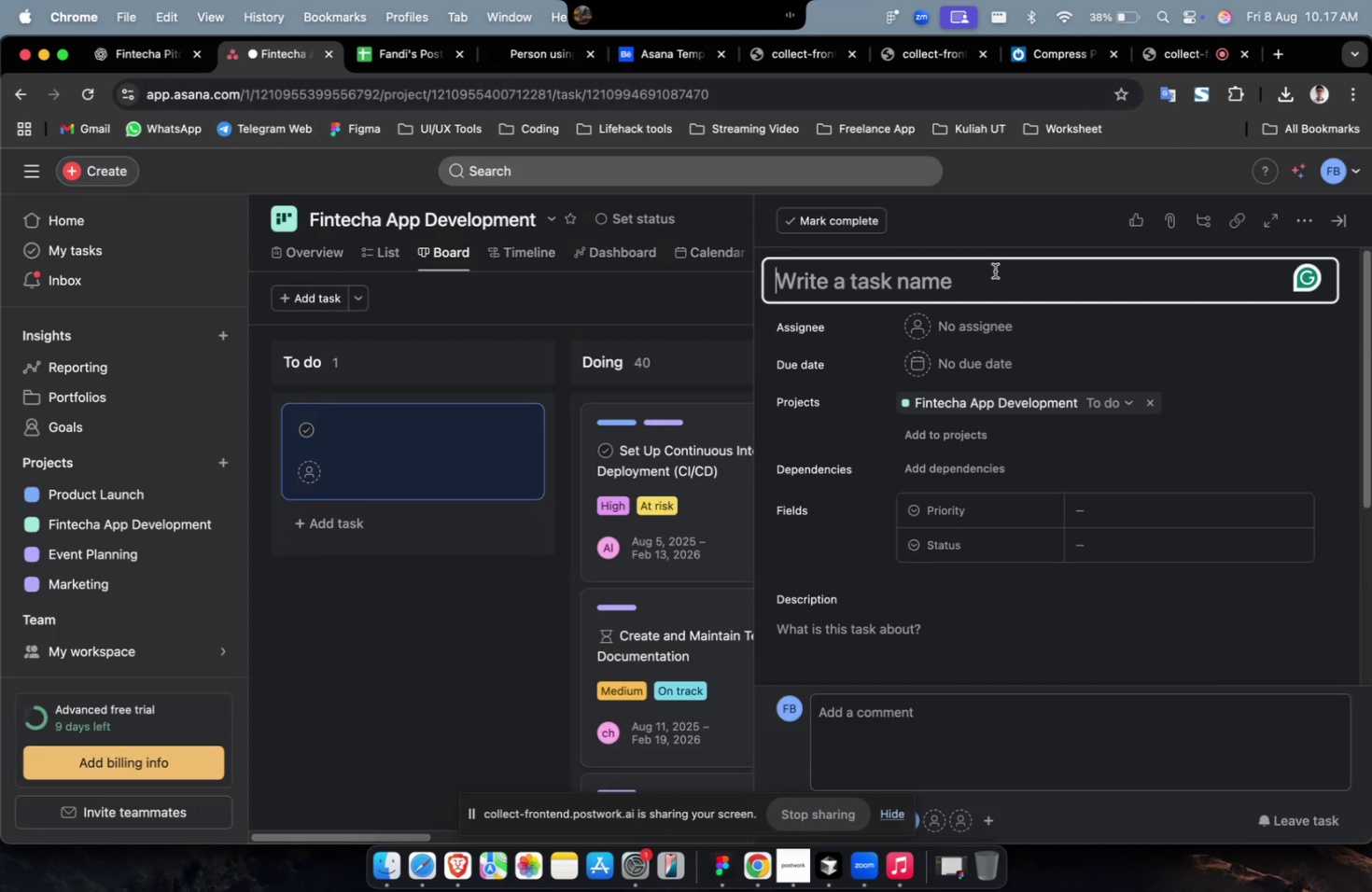 
key(Meta+V)
 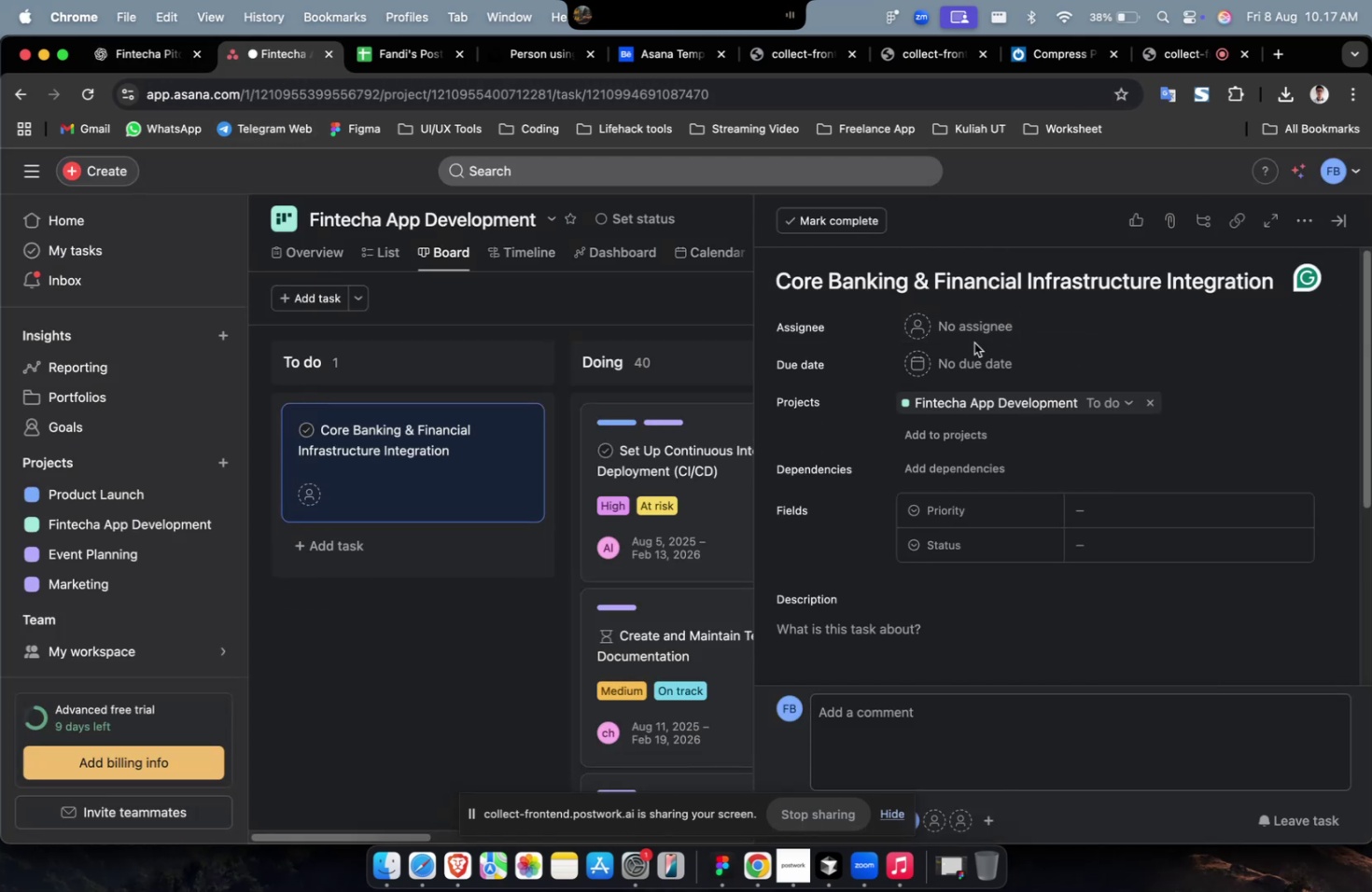 
double_click([975, 338])
 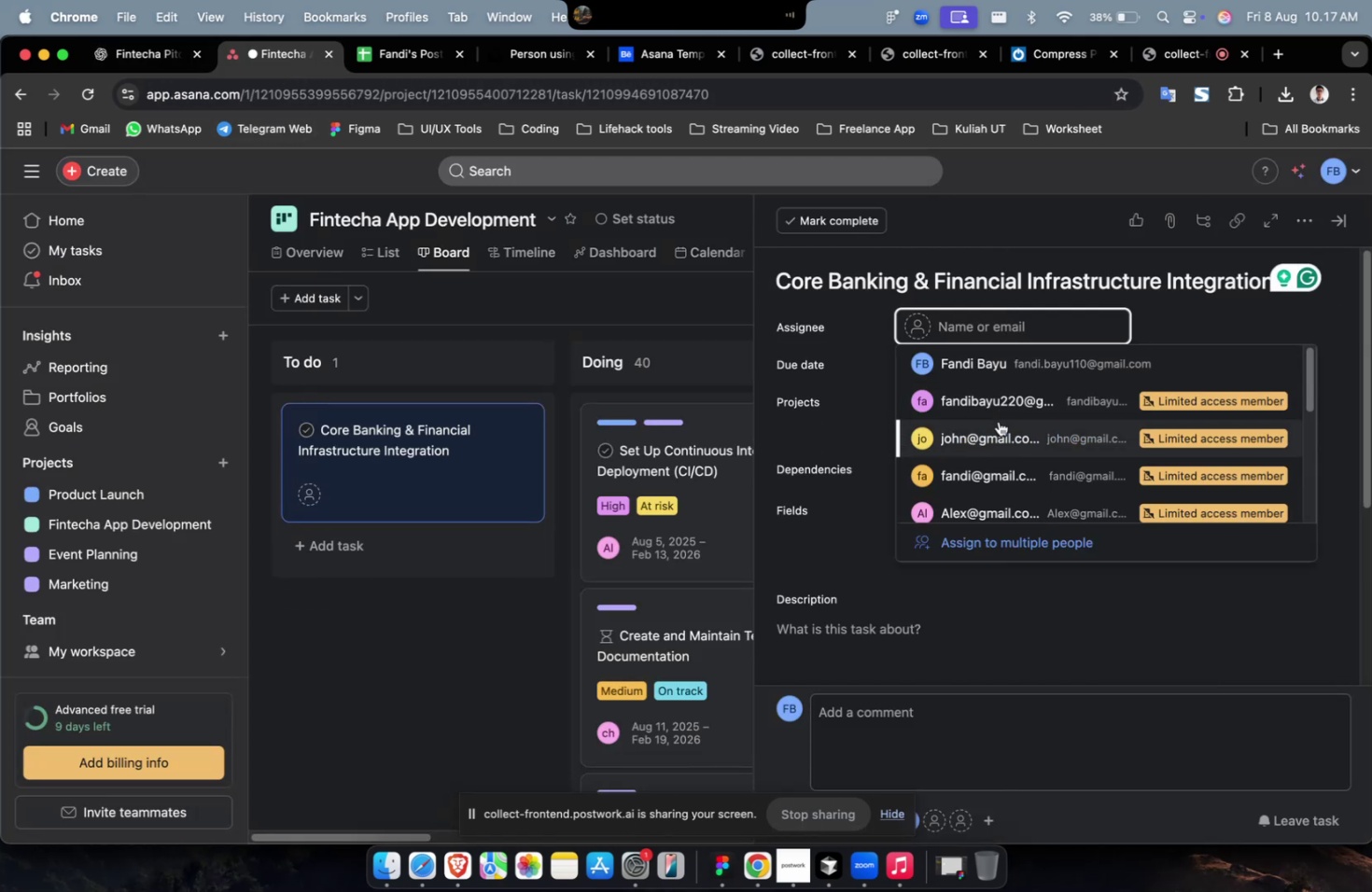 
left_click([995, 427])
 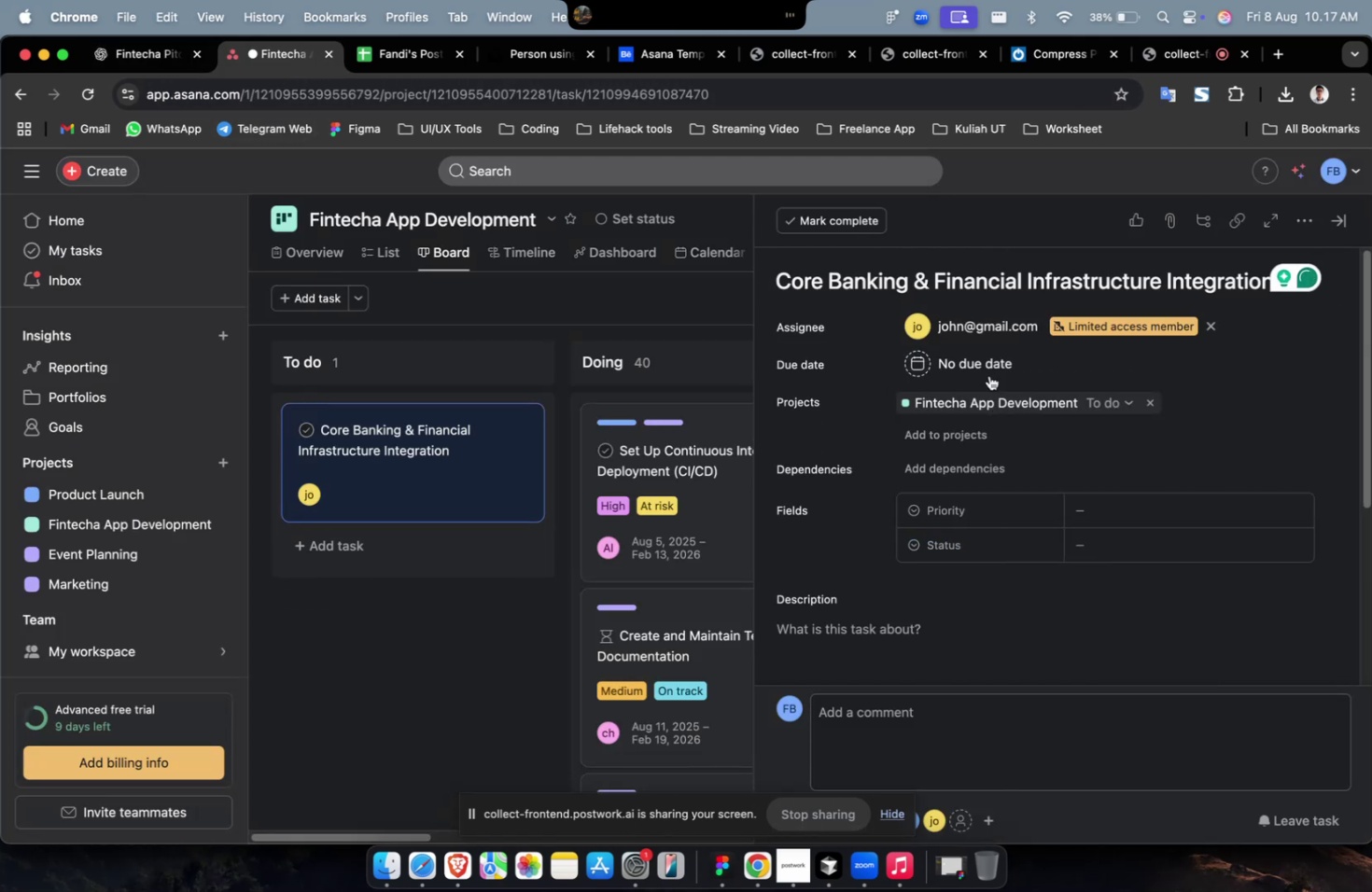 
double_click([987, 368])
 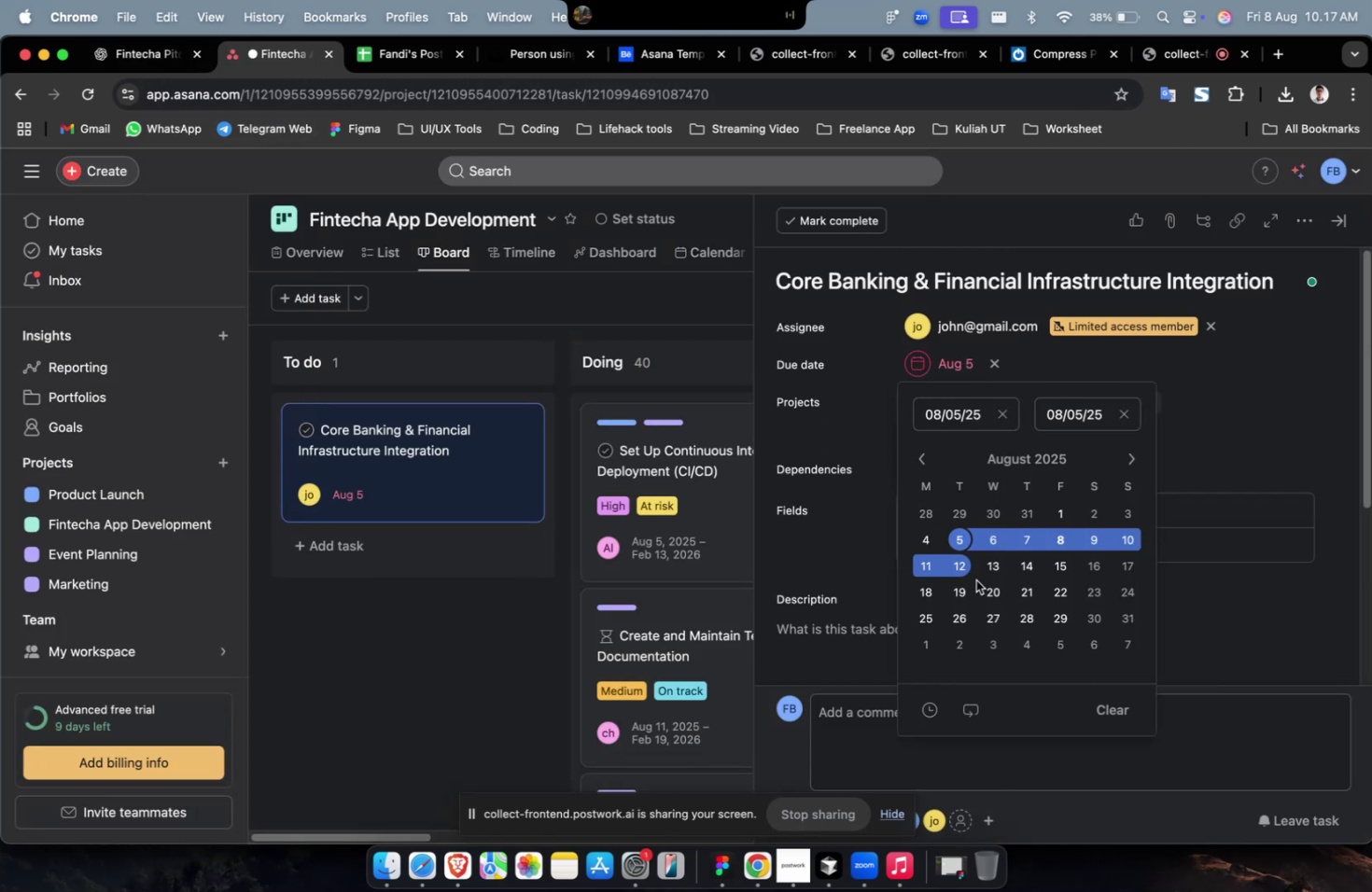 
triple_click([991, 624])
 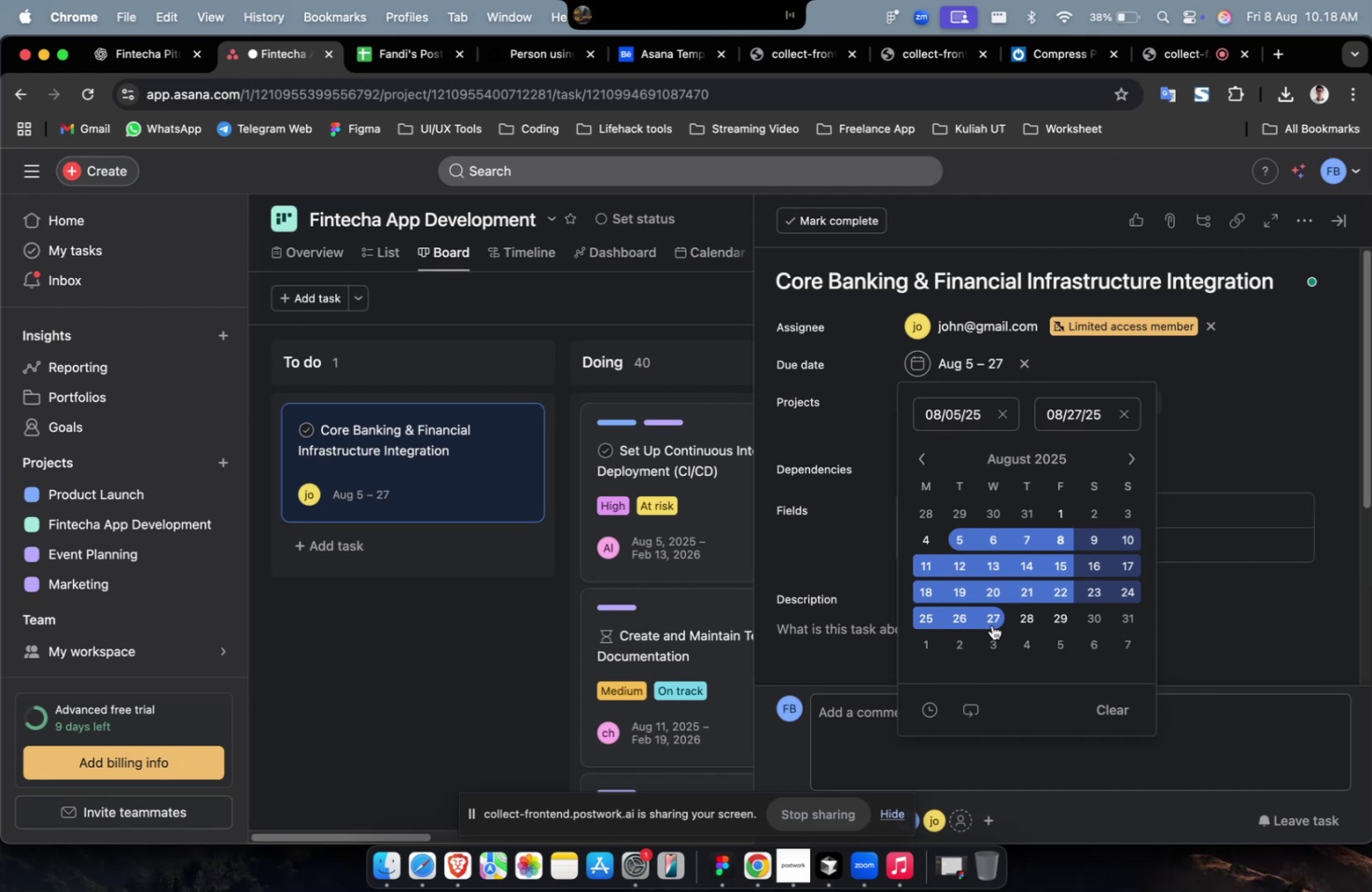 
wait(36.29)
 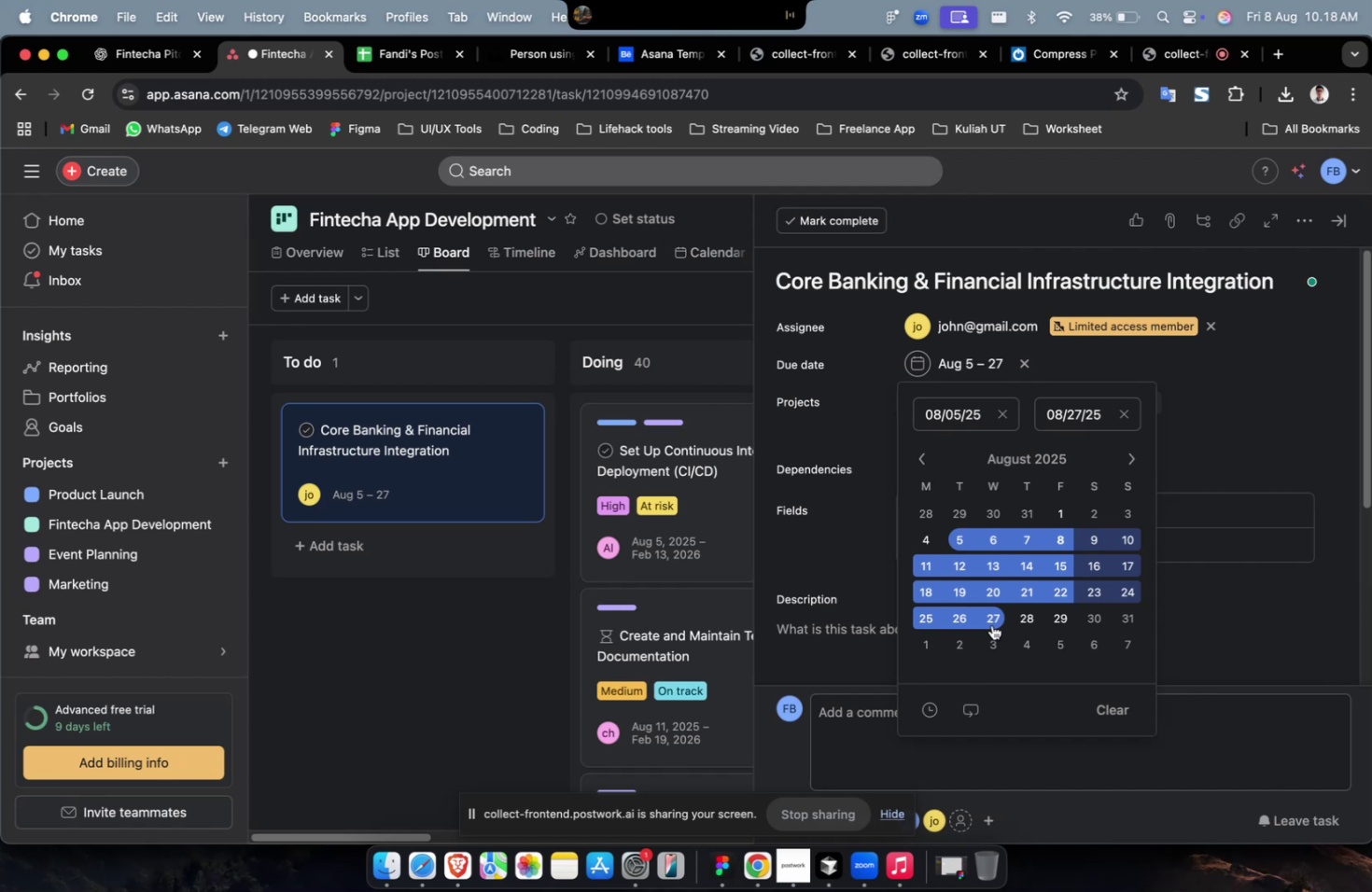 
left_click([1198, 587])
 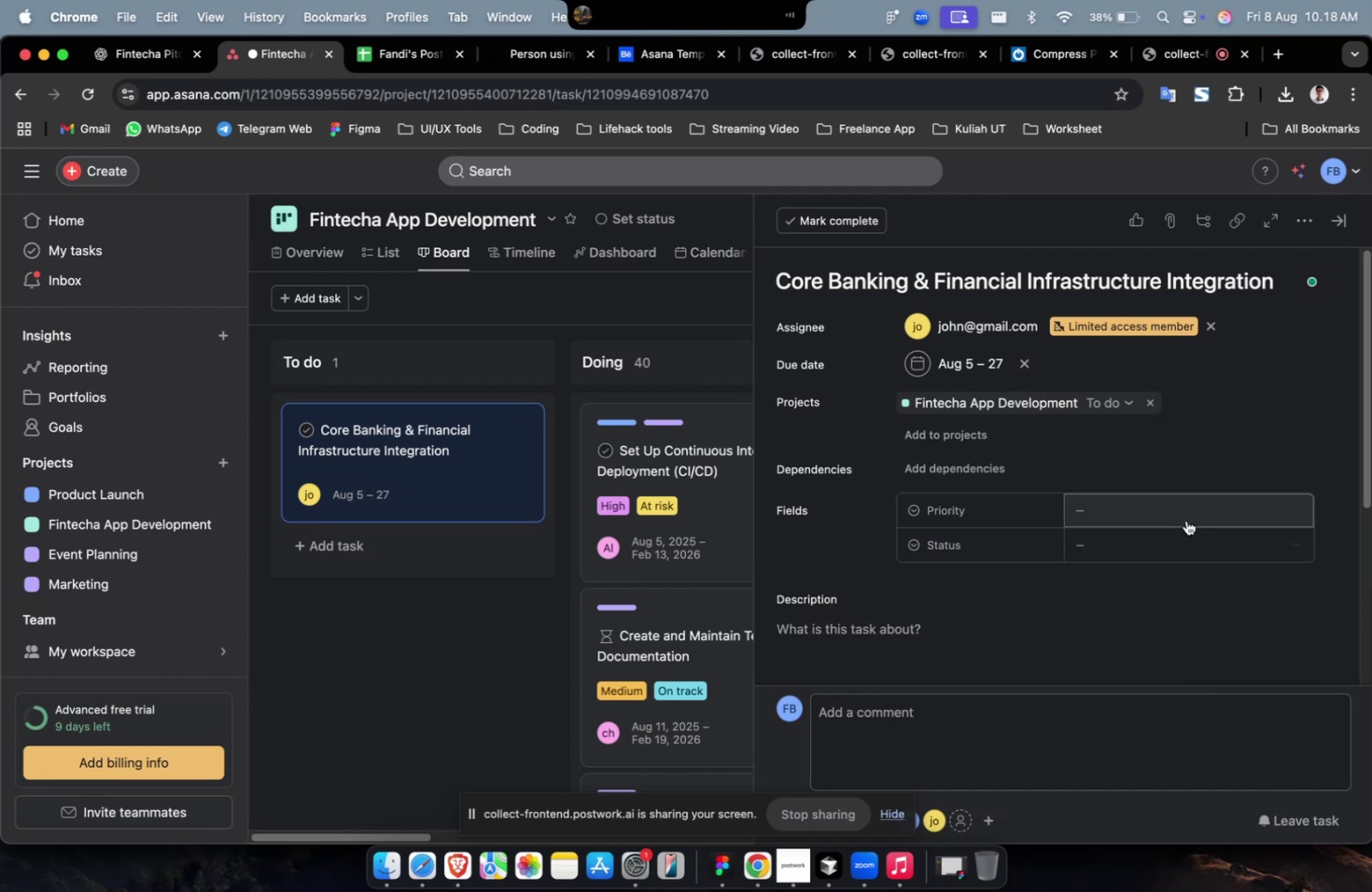 
double_click([1187, 517])
 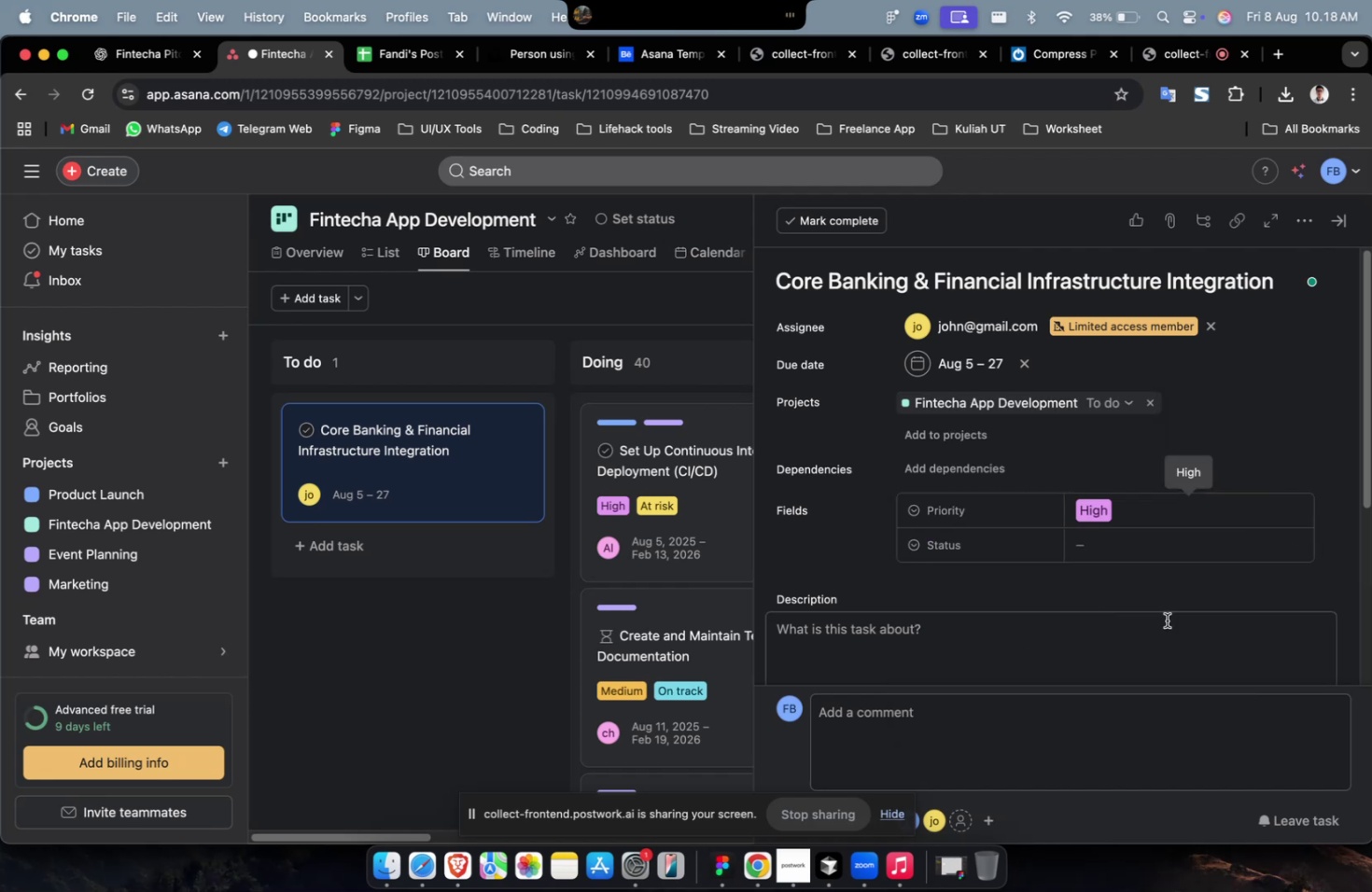 
double_click([1180, 560])
 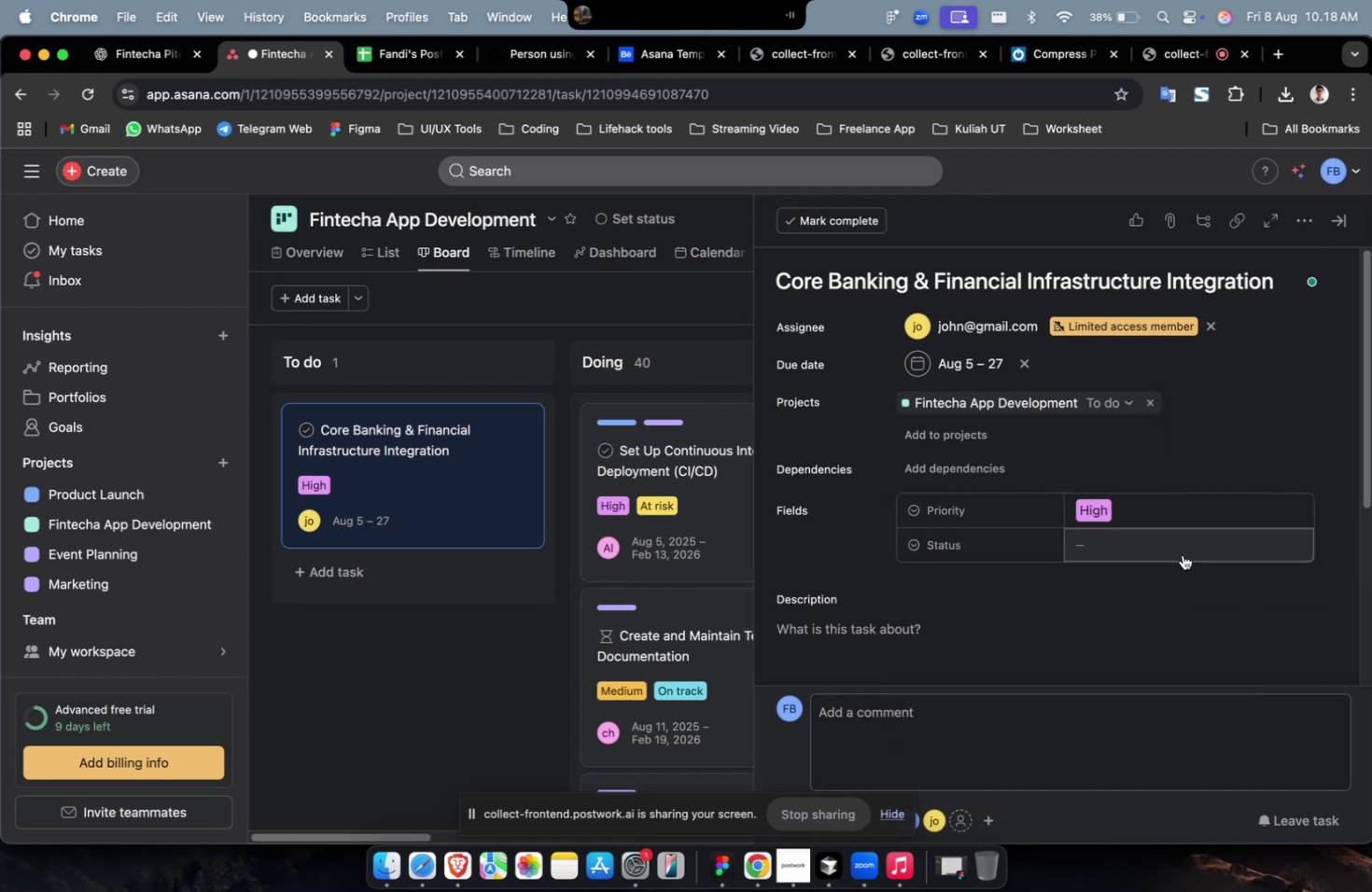 
triple_click([1183, 551])
 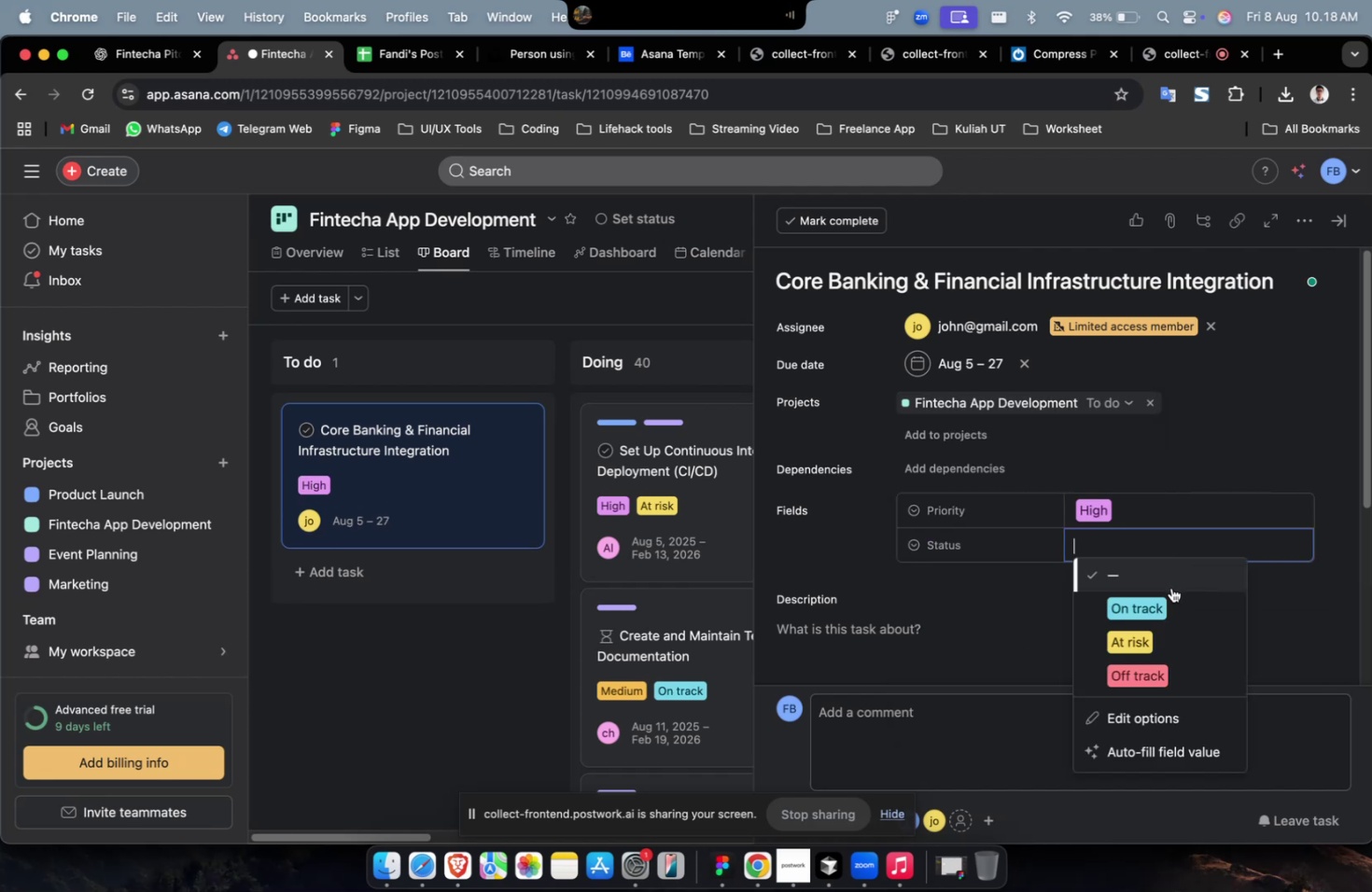 
triple_click([1170, 600])
 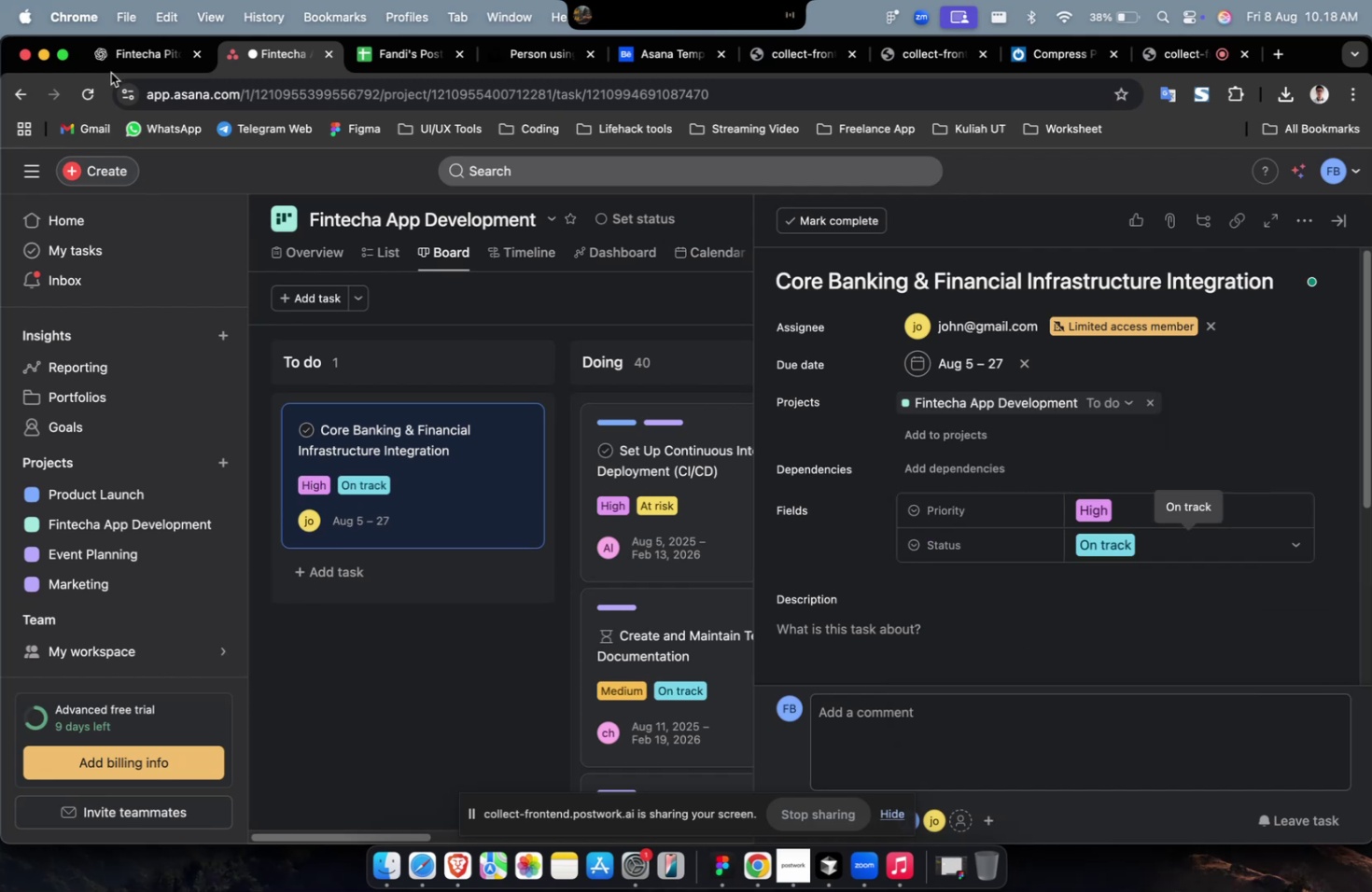 
left_click([119, 51])
 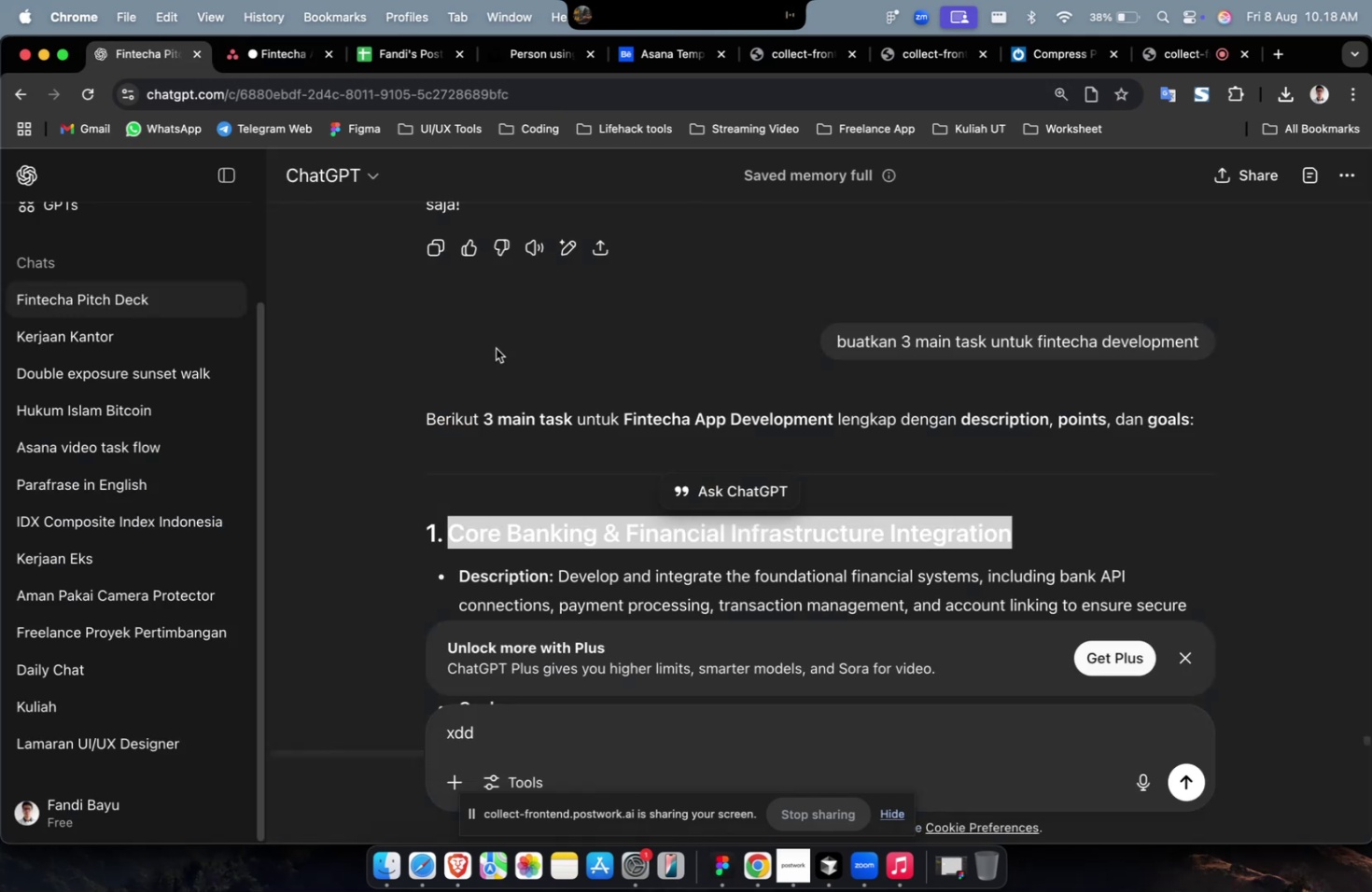 
scroll: coordinate [732, 479], scroll_direction: down, amount: 13.0
 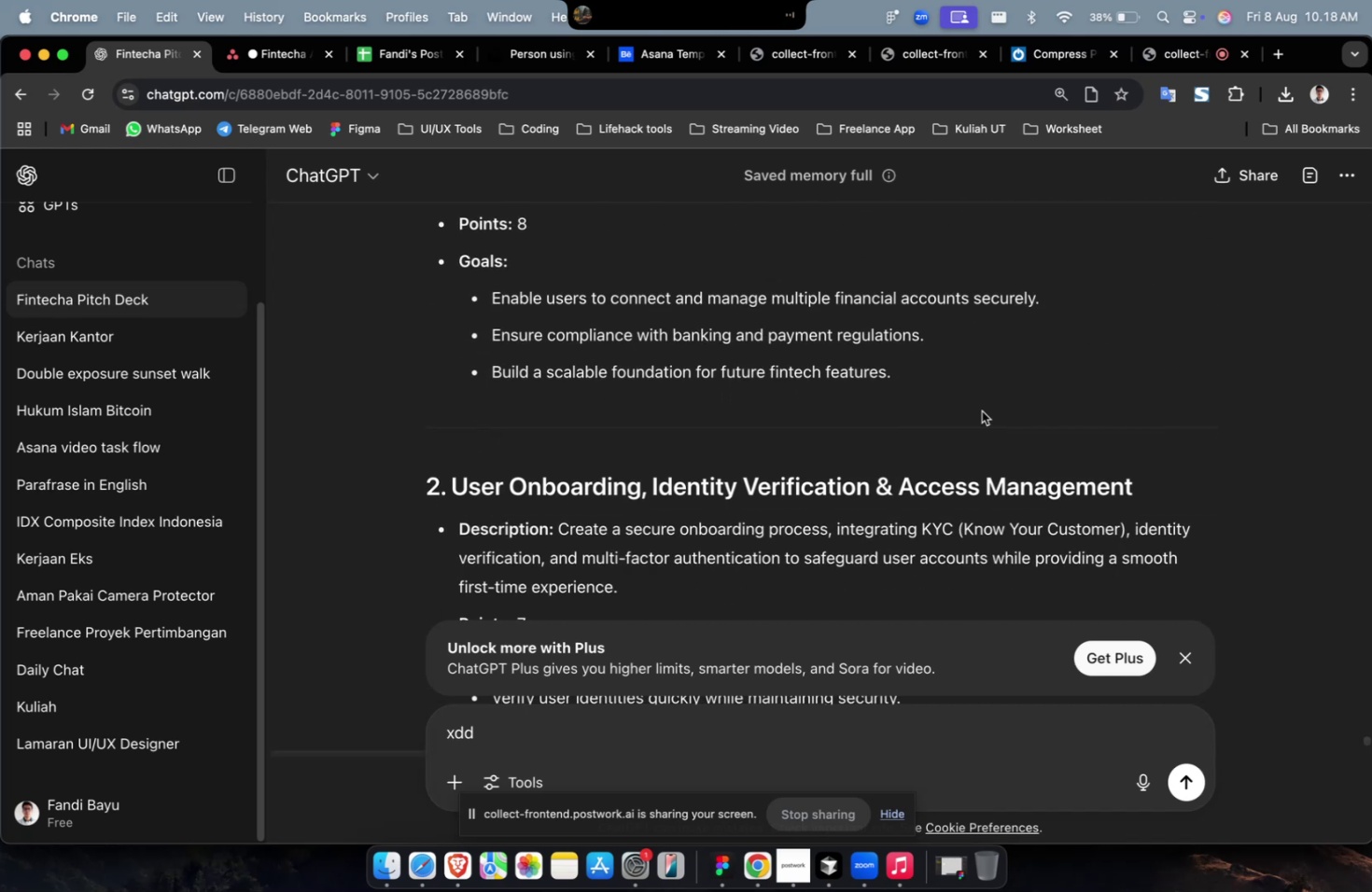 
left_click_drag(start_coordinate=[961, 394], to_coordinate=[488, 294])
 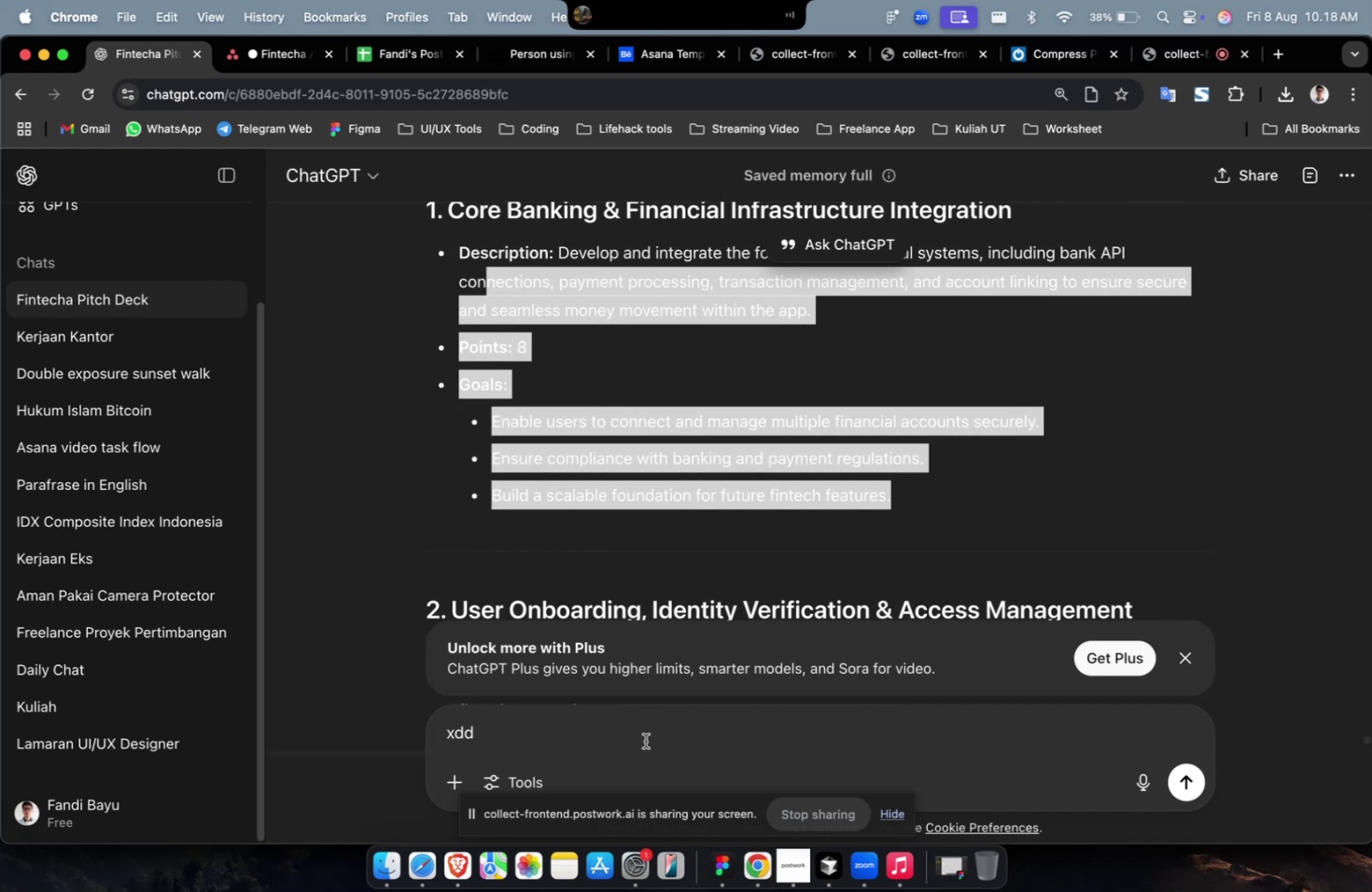 
scroll: coordinate [655, 389], scroll_direction: up, amount: 5.0
 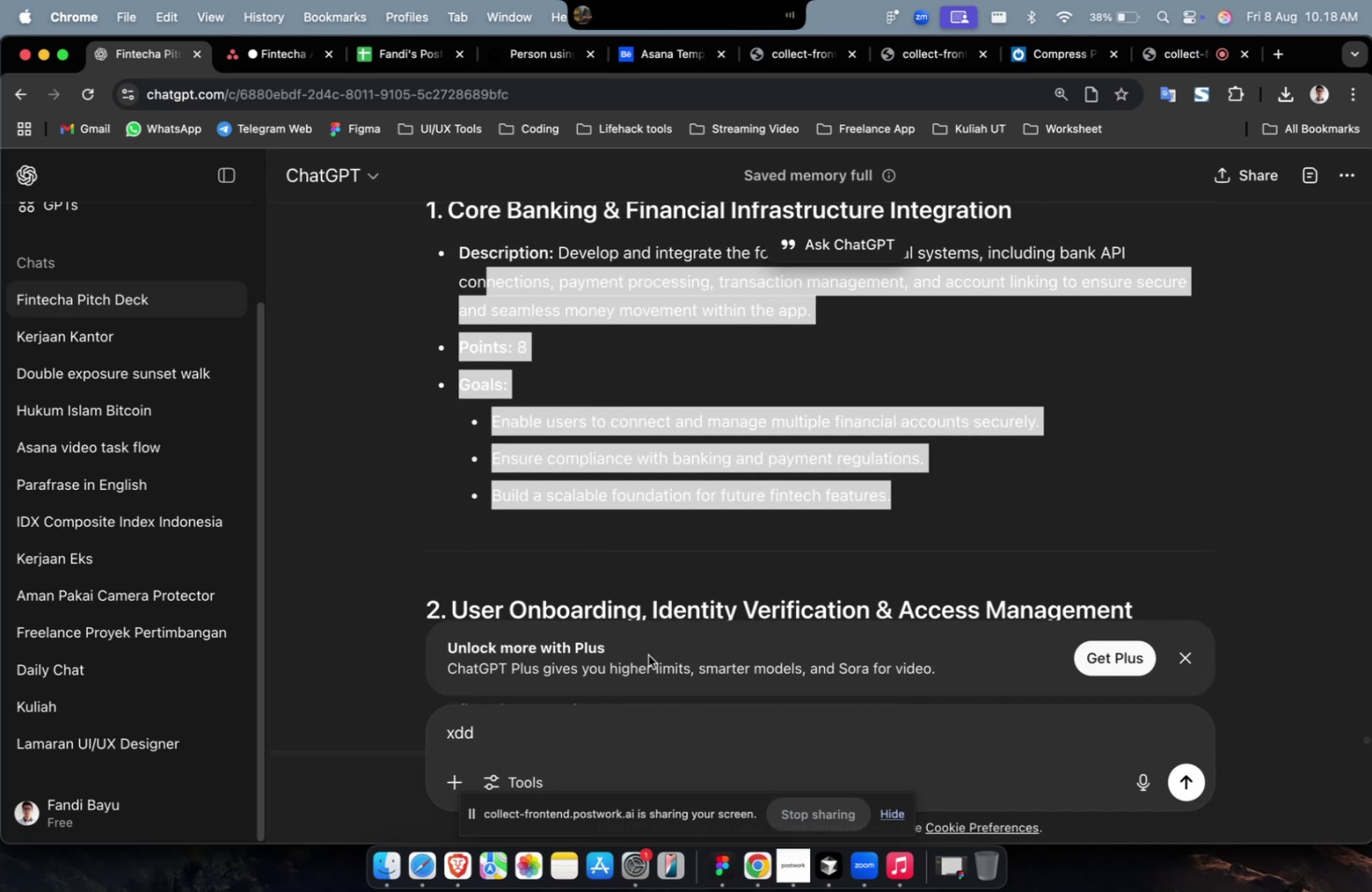 
left_click([645, 741])
 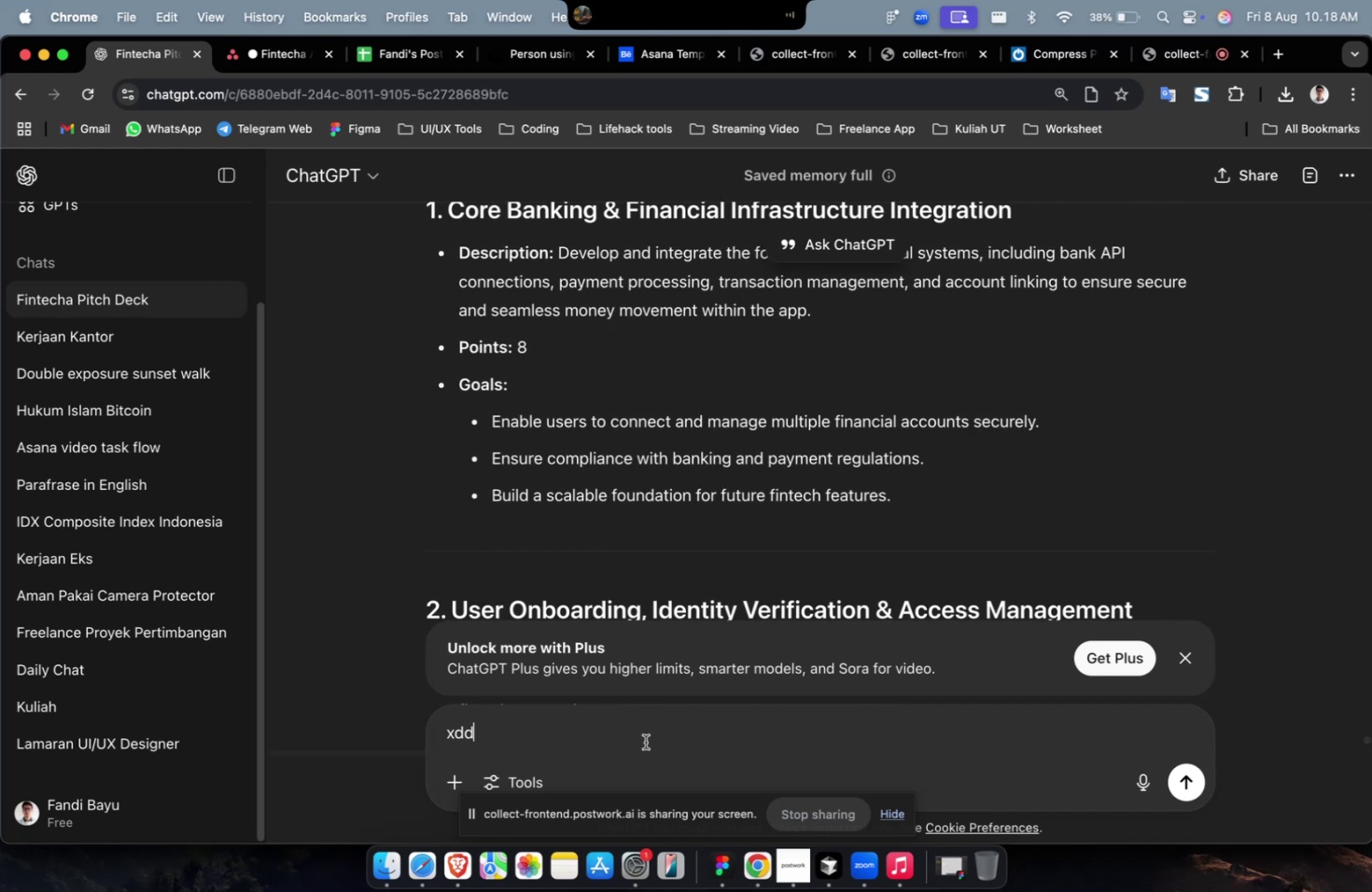 
key(Meta+CommandLeft)
 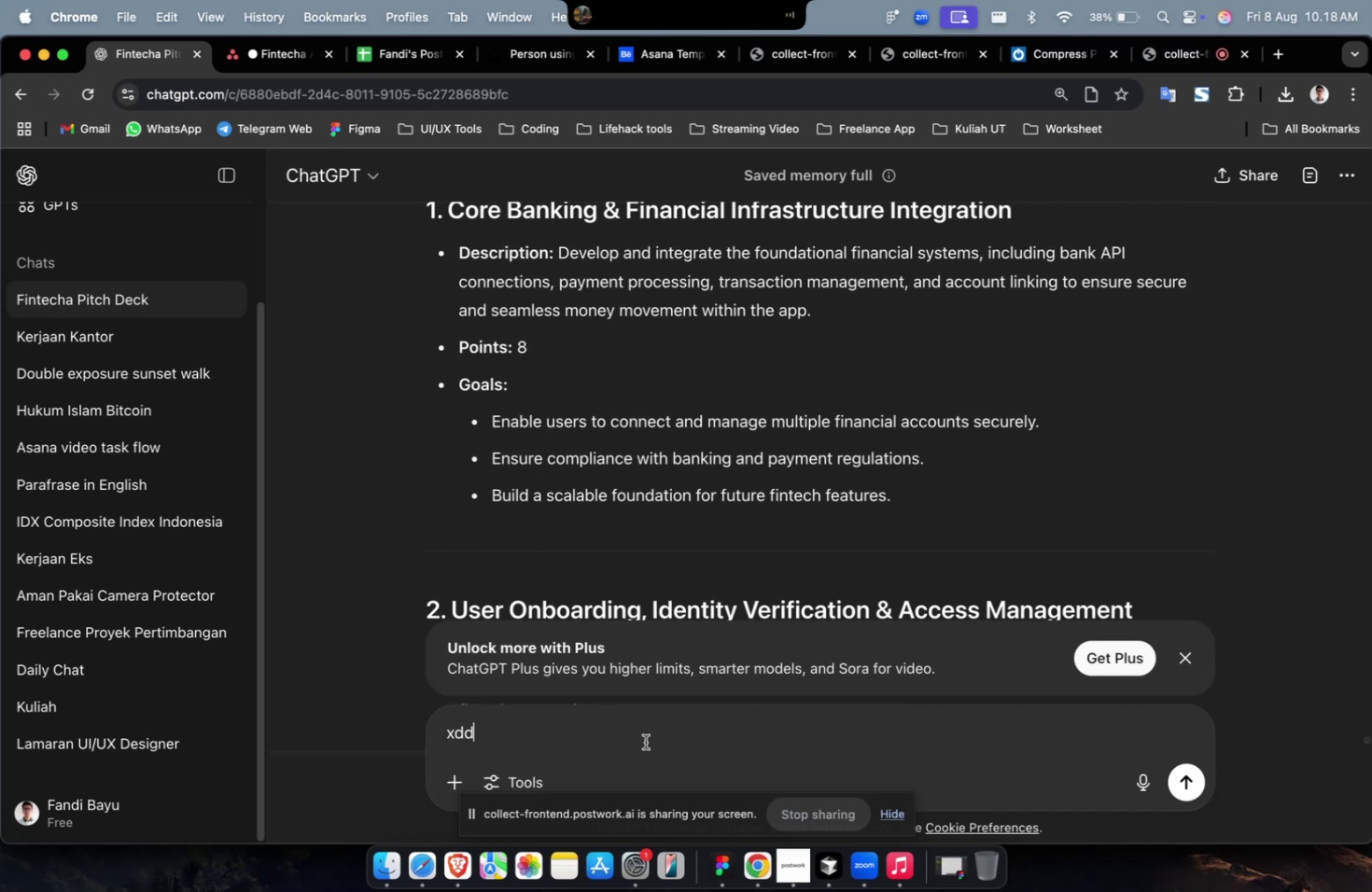 
key(Meta+A)
 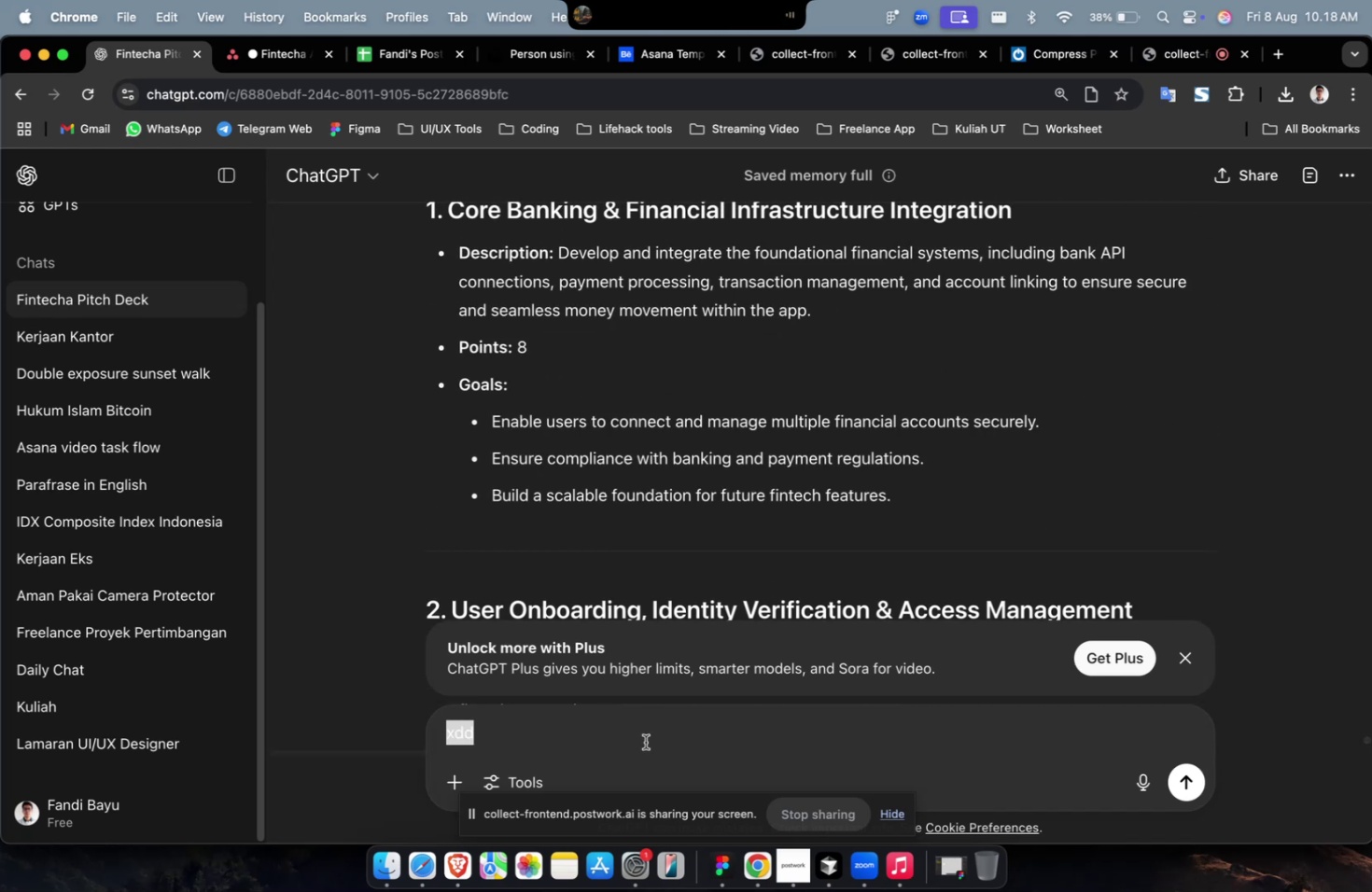 
type(tolong buatkan pointsnya sebanyak 3 list)
 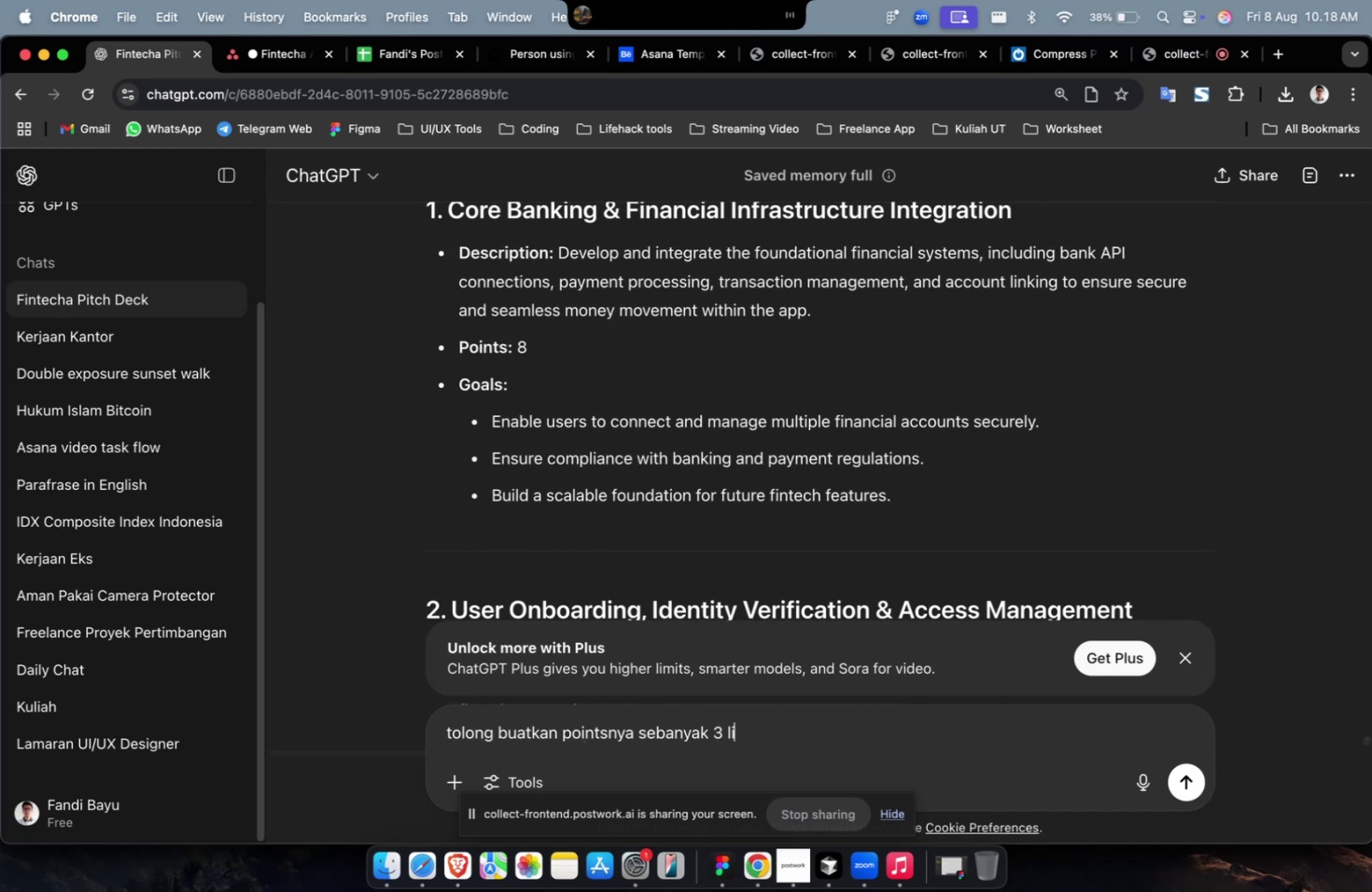 
key(Enter)
 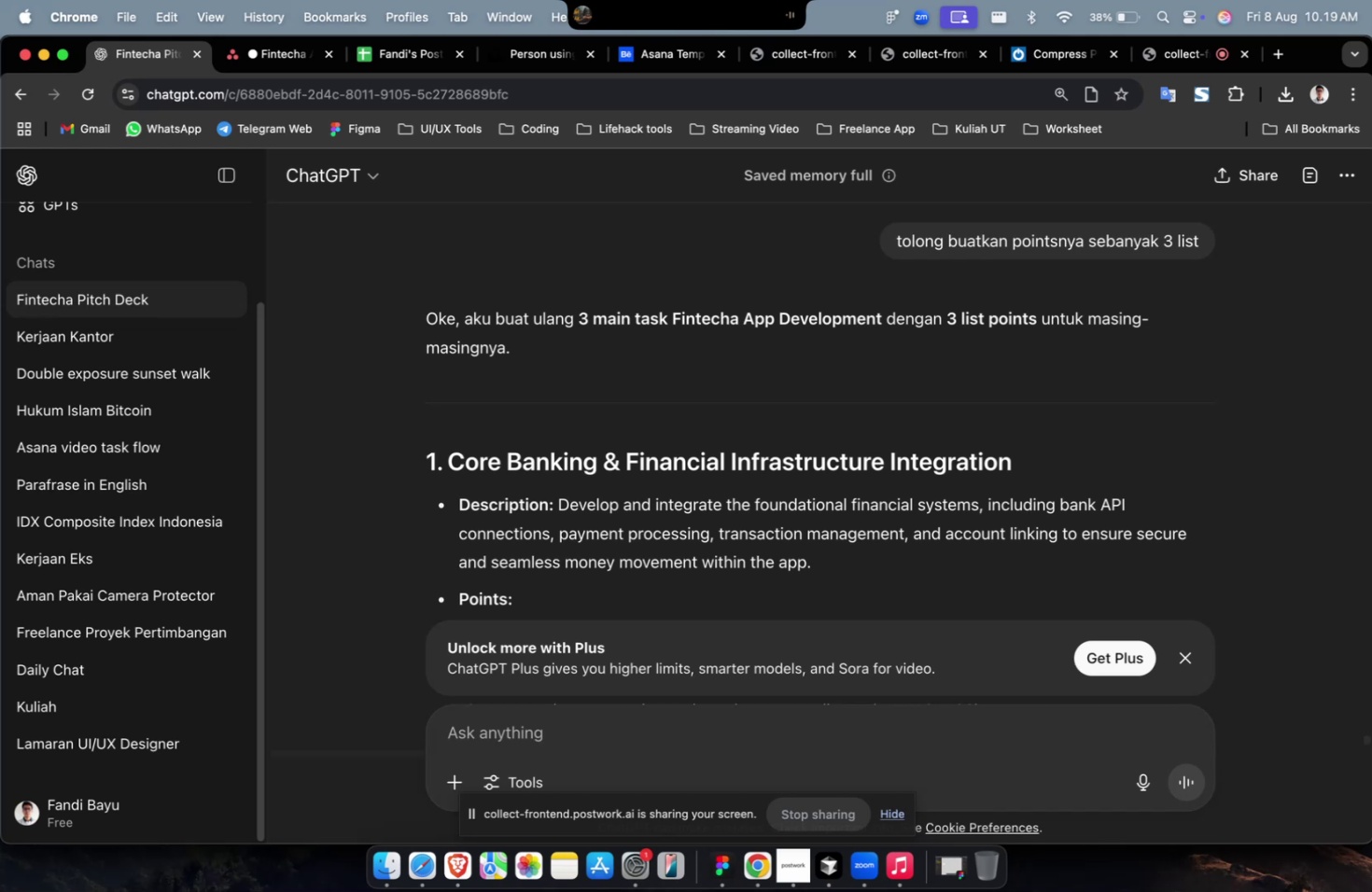 
wait(57.37)
 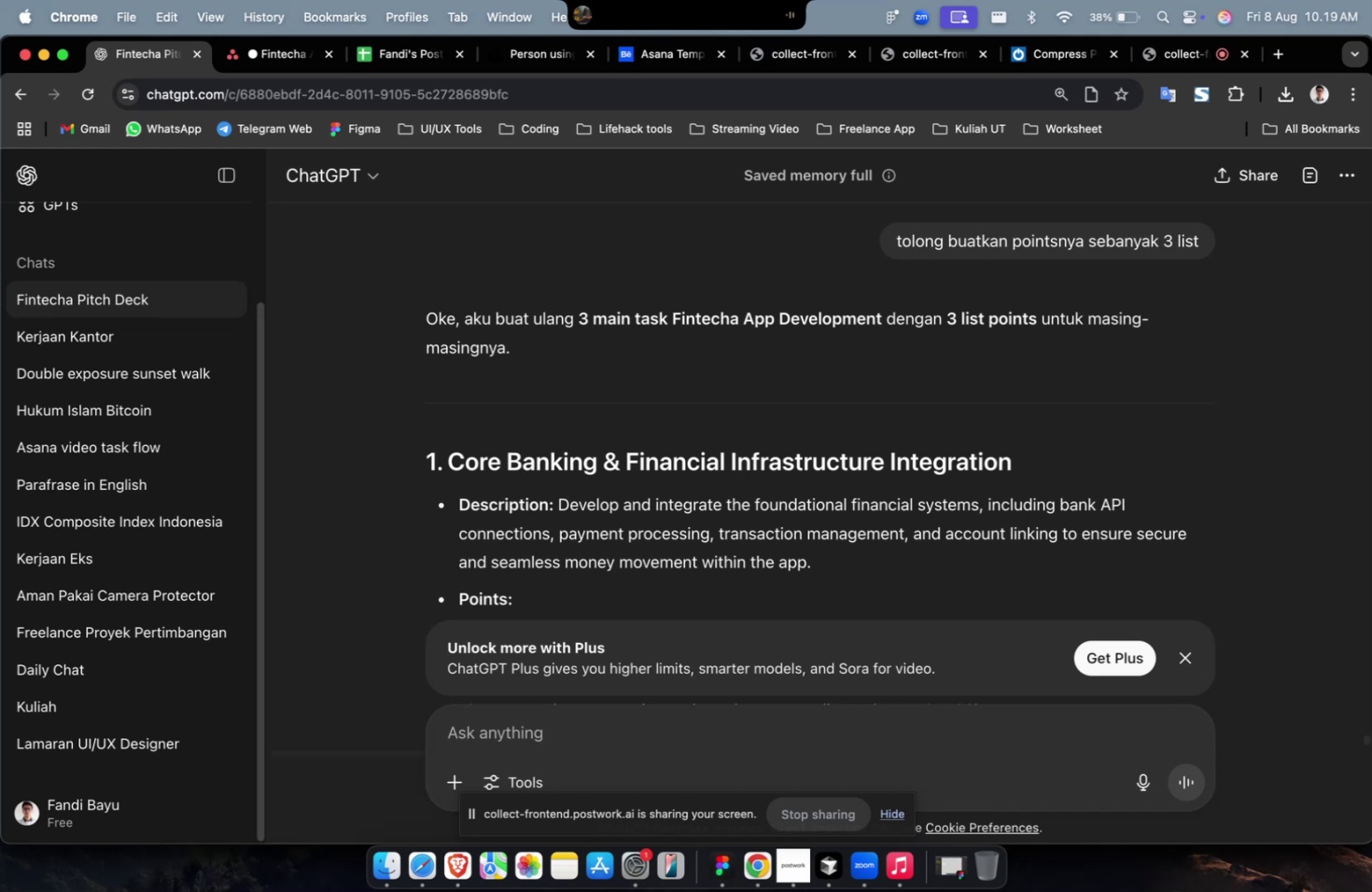 
scroll: coordinate [910, 558], scroll_direction: down, amount: 26.0
 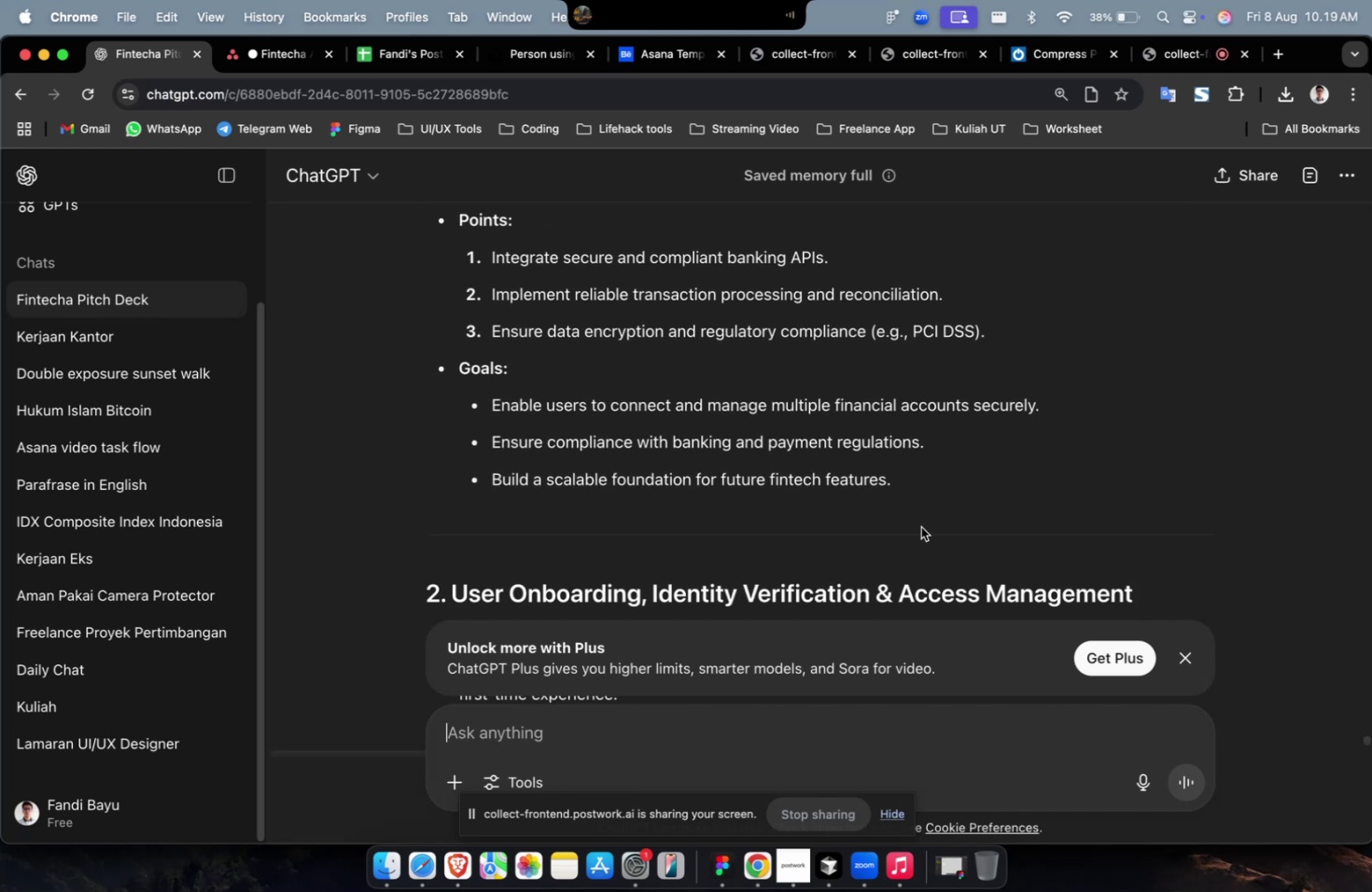 
left_click_drag(start_coordinate=[925, 487], to_coordinate=[556, 242])
 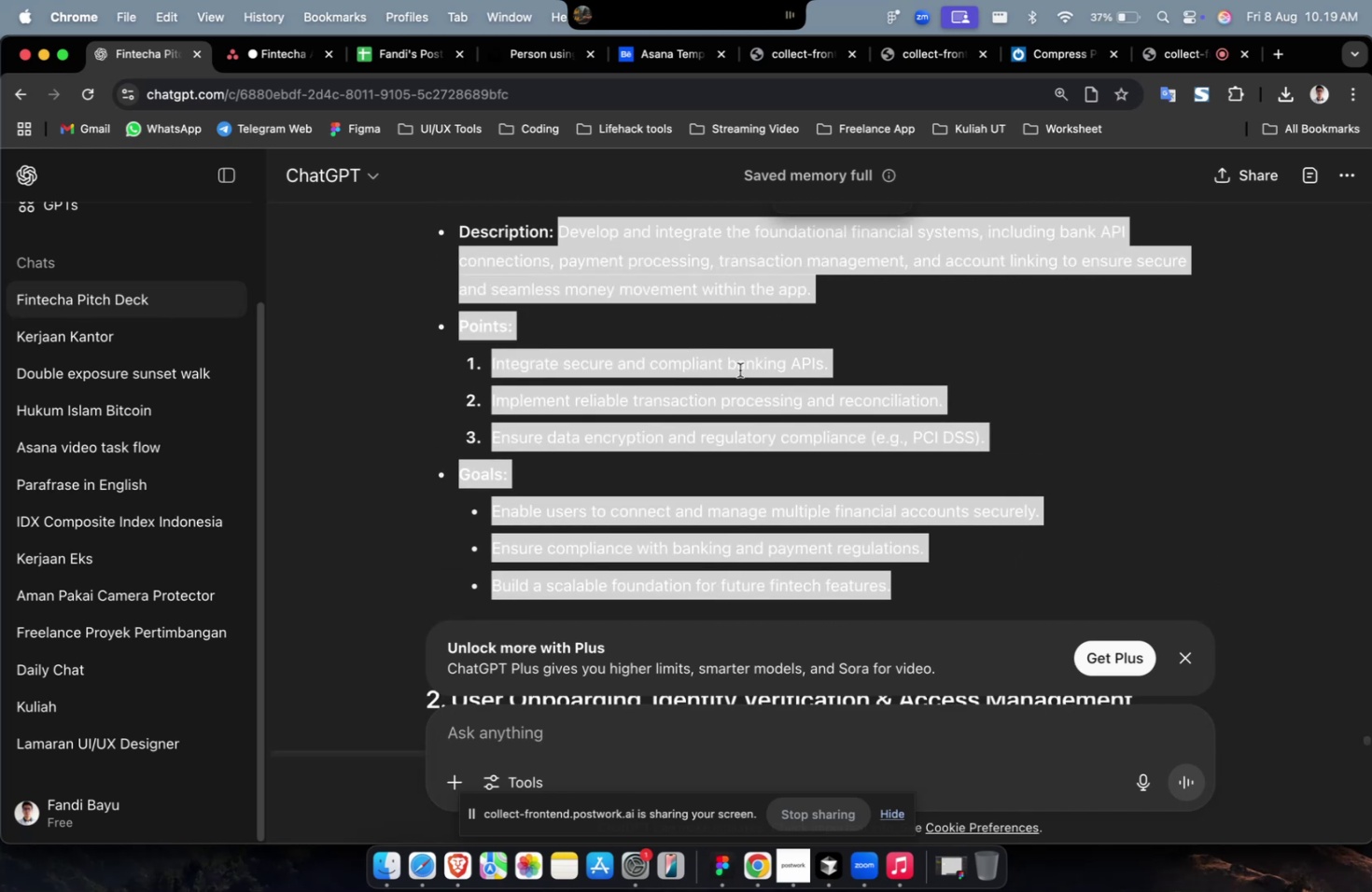 
scroll: coordinate [561, 343], scroll_direction: up, amount: 7.0
 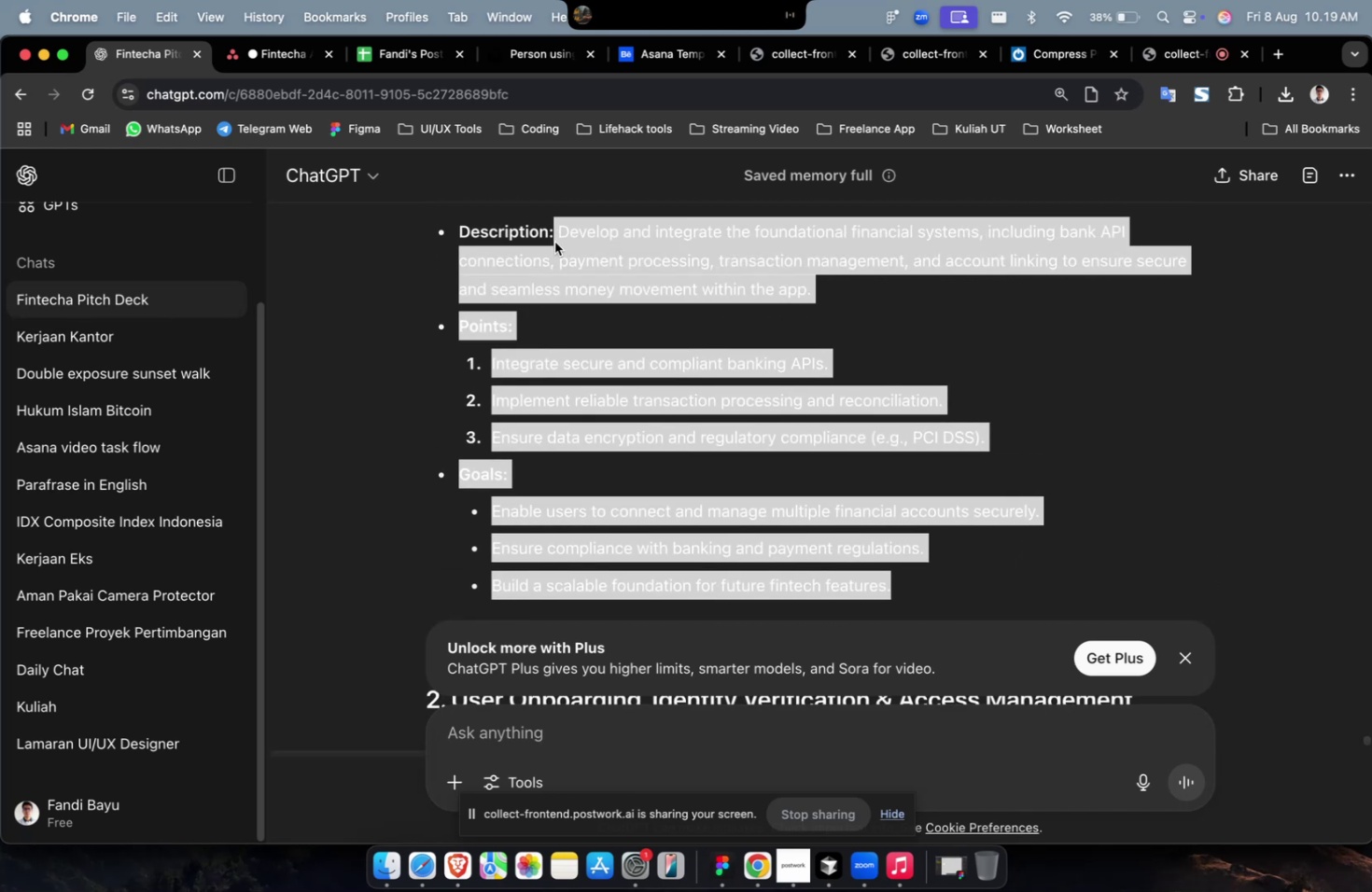 
key(Meta+C)
 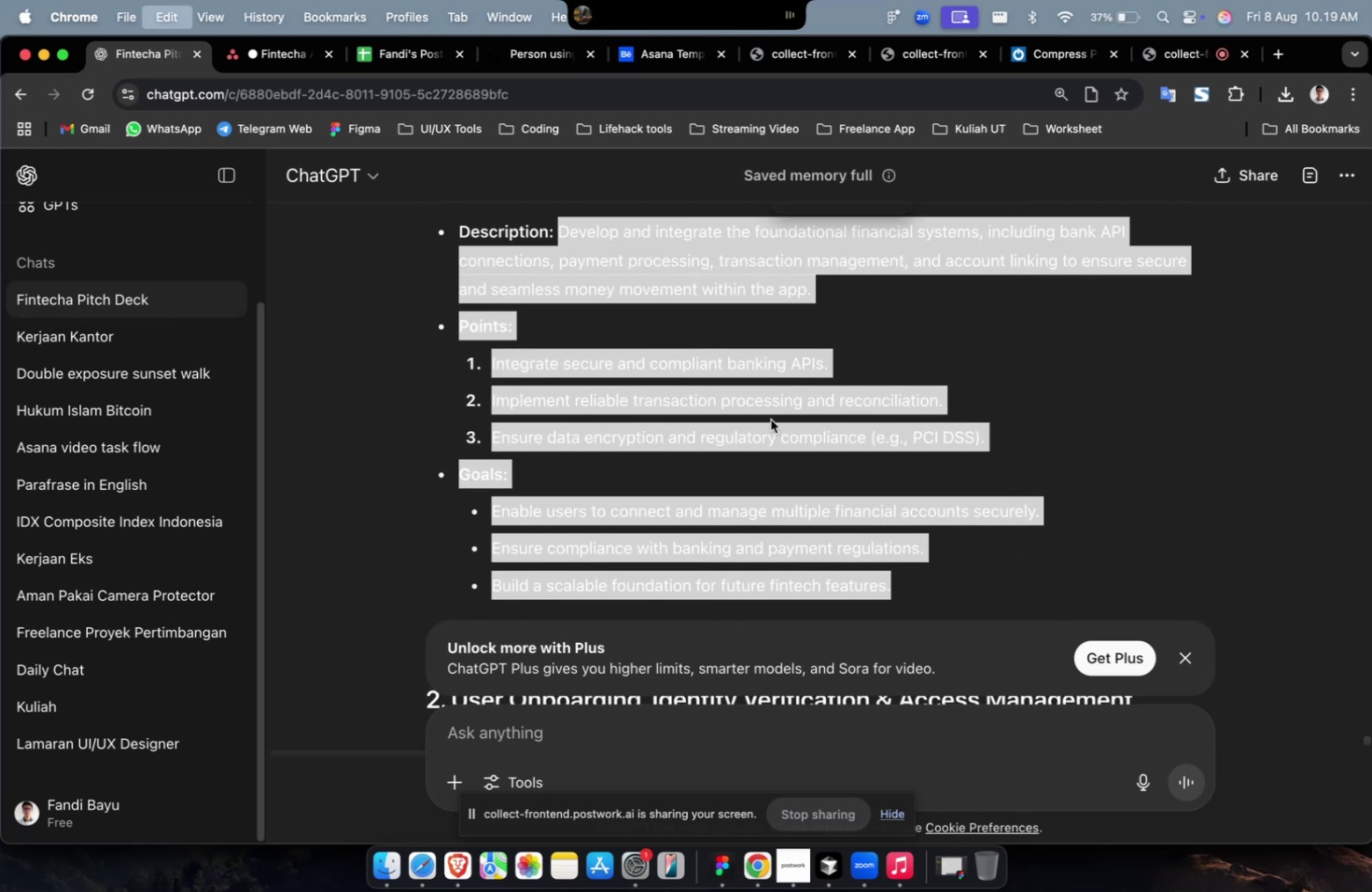 
key(Meta+C)
 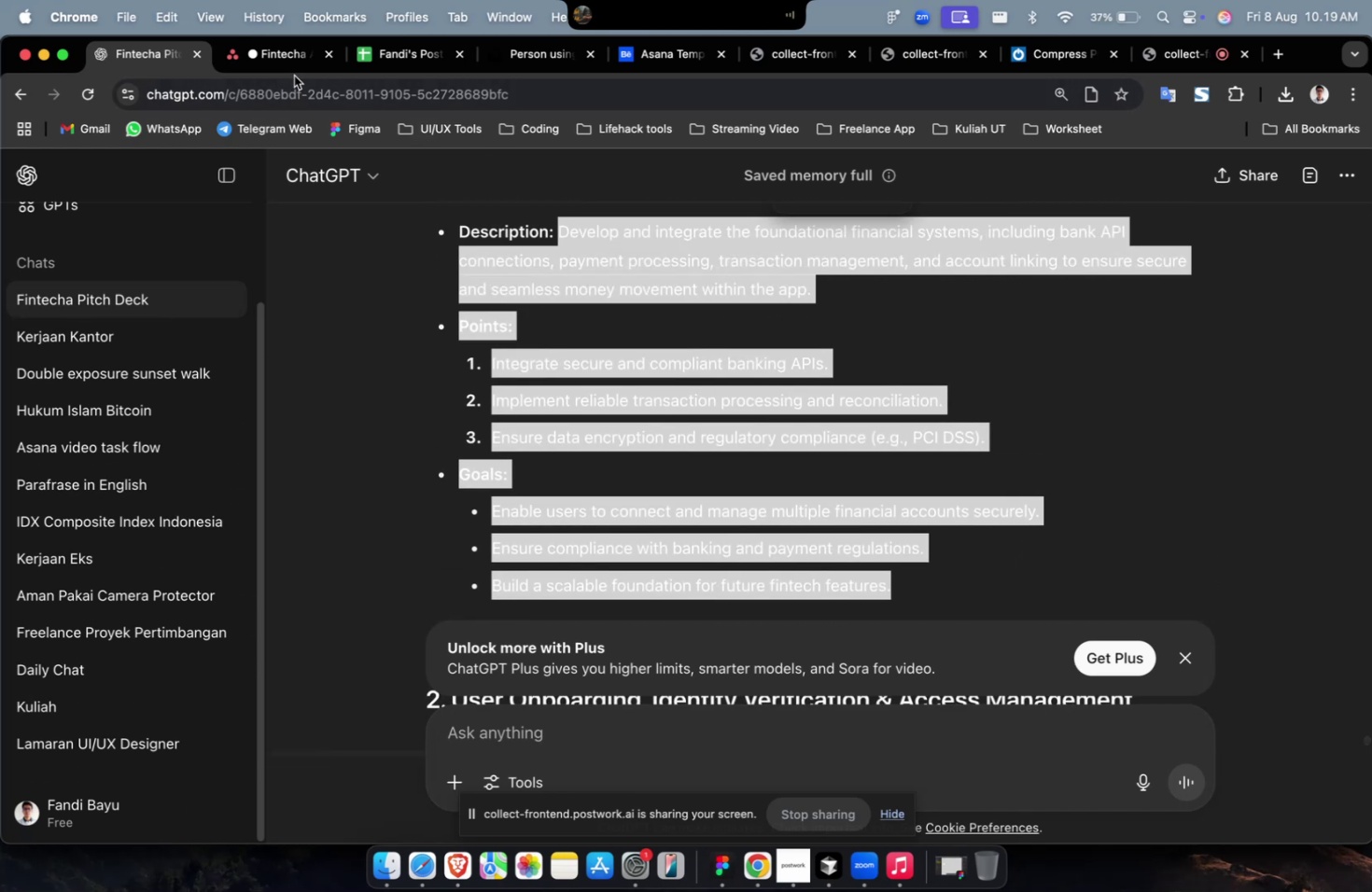 
double_click([295, 65])
 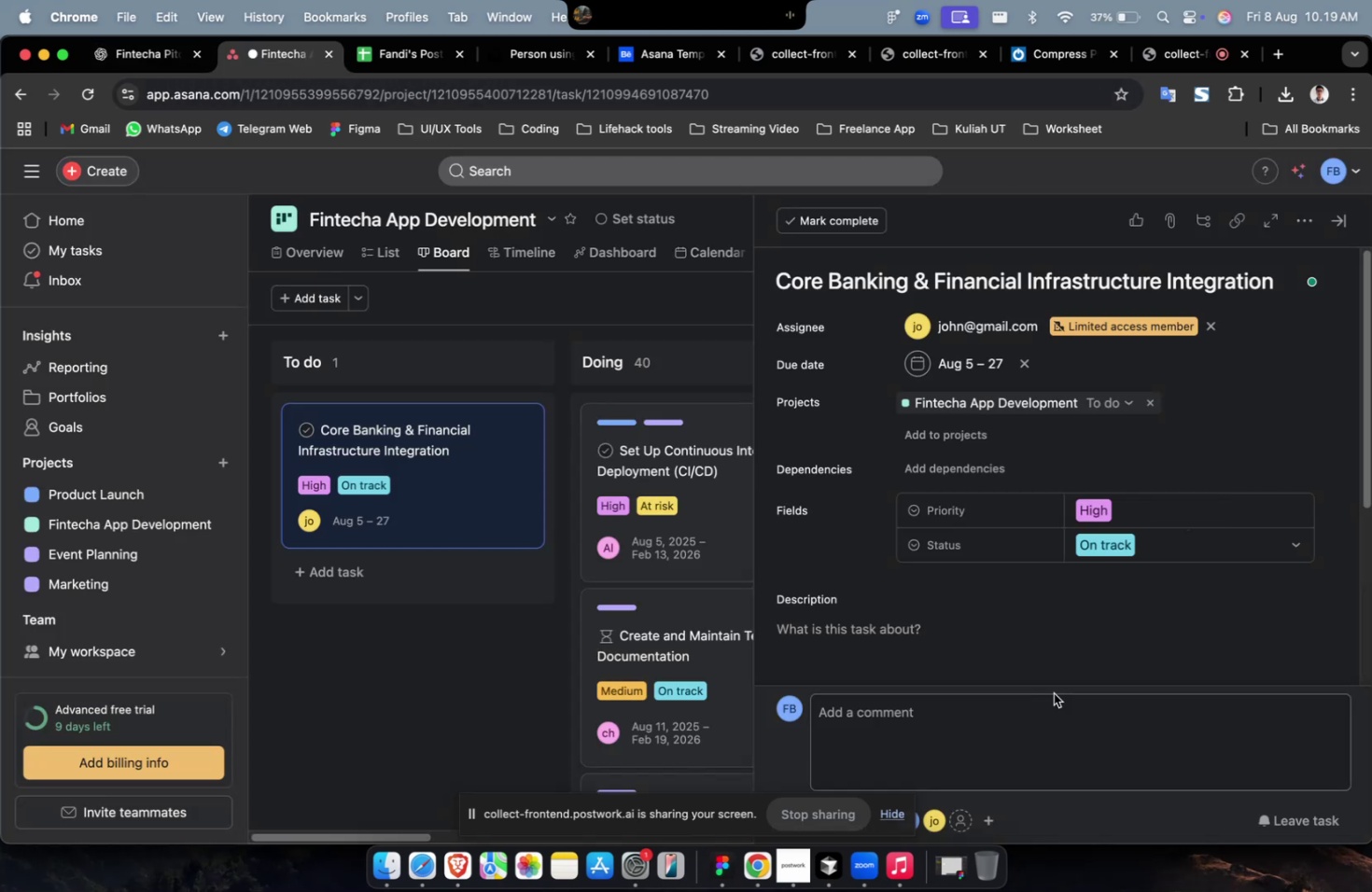 
left_click([1037, 668])
 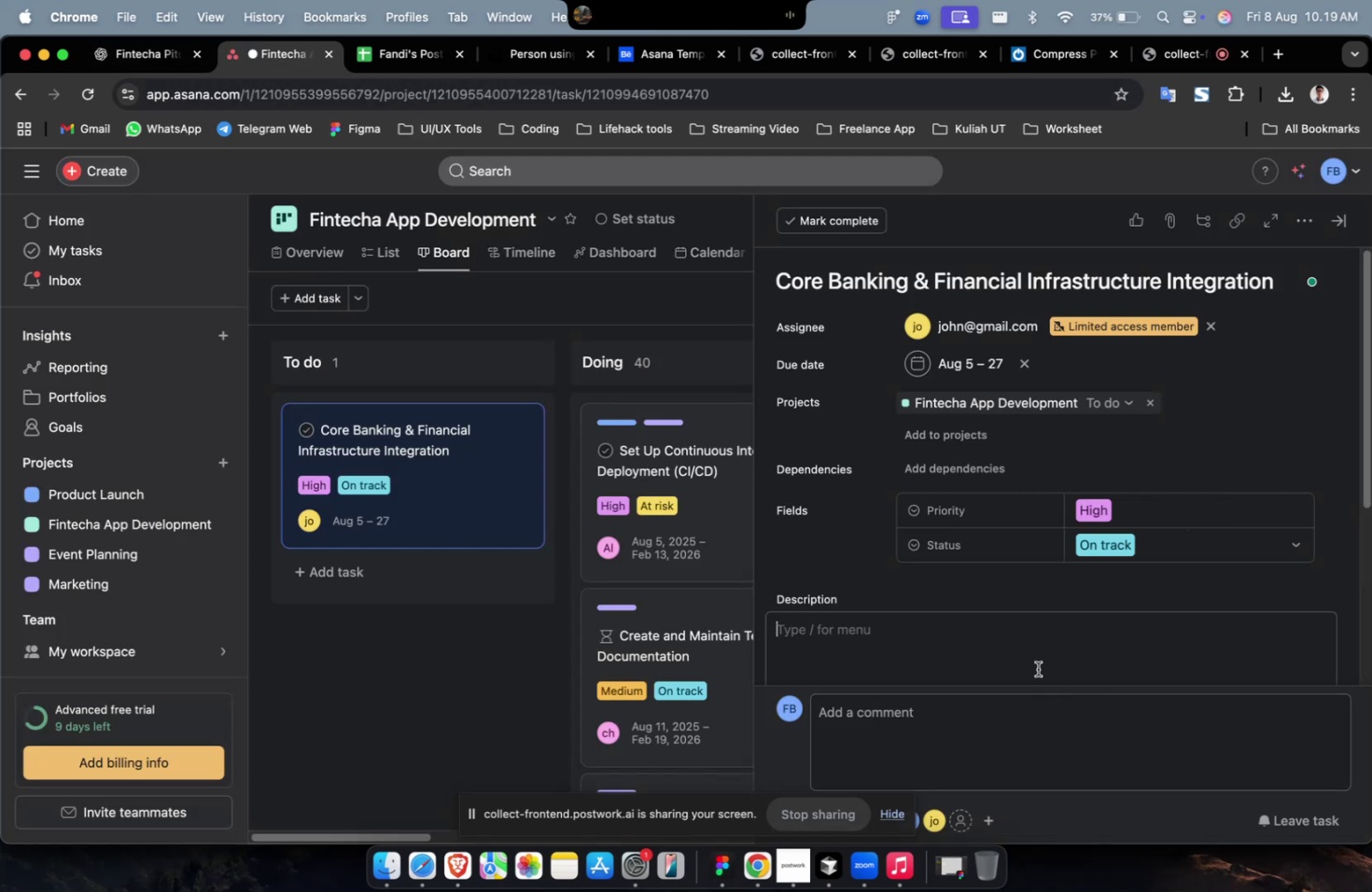 
key(Meta+V)
 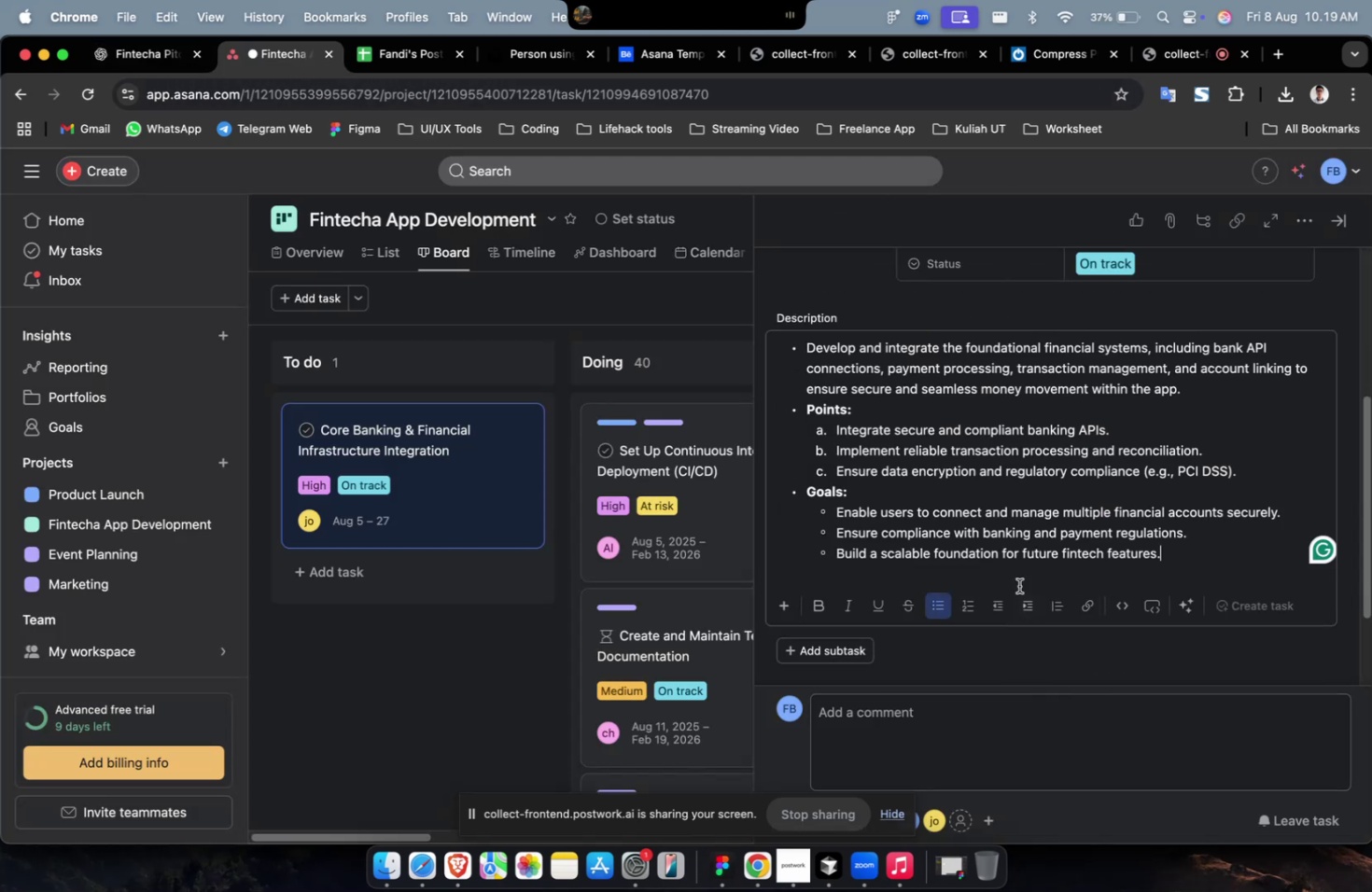 
scroll: coordinate [1017, 576], scroll_direction: up, amount: 9.0
 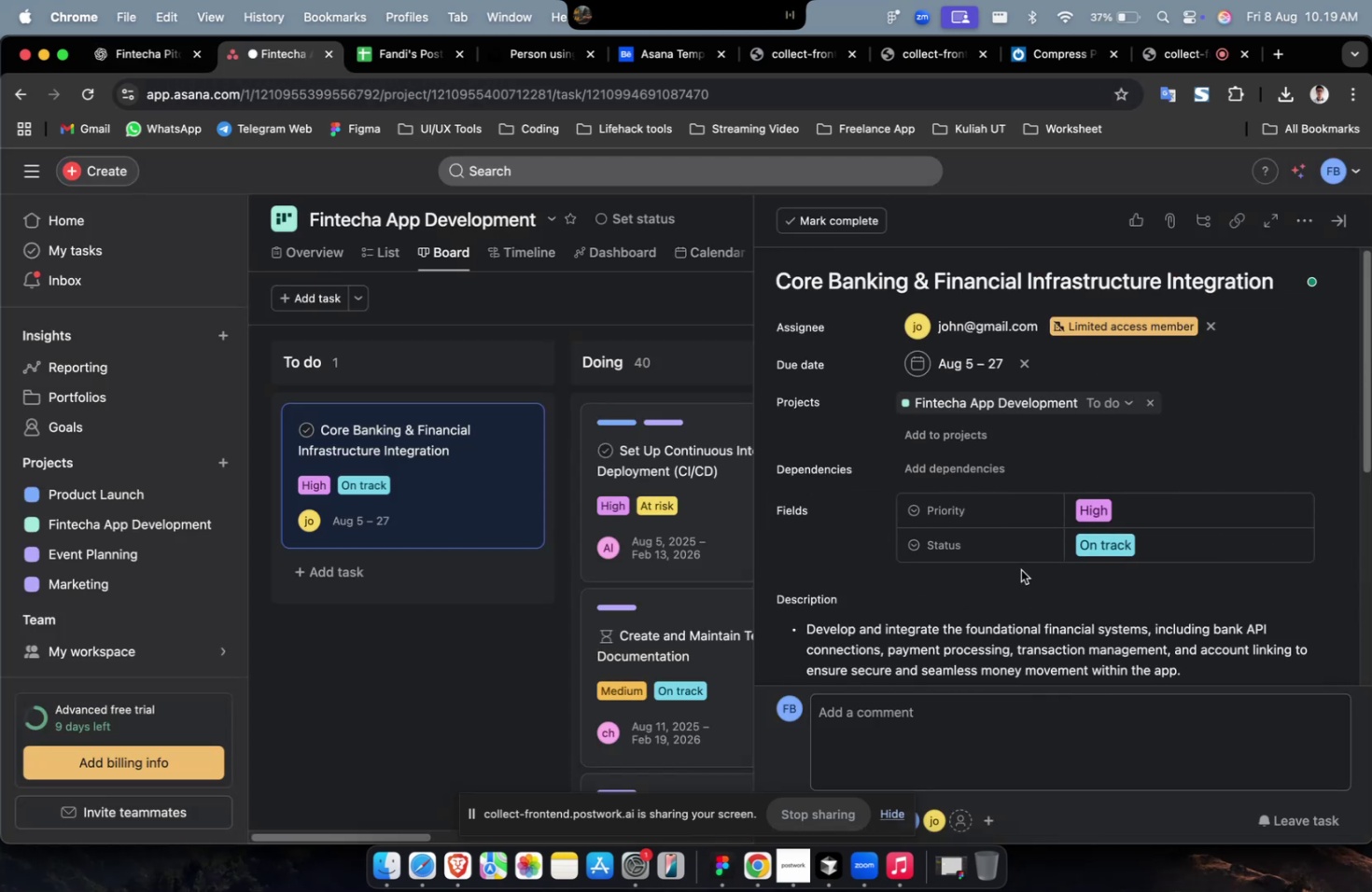 
scroll: coordinate [563, 569], scroll_direction: down, amount: 13.0
 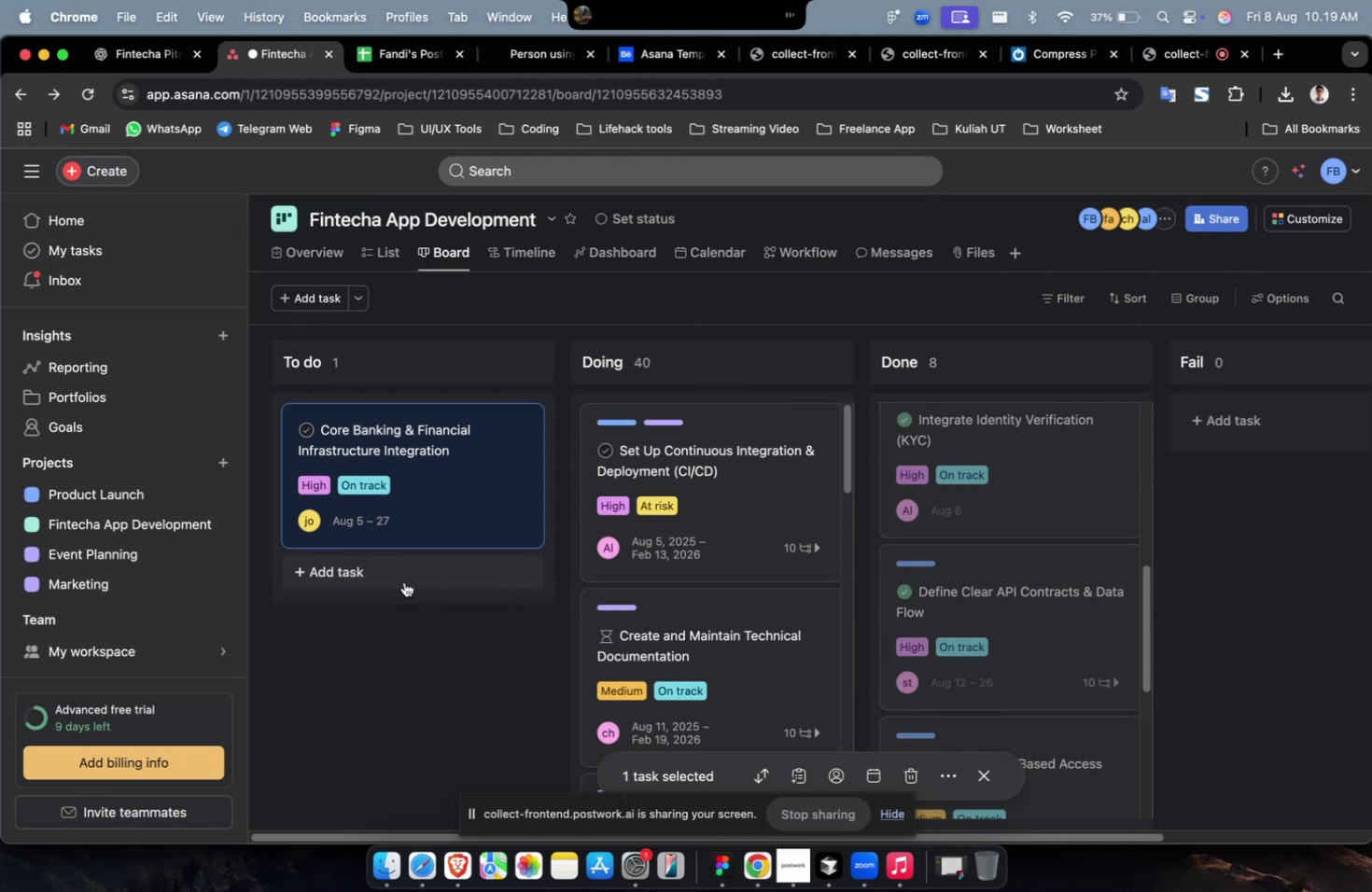 
left_click([397, 580])
 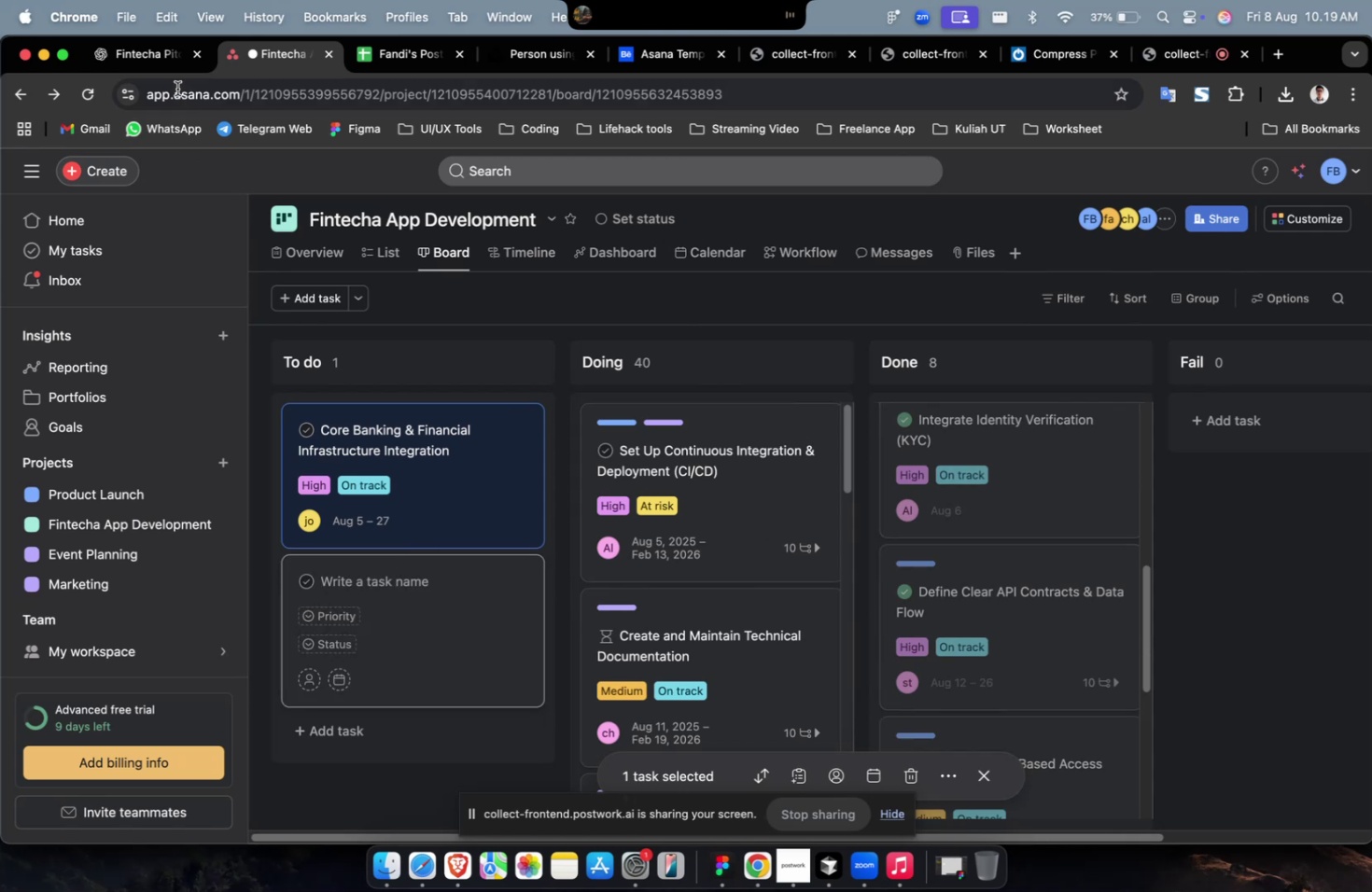 
left_click([150, 56])
 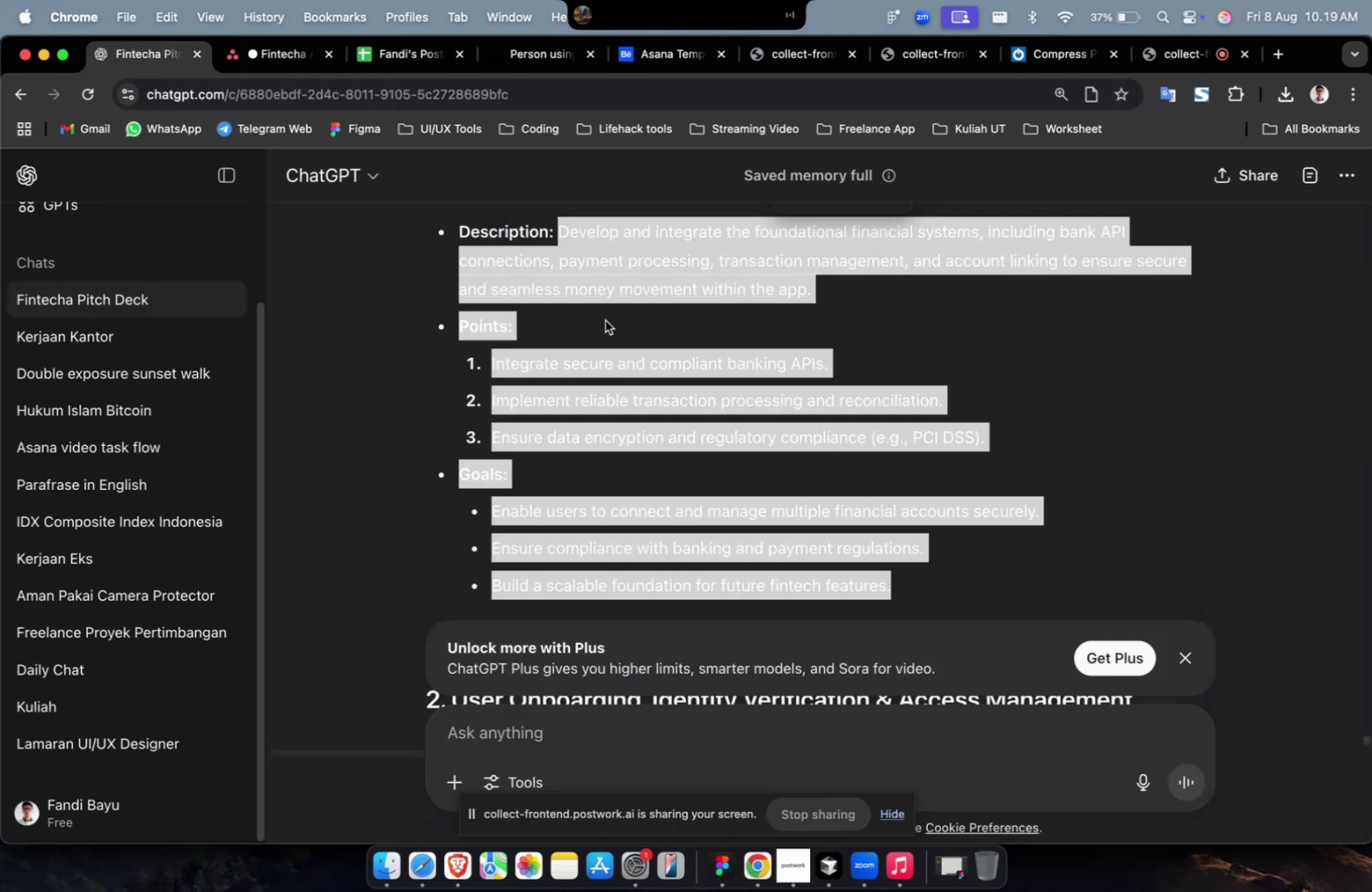 
scroll: coordinate [722, 370], scroll_direction: down, amount: 9.0
 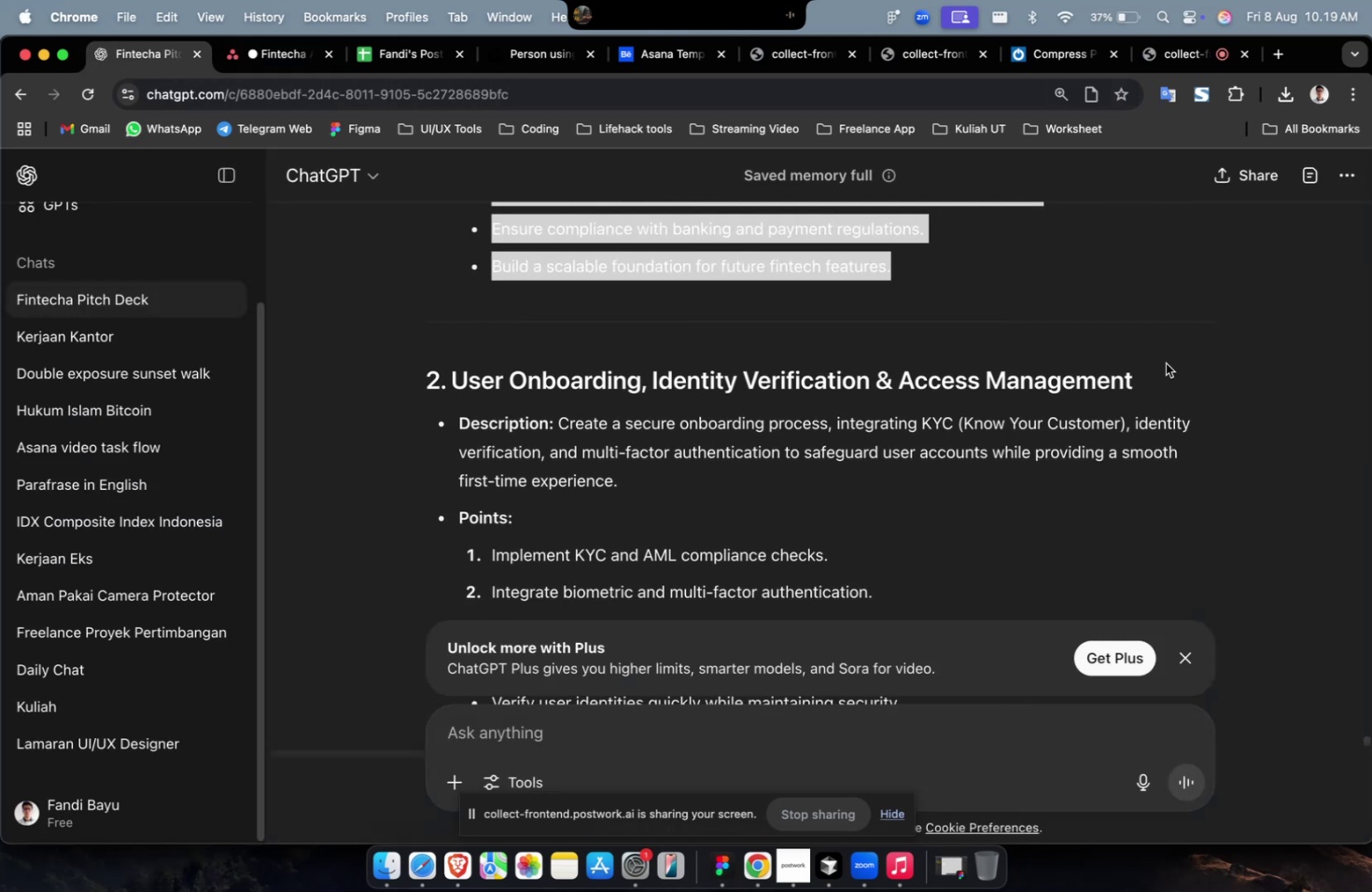 
left_click_drag(start_coordinate=[1152, 370], to_coordinate=[461, 383])
 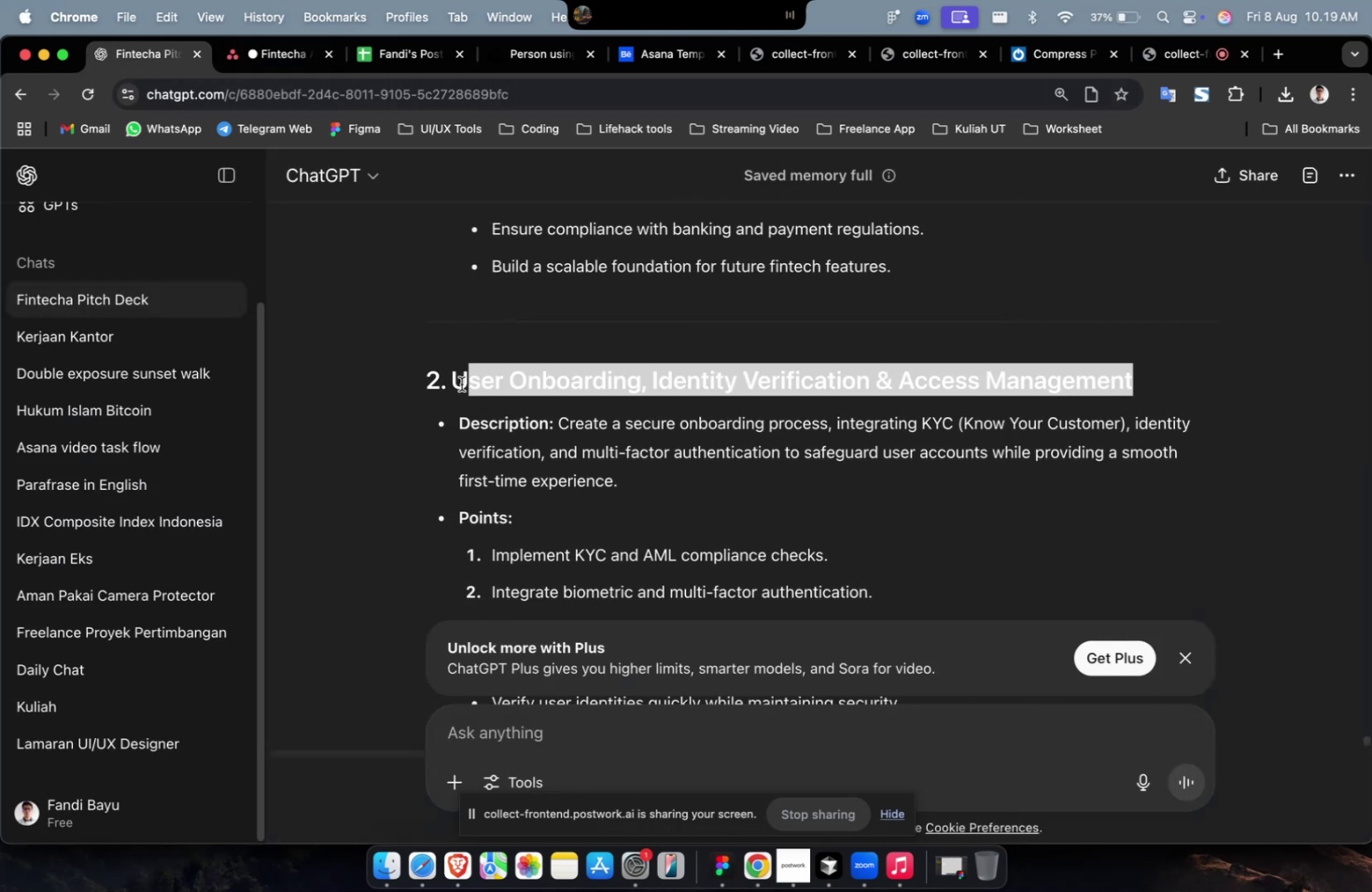 
key(Meta+CommandLeft)
 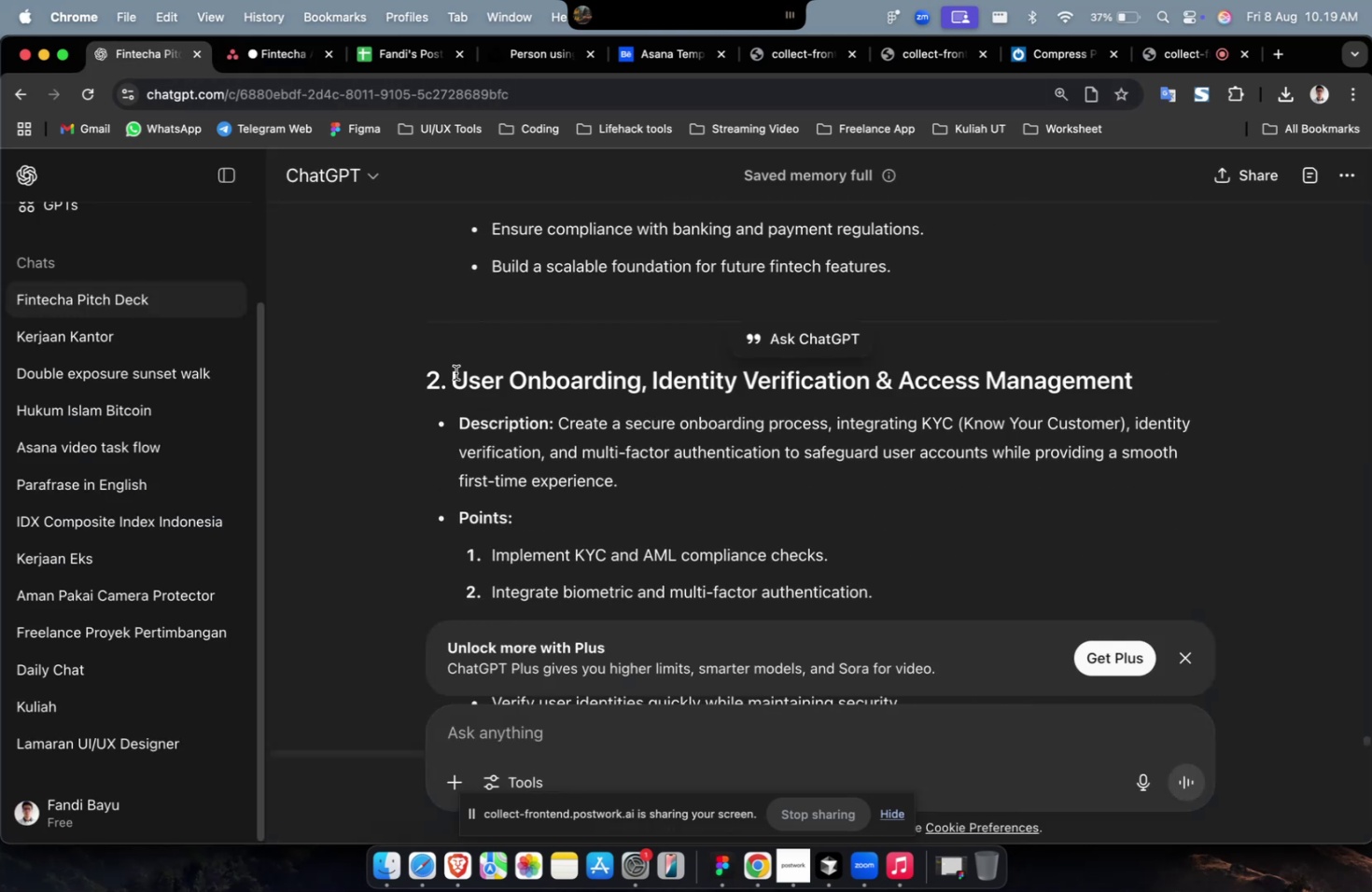 
left_click_drag(start_coordinate=[455, 374], to_coordinate=[1307, 377])
 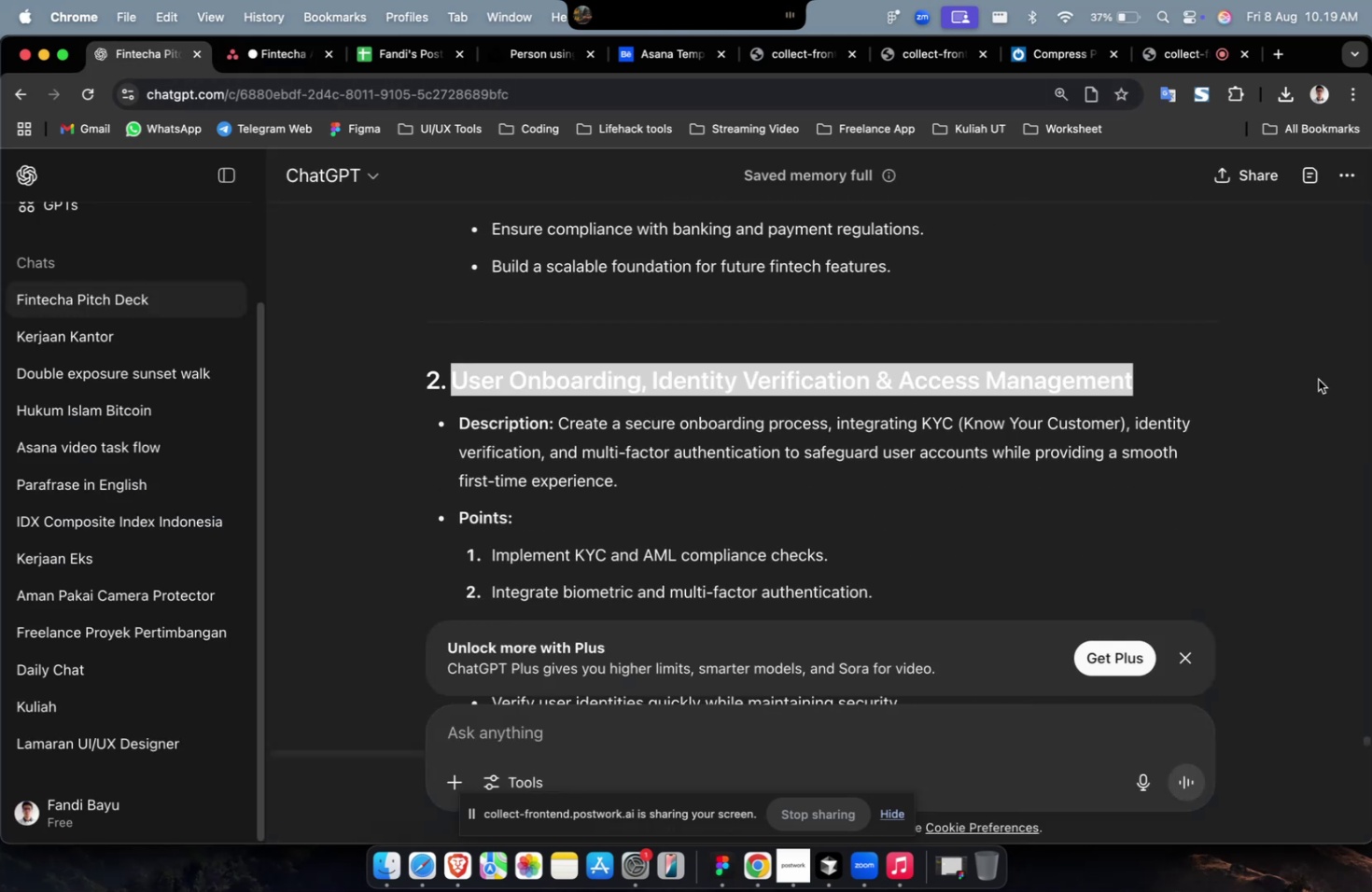 
key(Meta+C)
 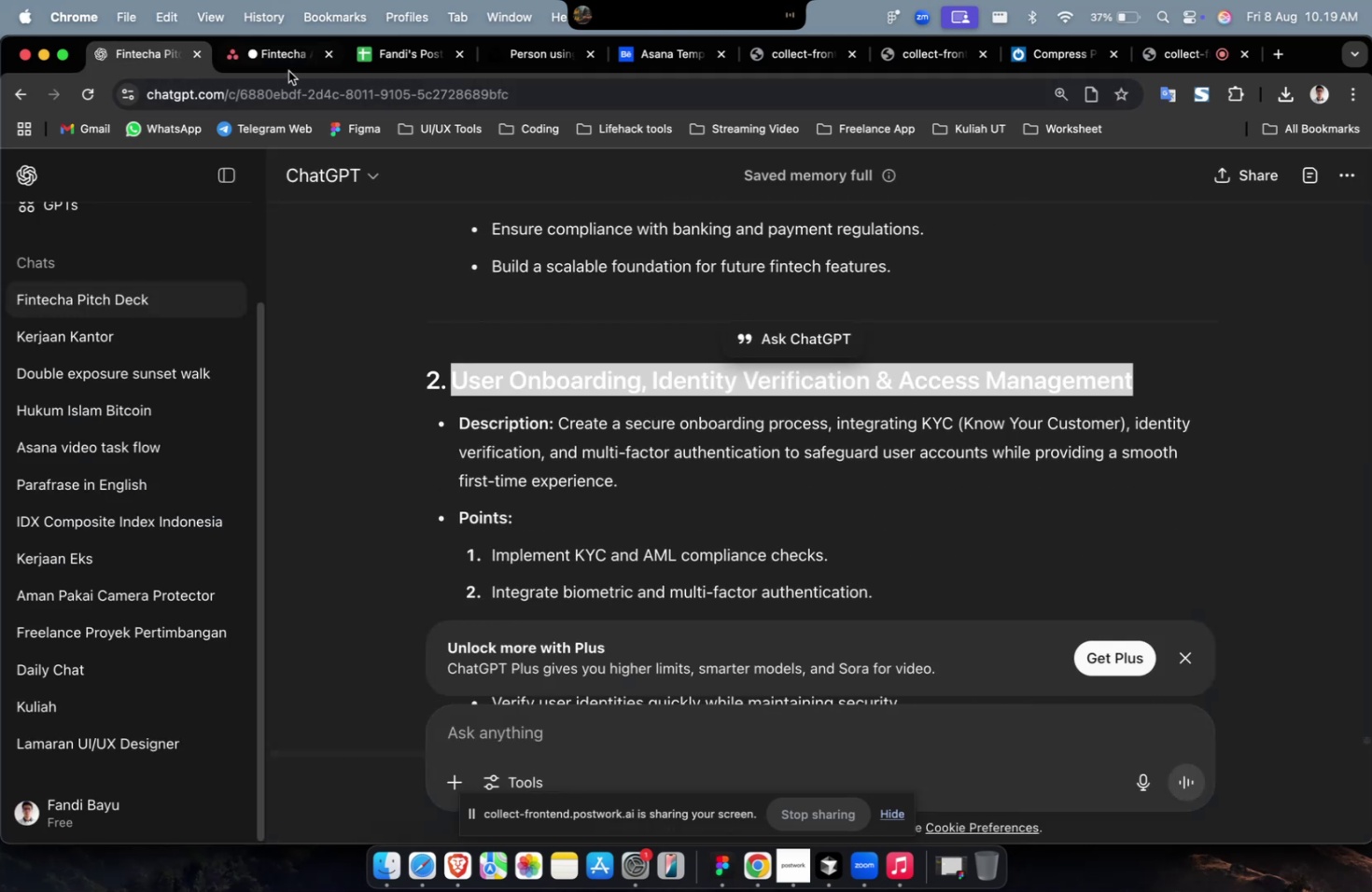 
left_click([287, 65])
 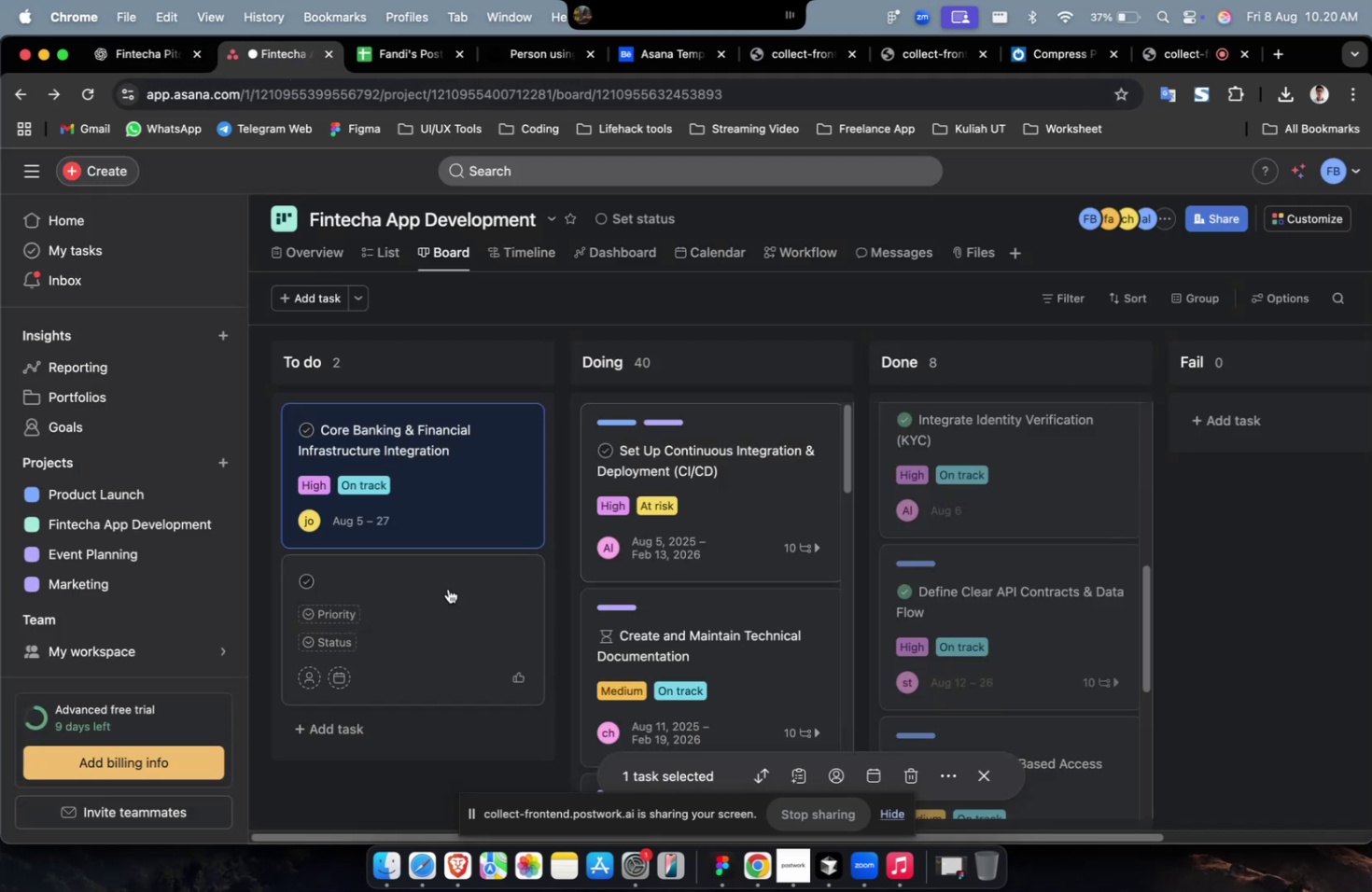 
left_click([428, 585])
 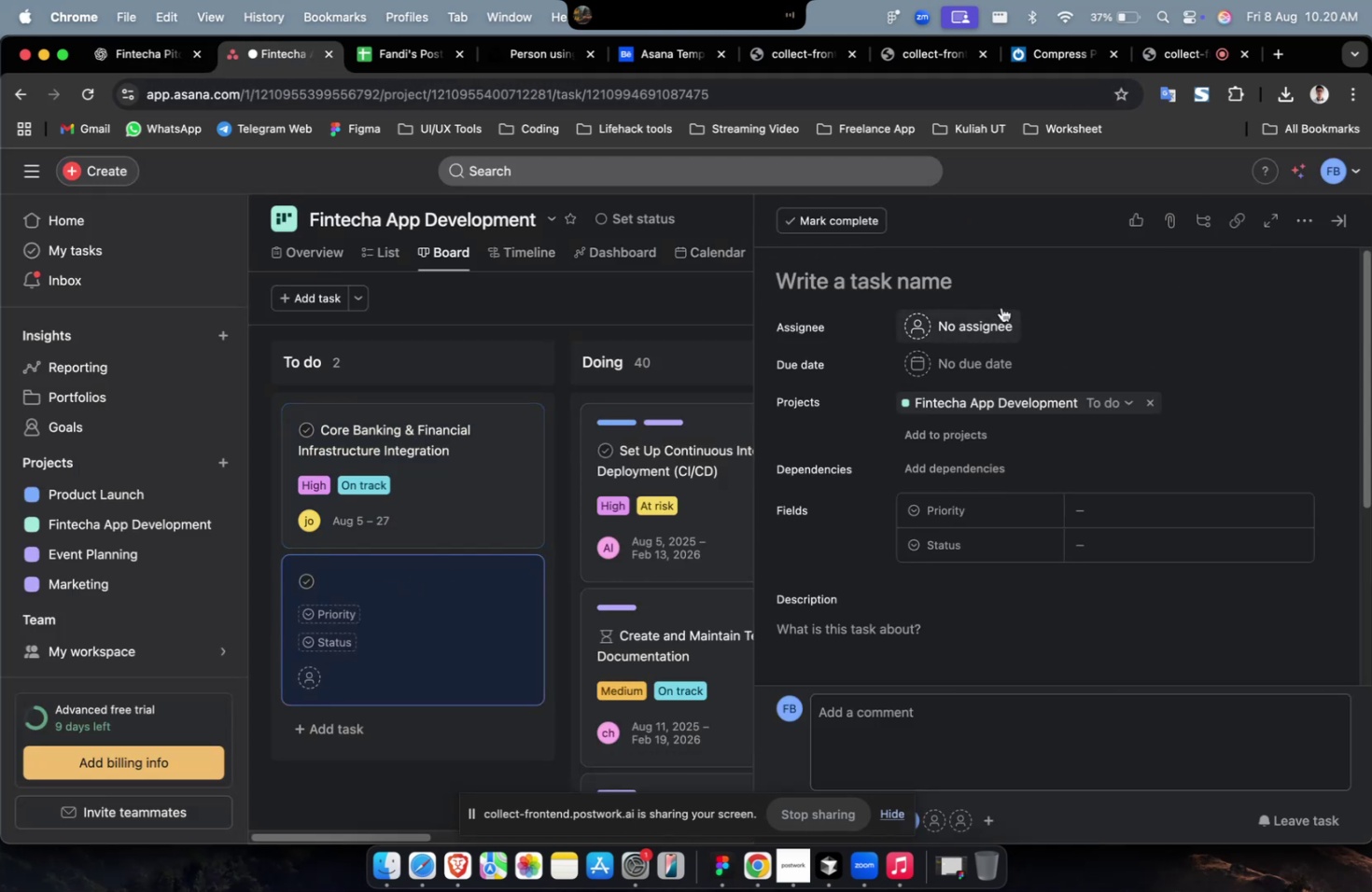 
left_click([989, 286])
 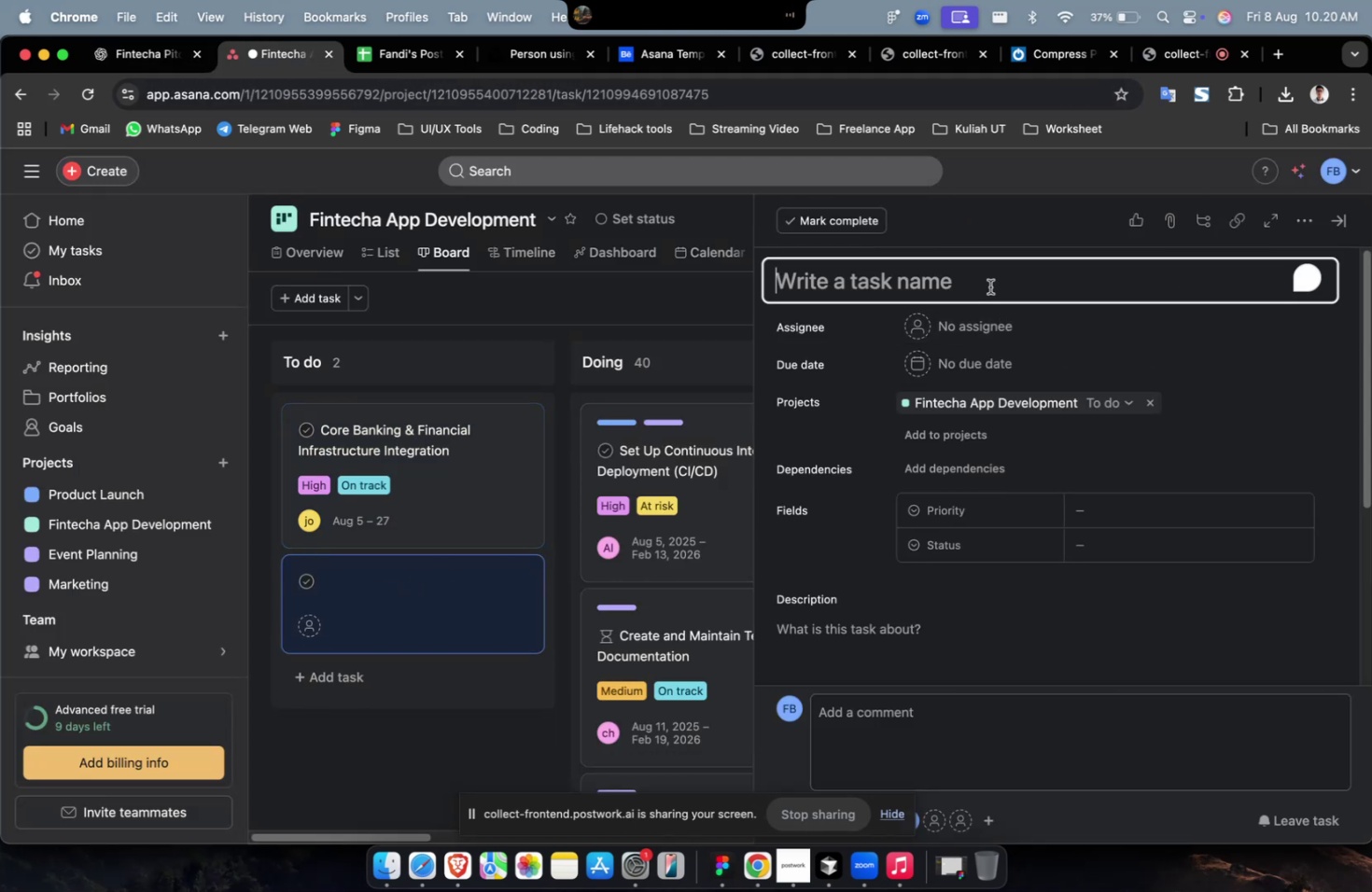 
key(Meta+V)
 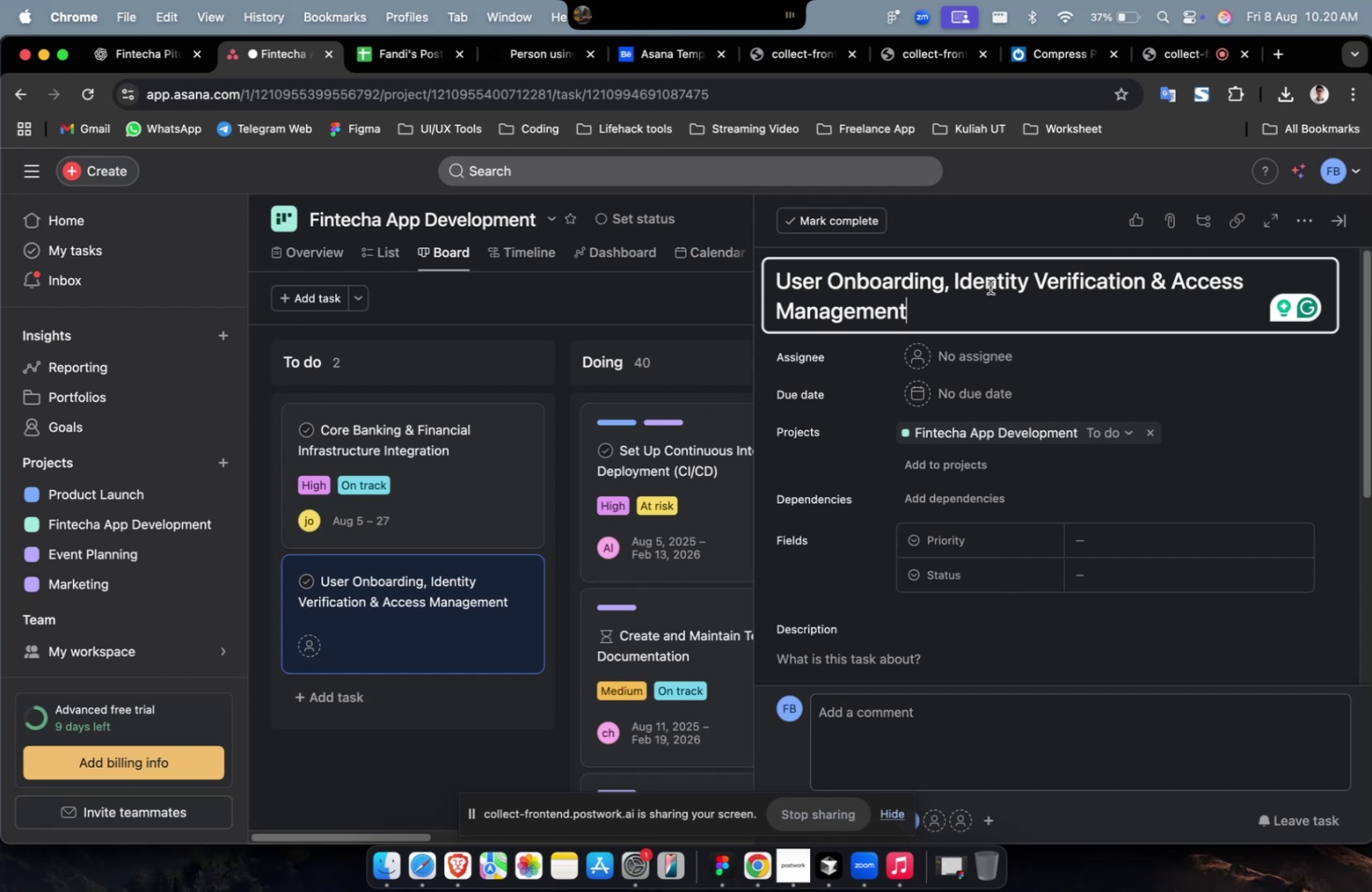 
wait(29.2)
 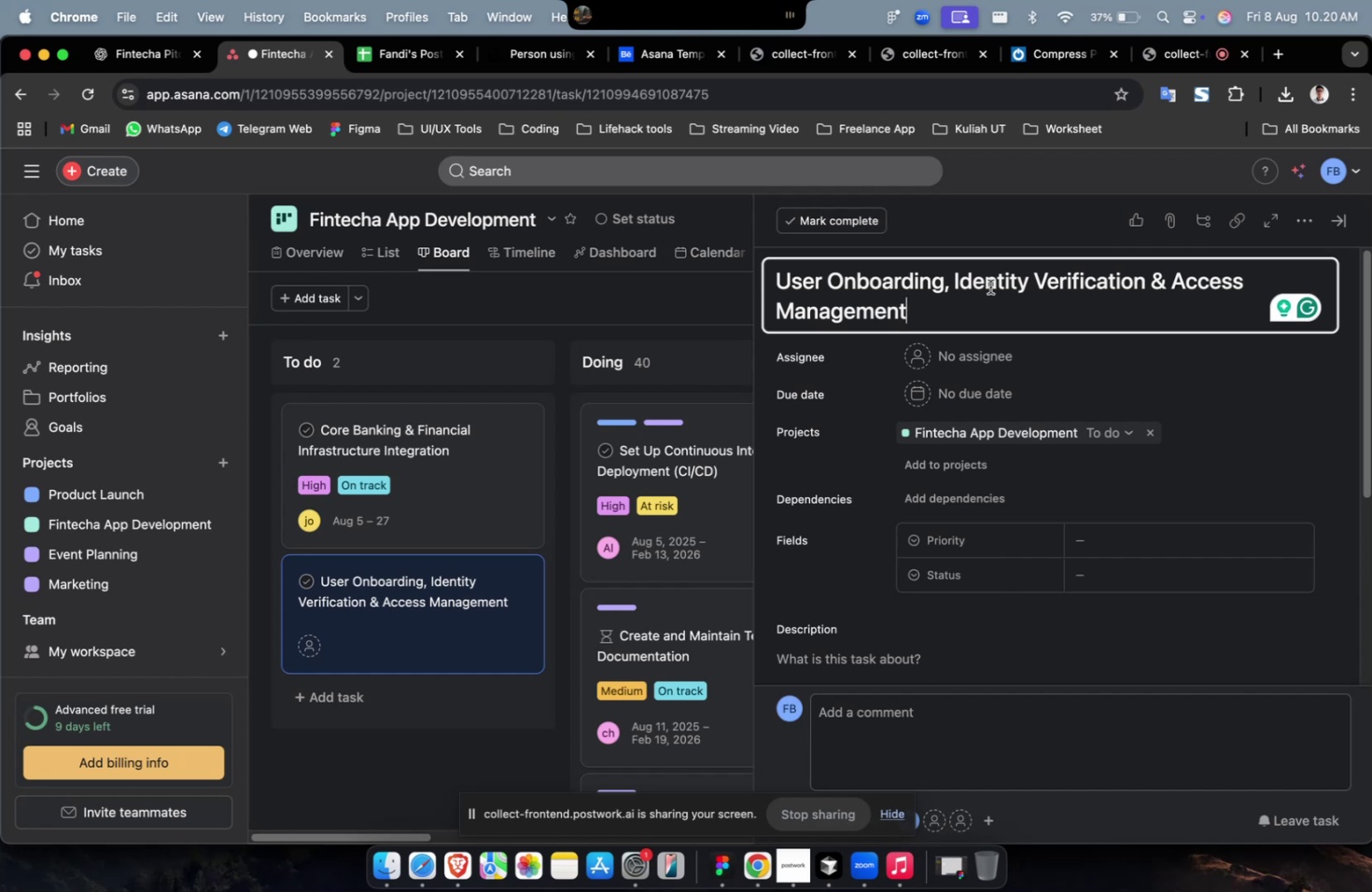 
left_click([175, 60])
 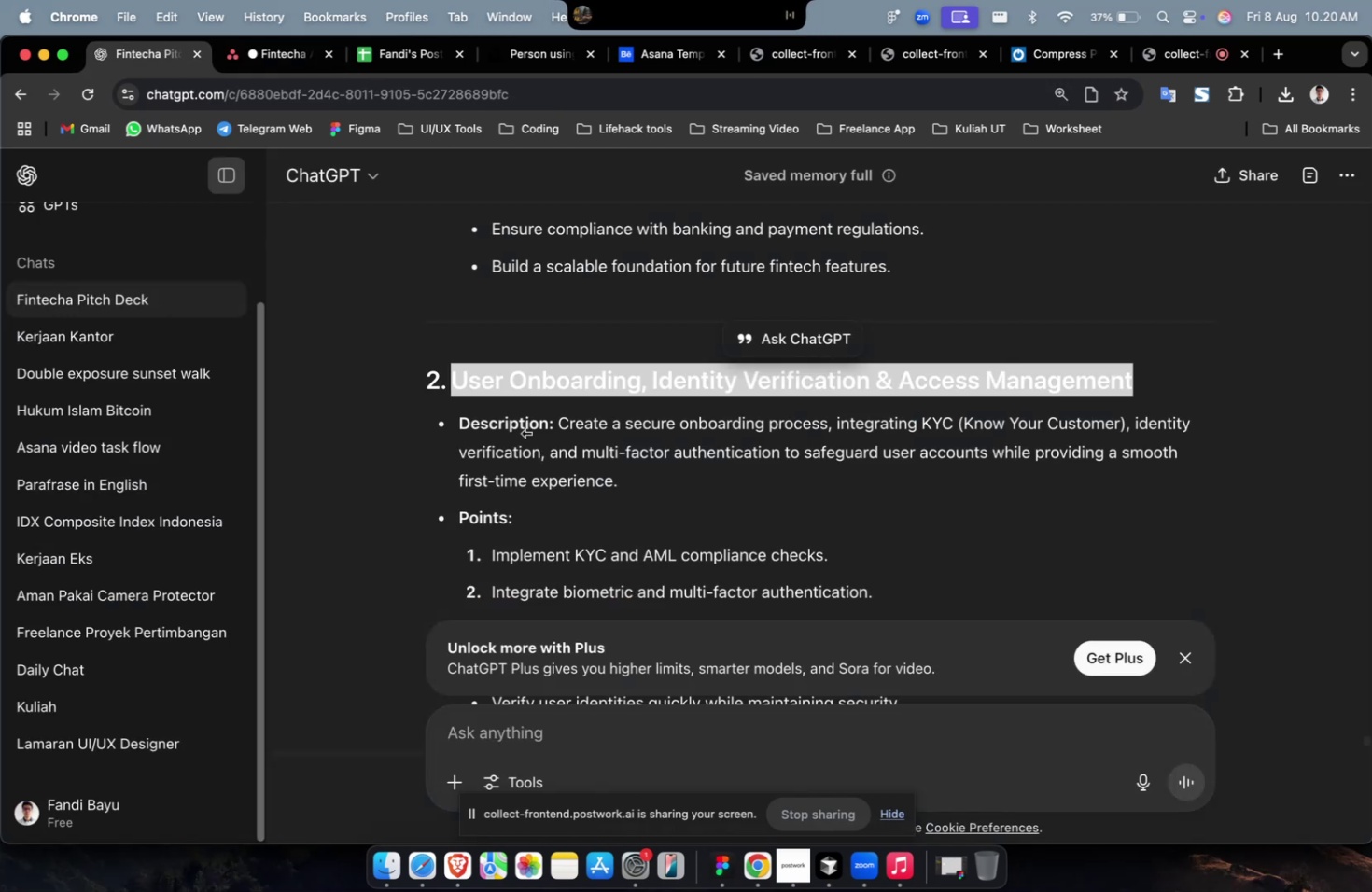 
scroll: coordinate [602, 469], scroll_direction: down, amount: 3.0
 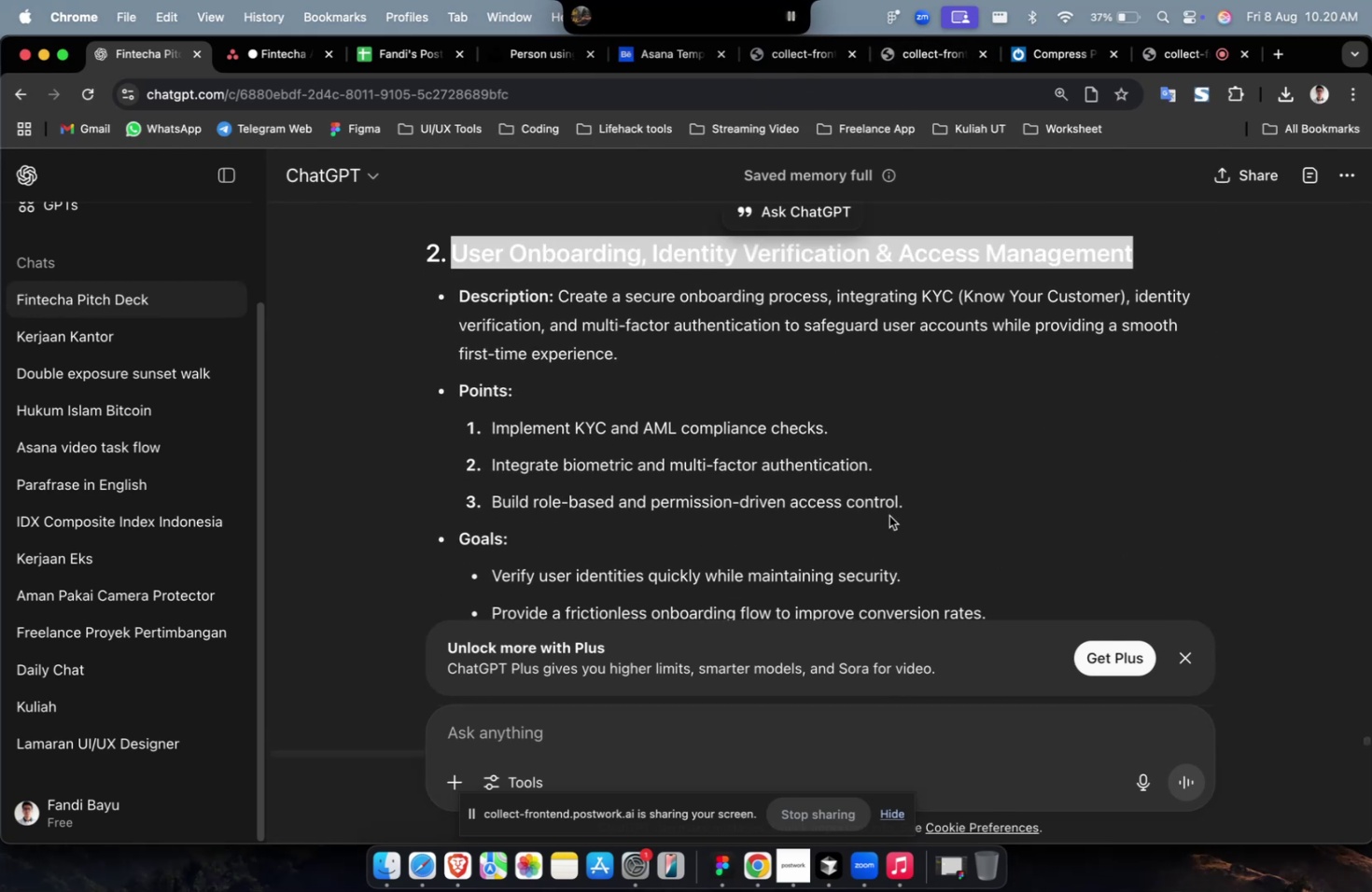 
left_click([792, 23])
 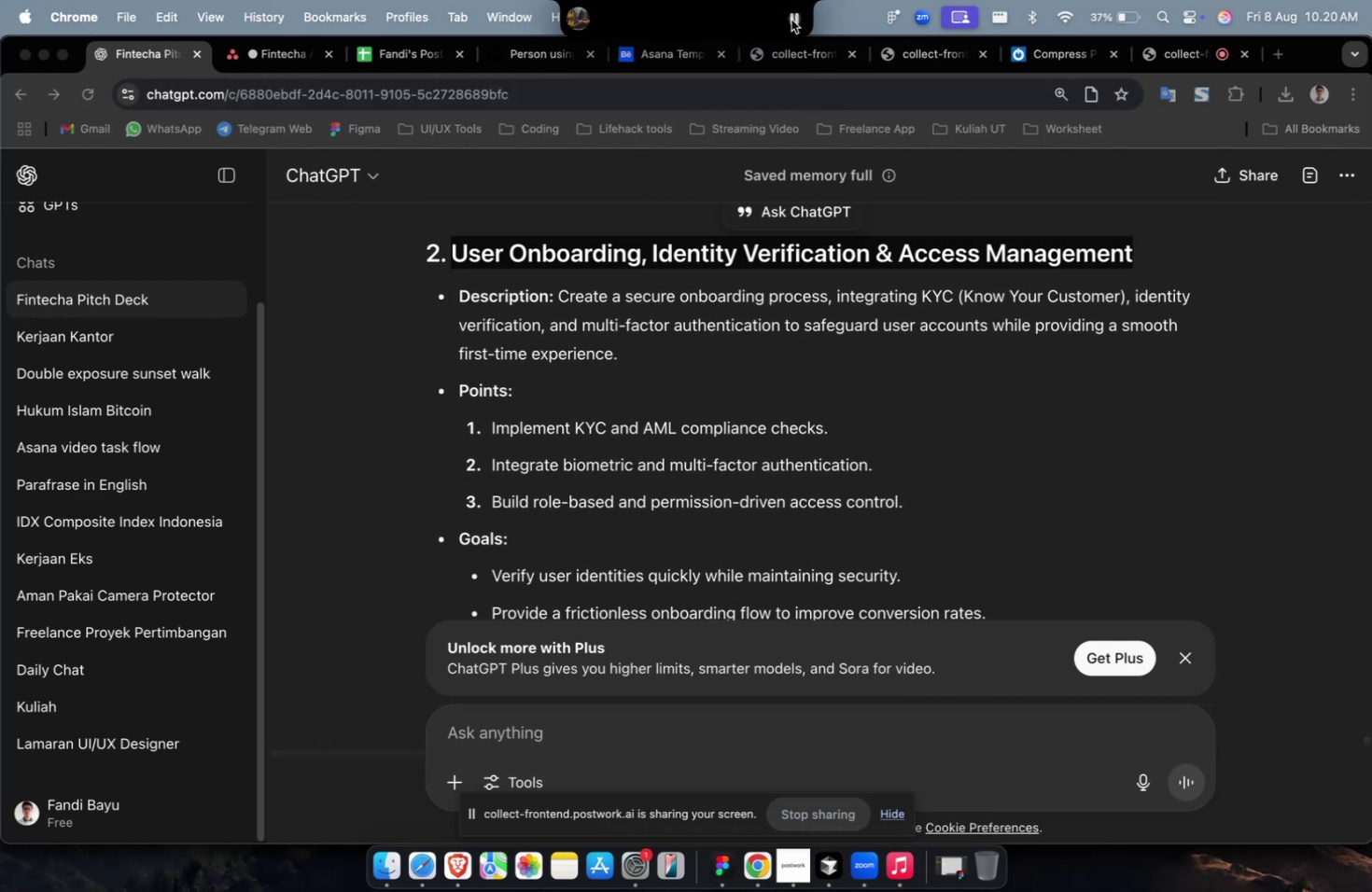 
double_click([791, 20])
 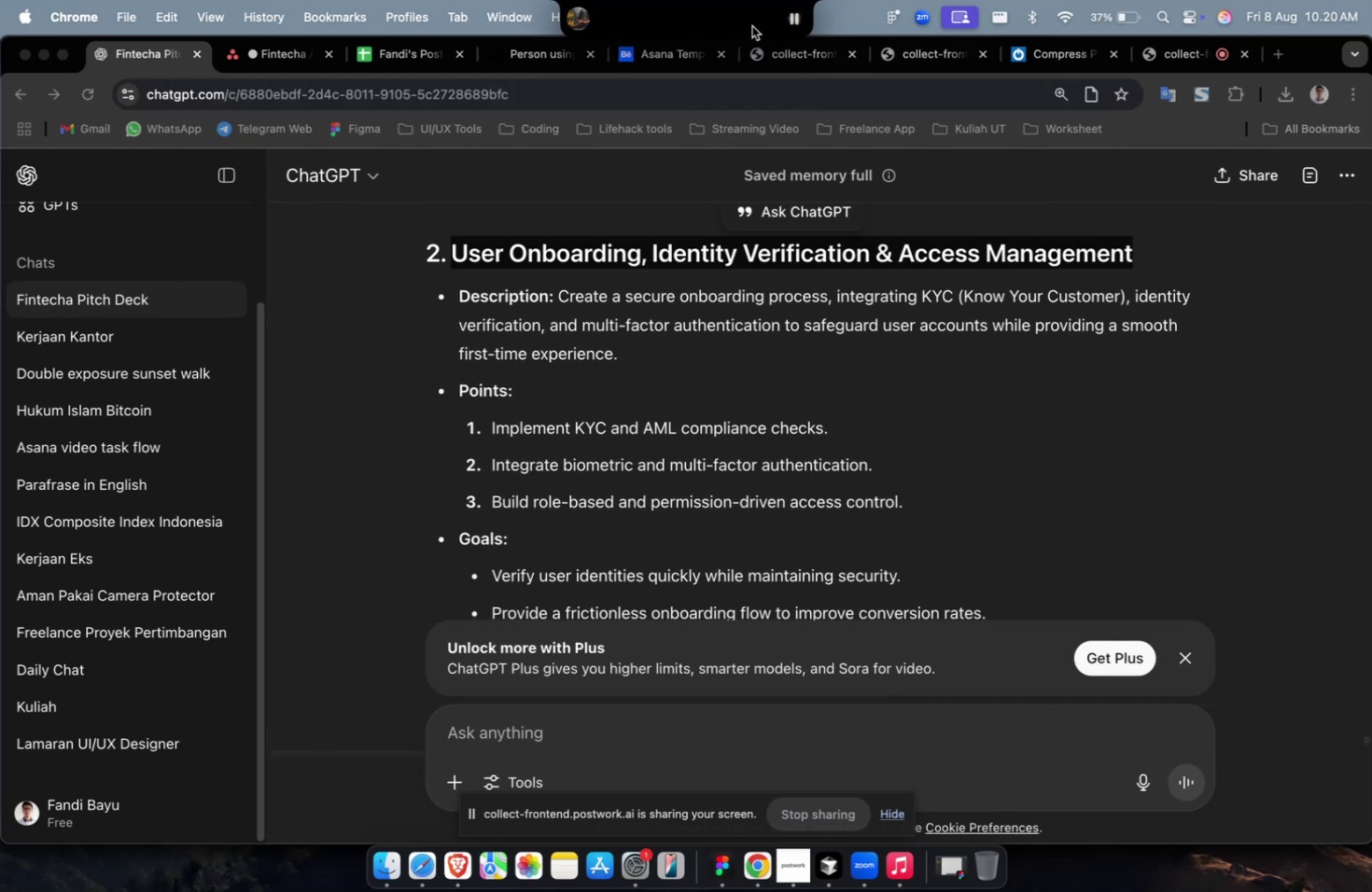 
triple_click([751, 26])
 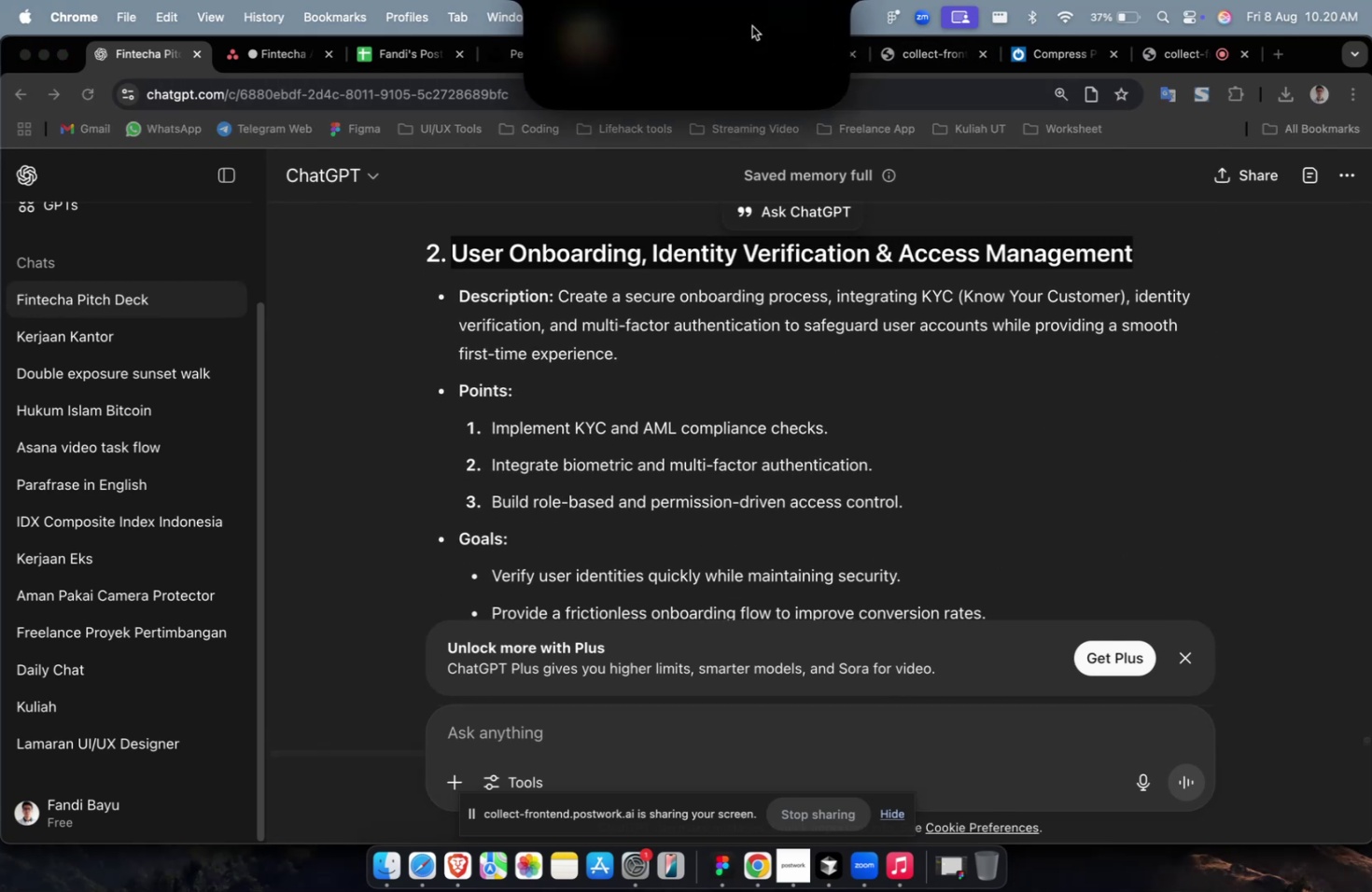 
triple_click([751, 26])
 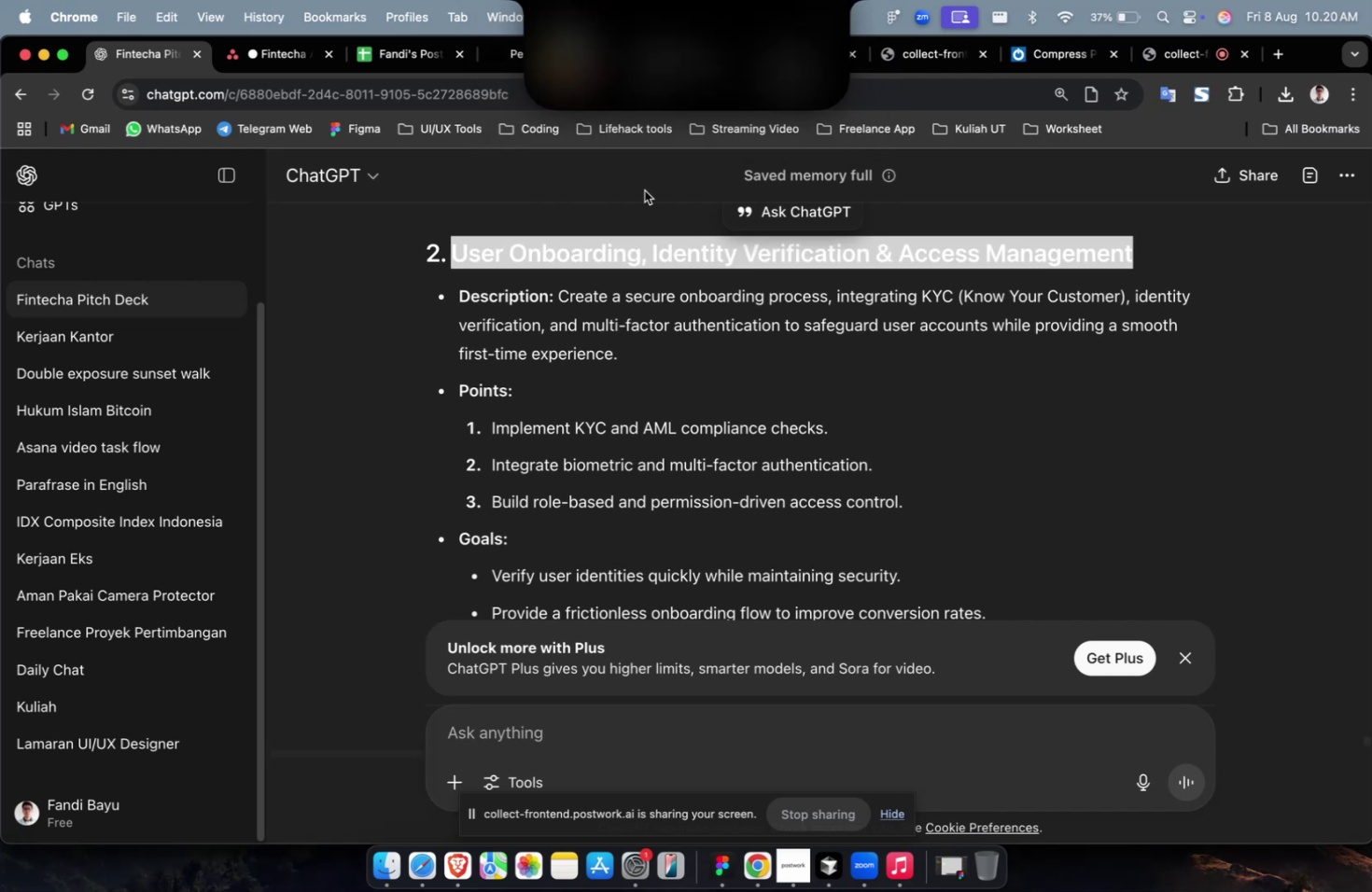 
key(VolumeUp)
 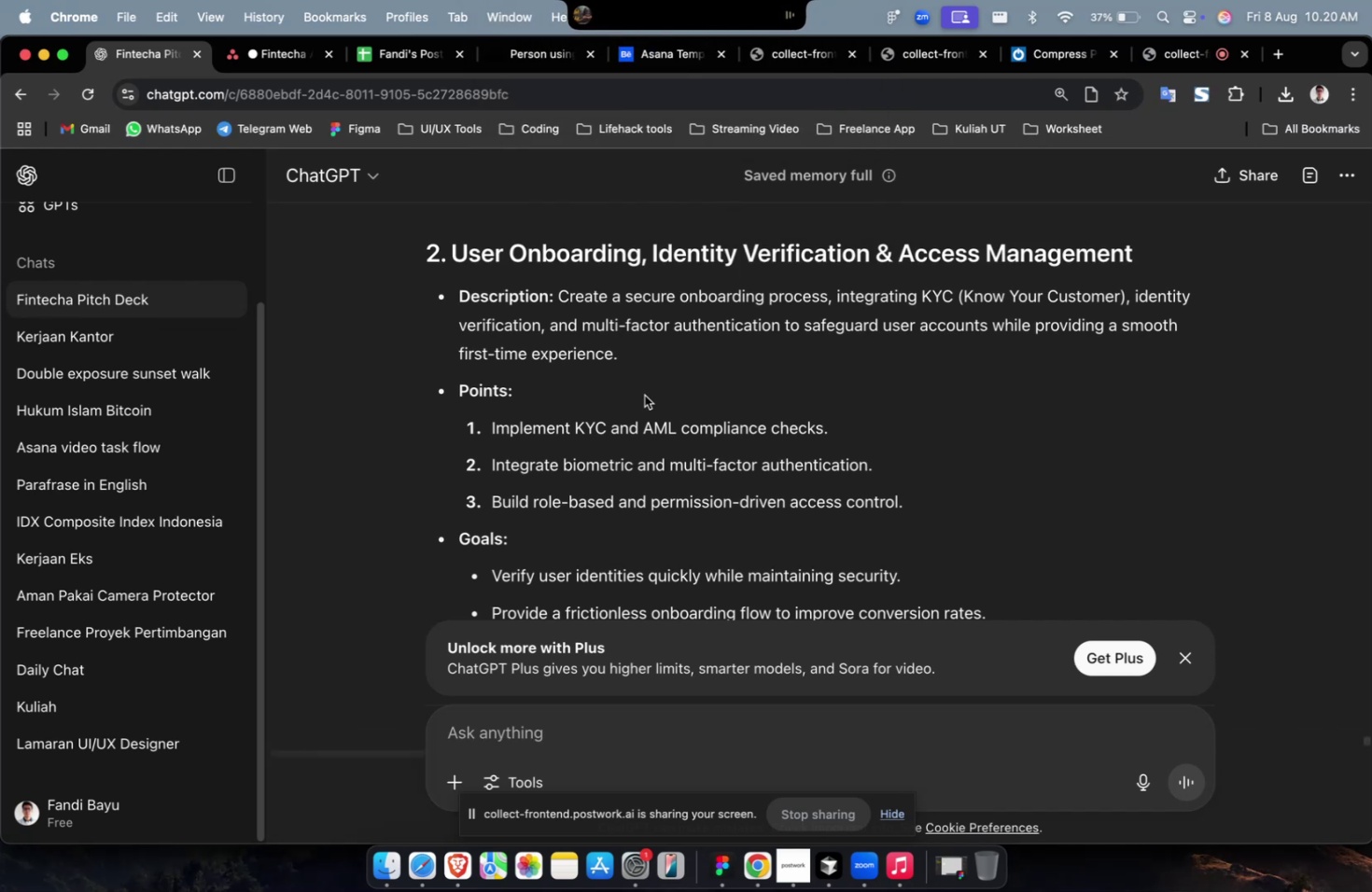 
key(VolumeUp)
 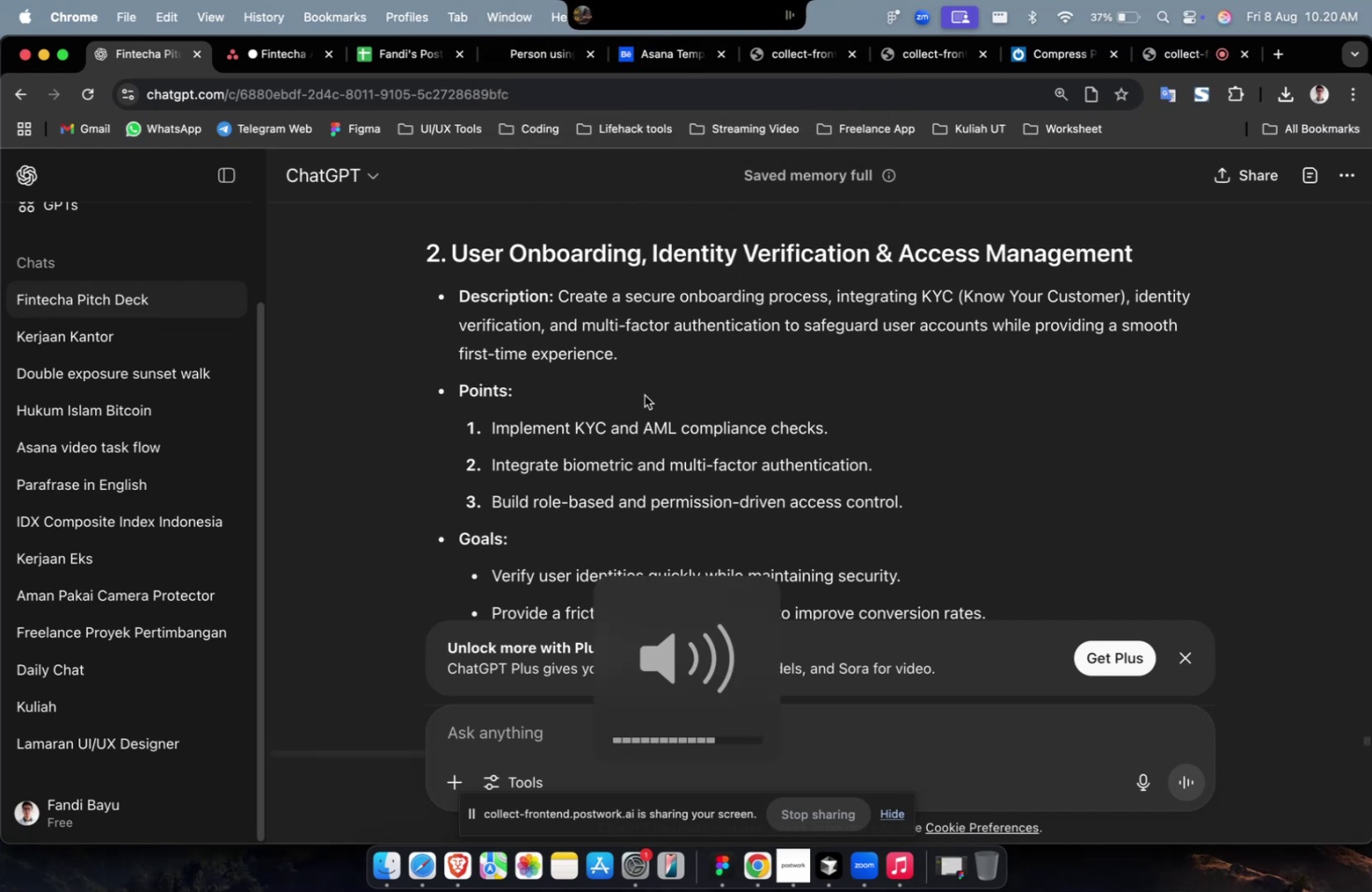 
key(VolumeUp)
 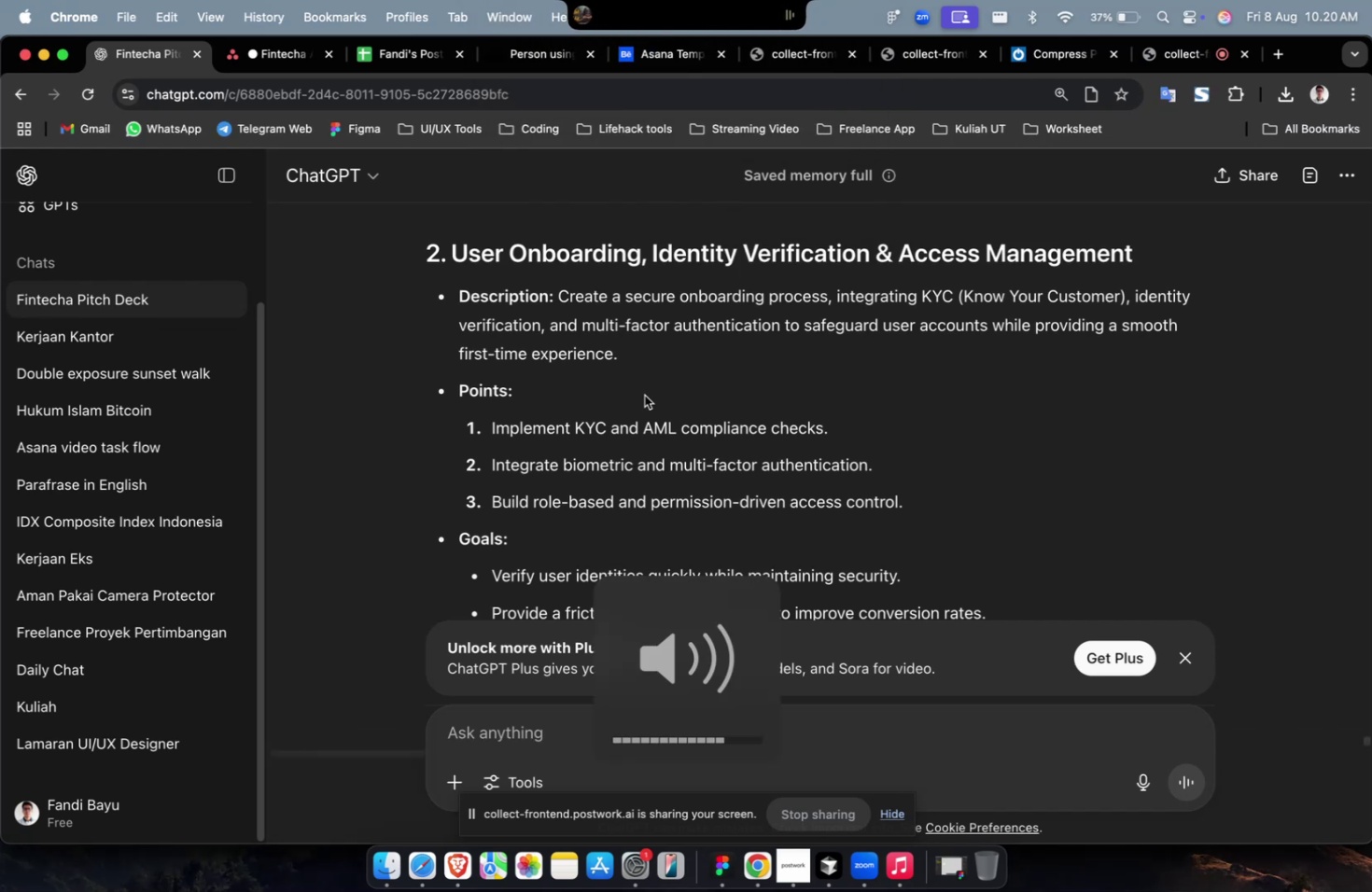 
key(VolumeUp)
 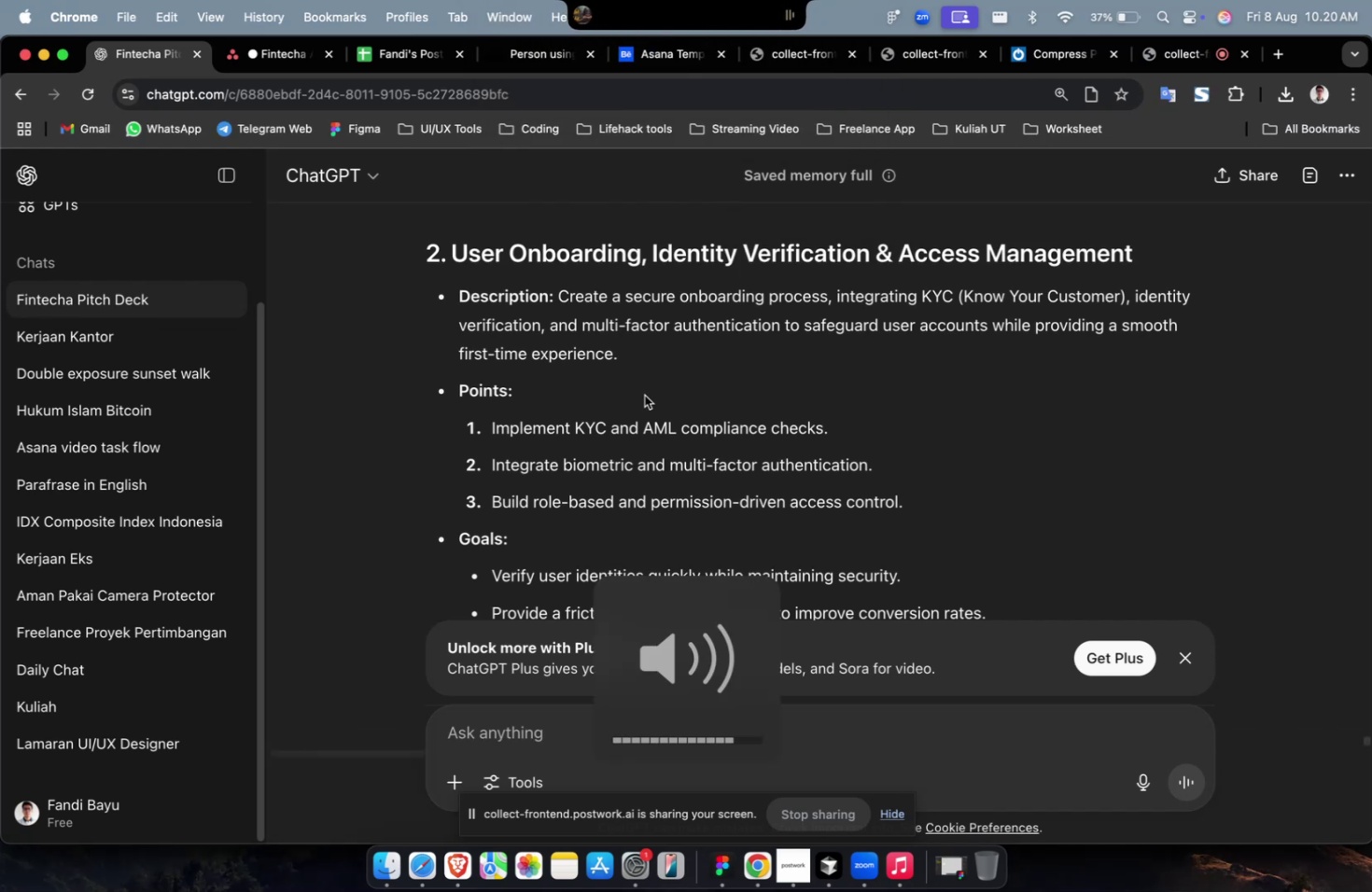 
key(VolumeUp)
 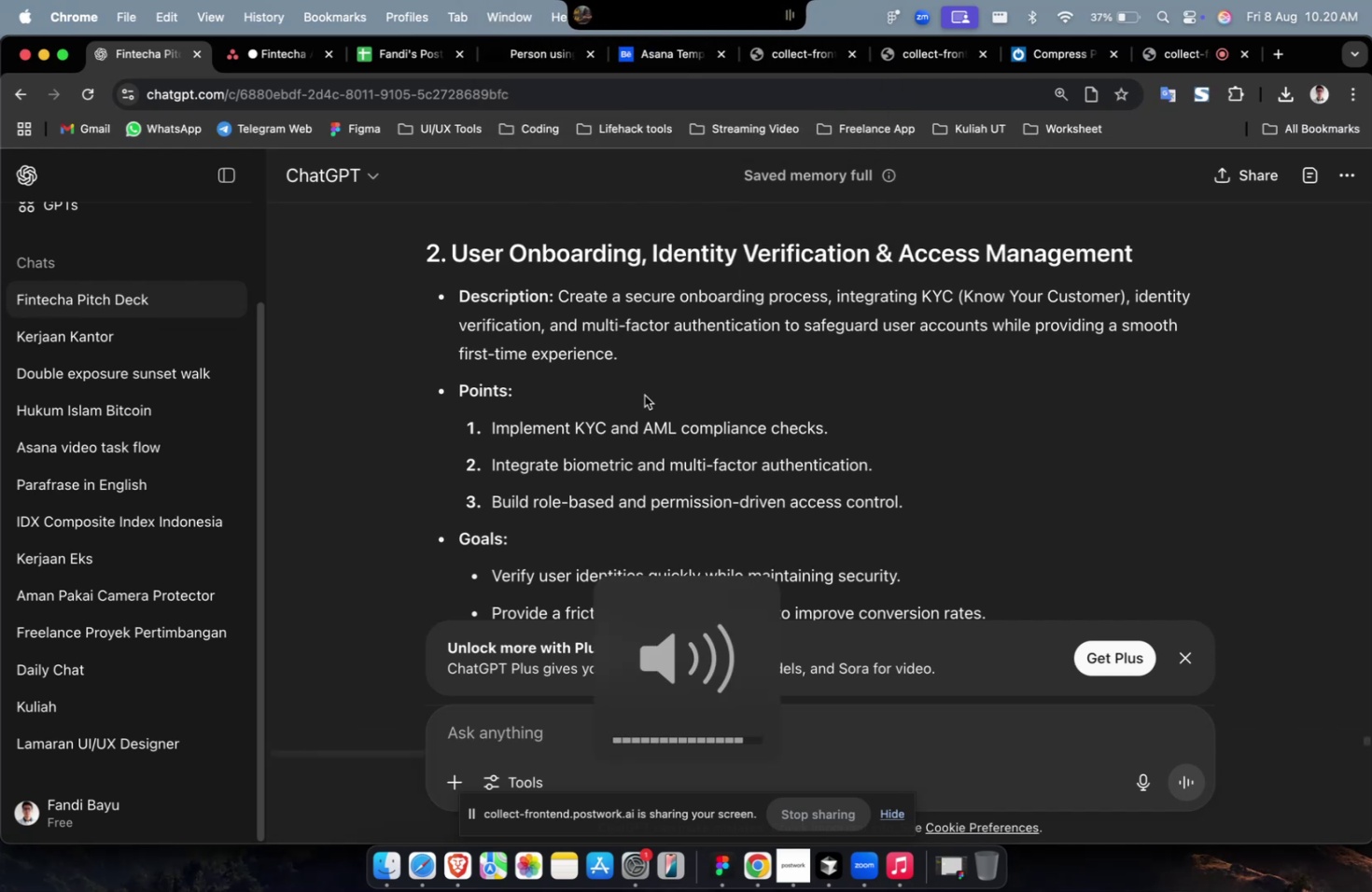 
key(VolumeUp)
 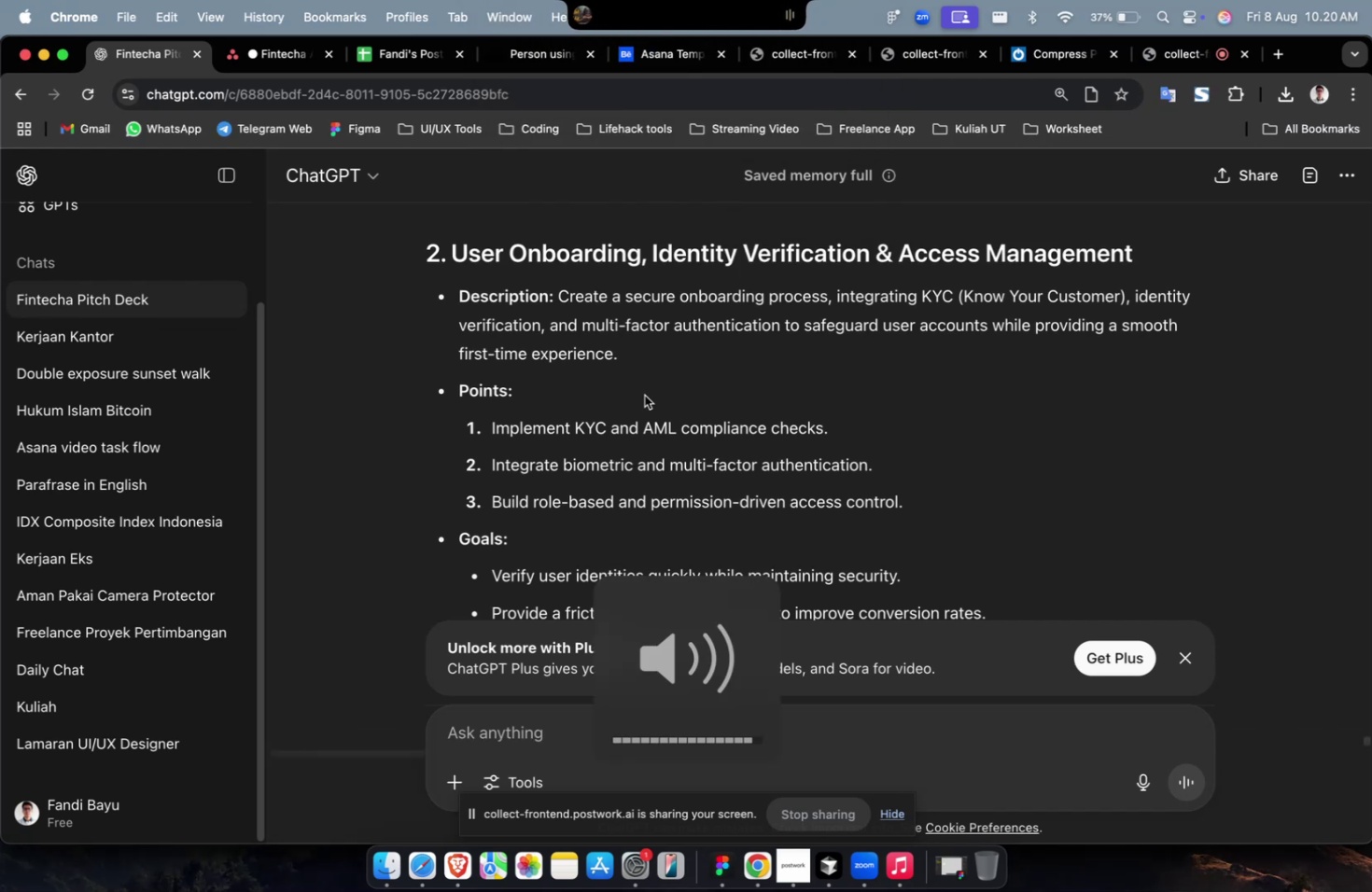 
key(VolumeUp)
 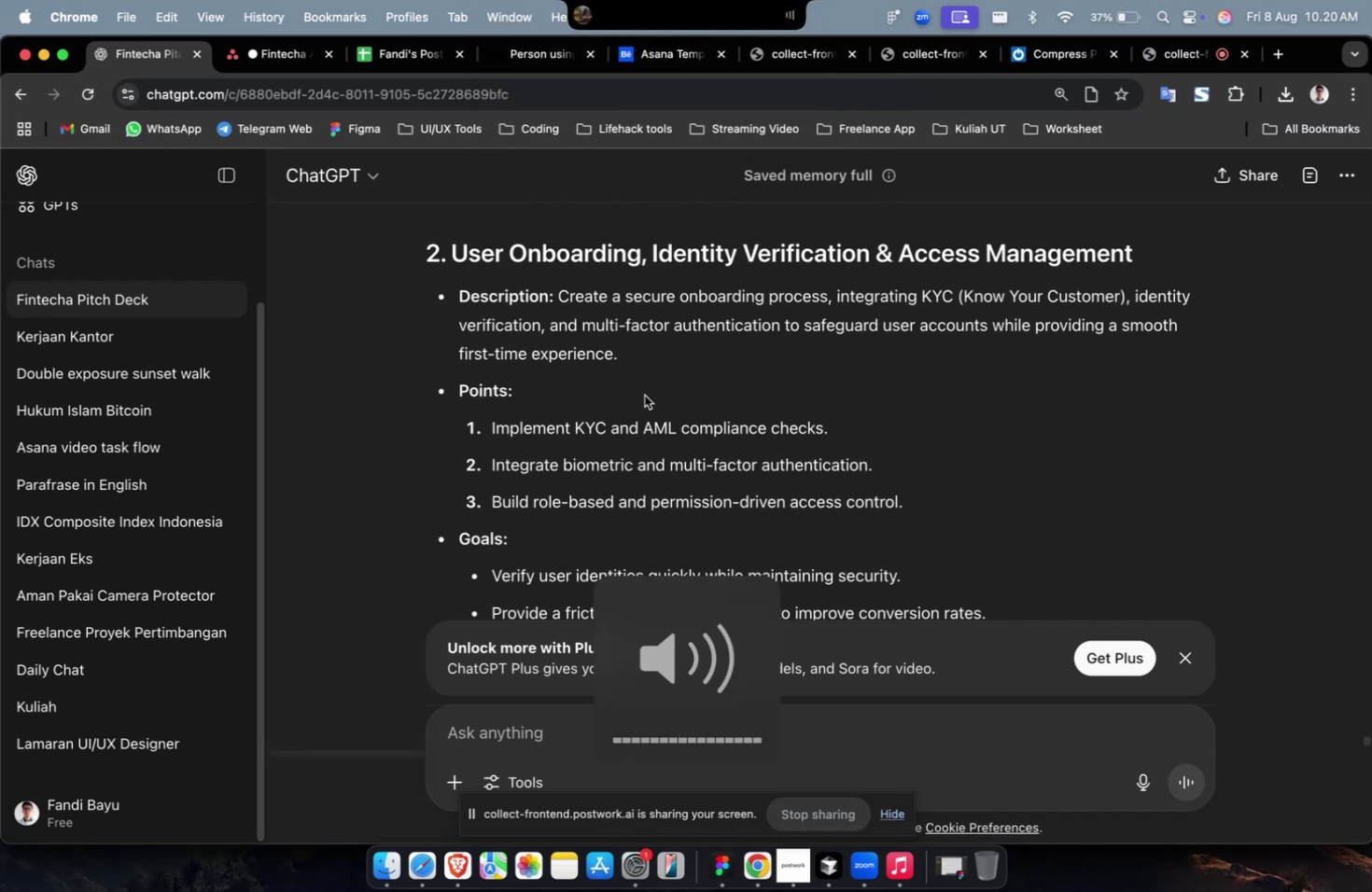 
scroll: coordinate [644, 395], scroll_direction: down, amount: 4.0
 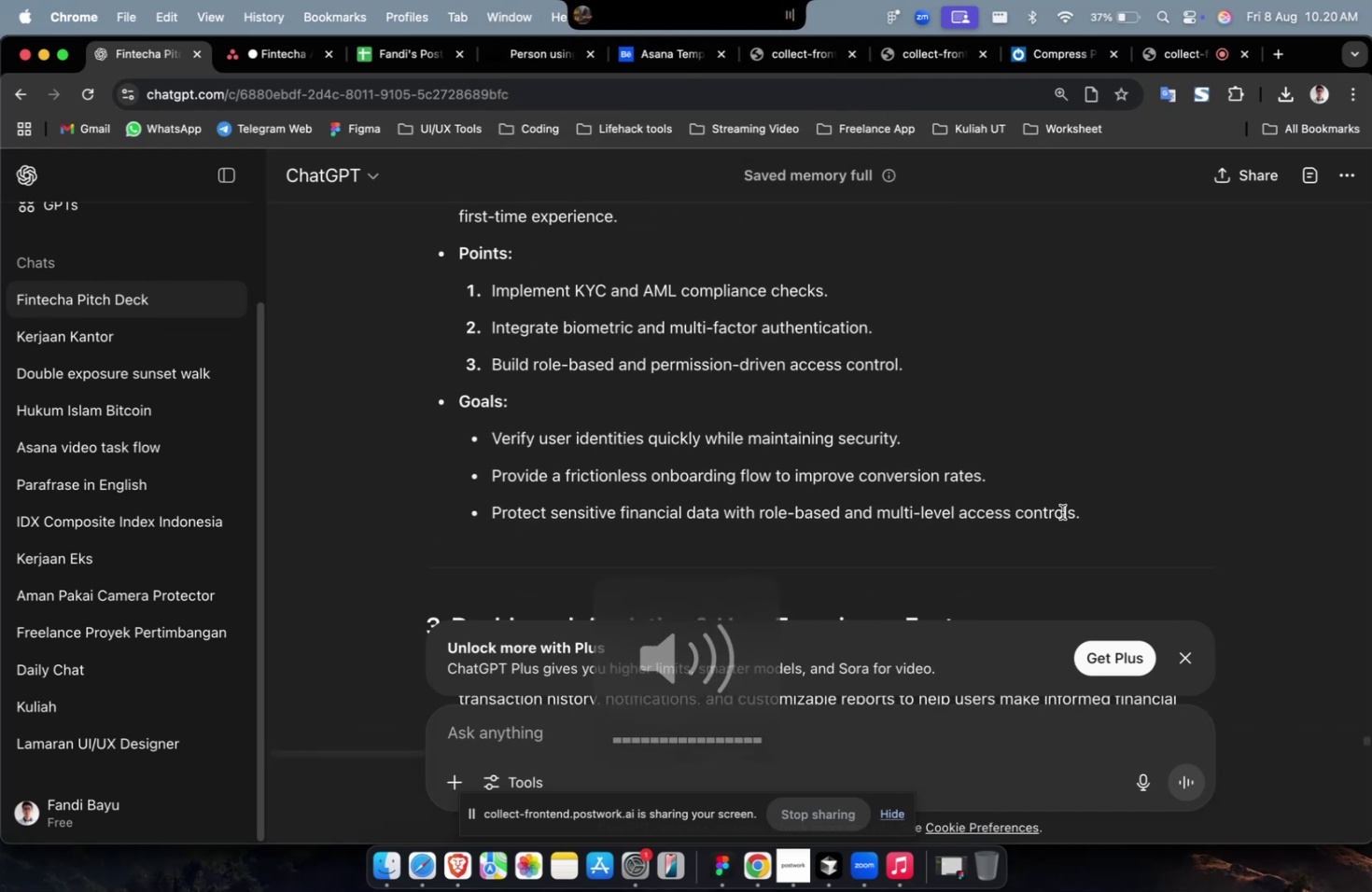 
left_click_drag(start_coordinate=[1101, 518], to_coordinate=[464, 307])
 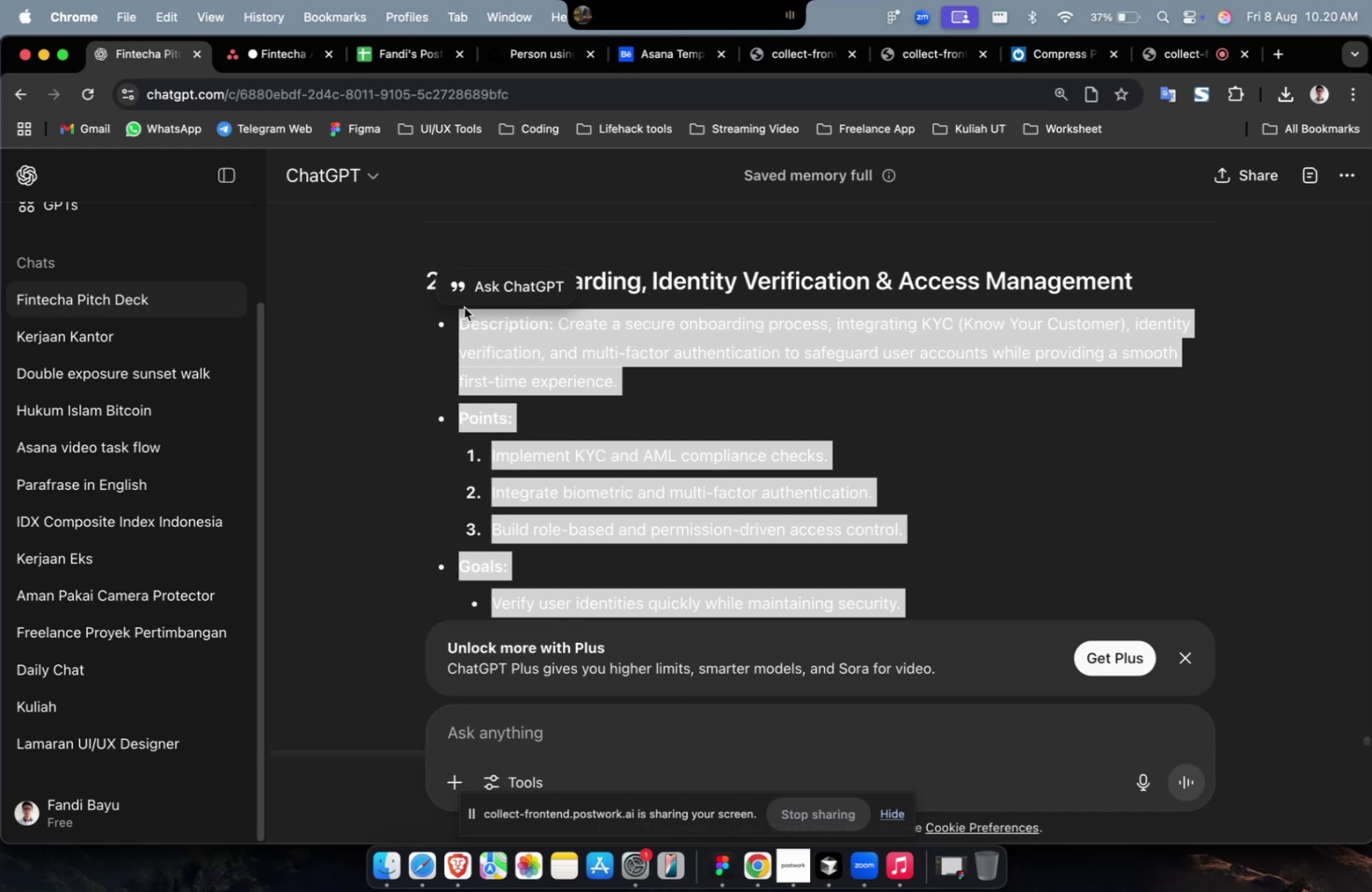 
scroll: coordinate [561, 337], scroll_direction: up, amount: 9.0
 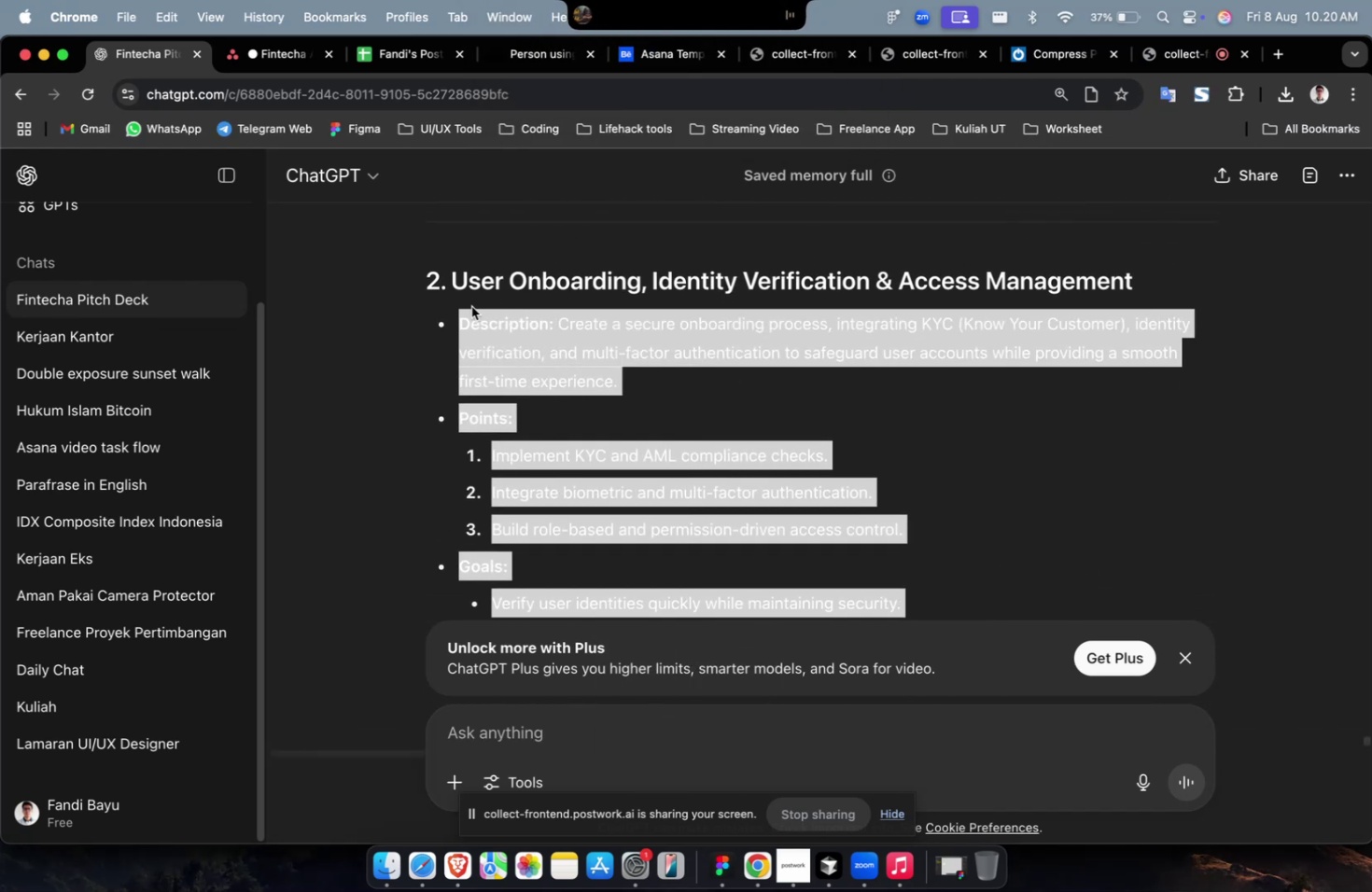 
key(Meta+C)
 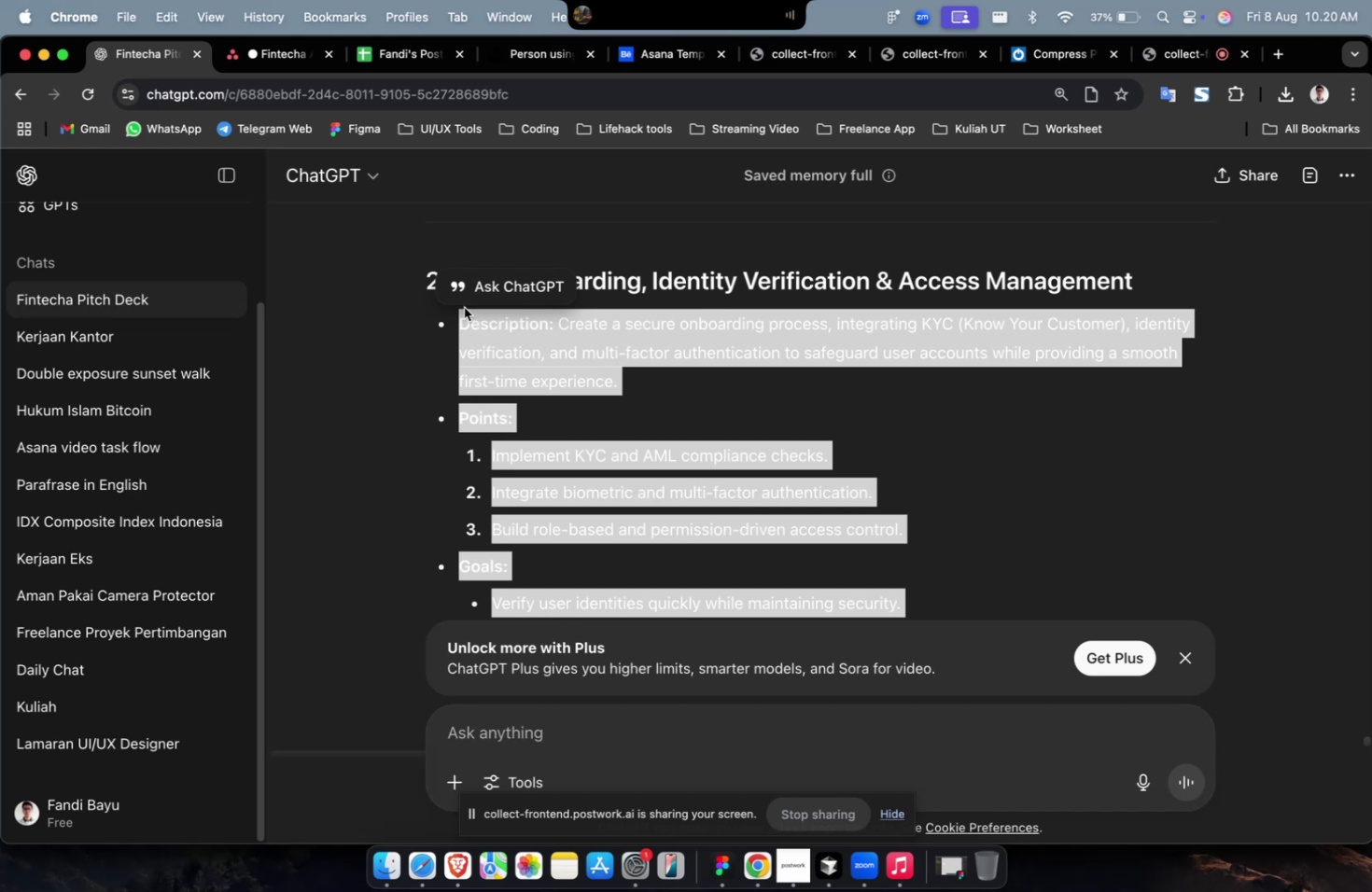 
key(Meta+C)
 